 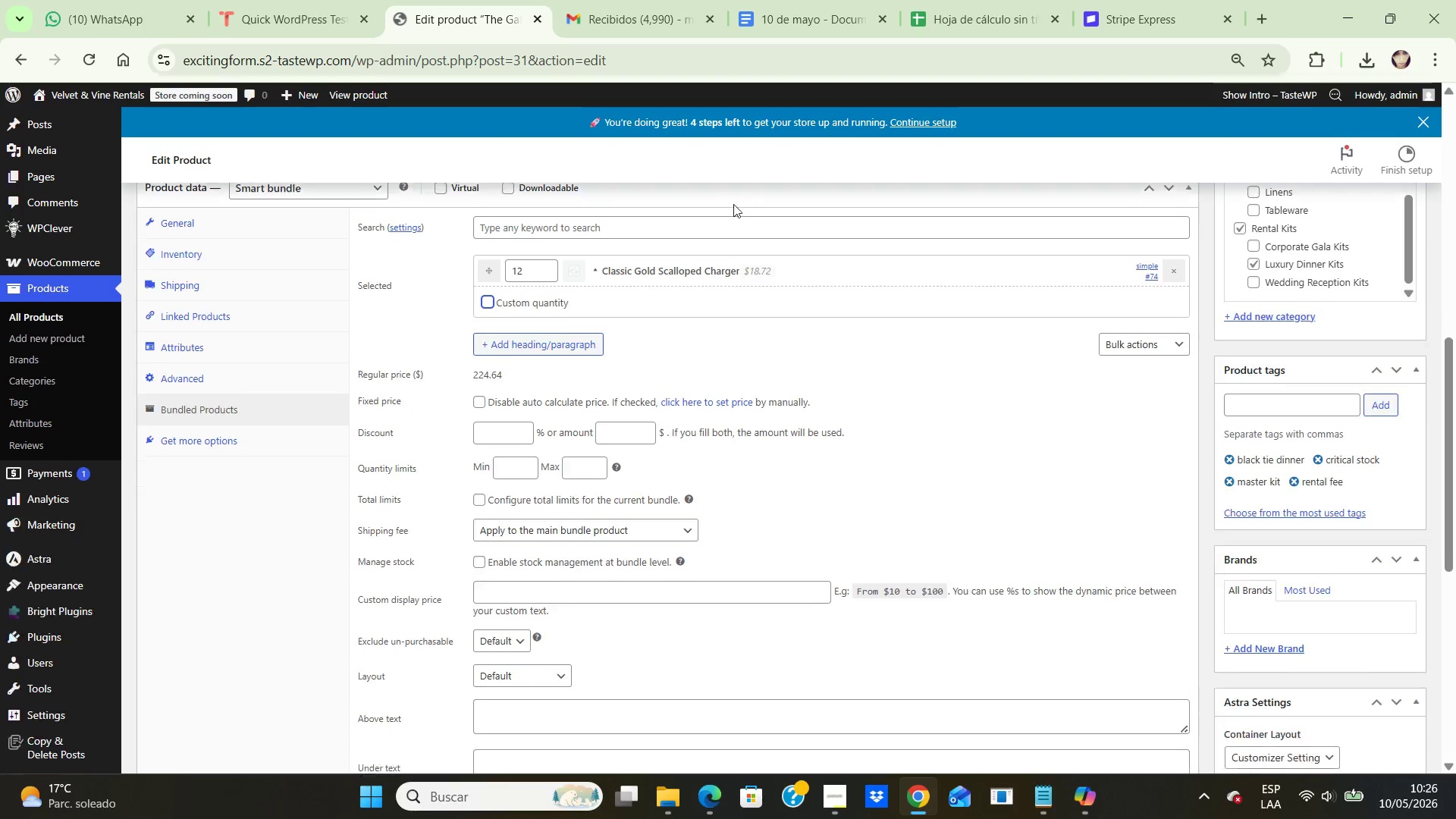 
key(ArrowDown)
 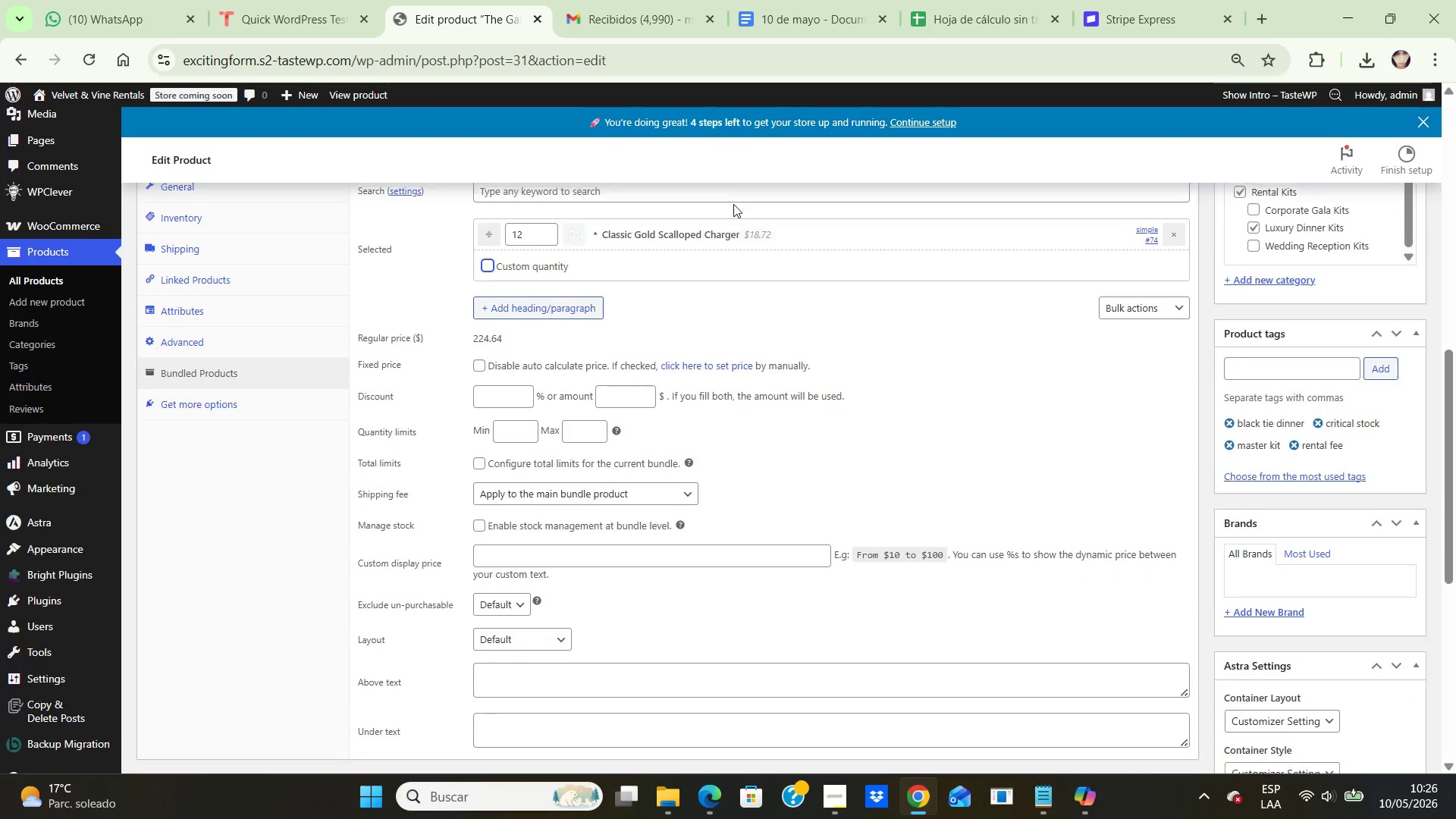 
key(ArrowDown)
 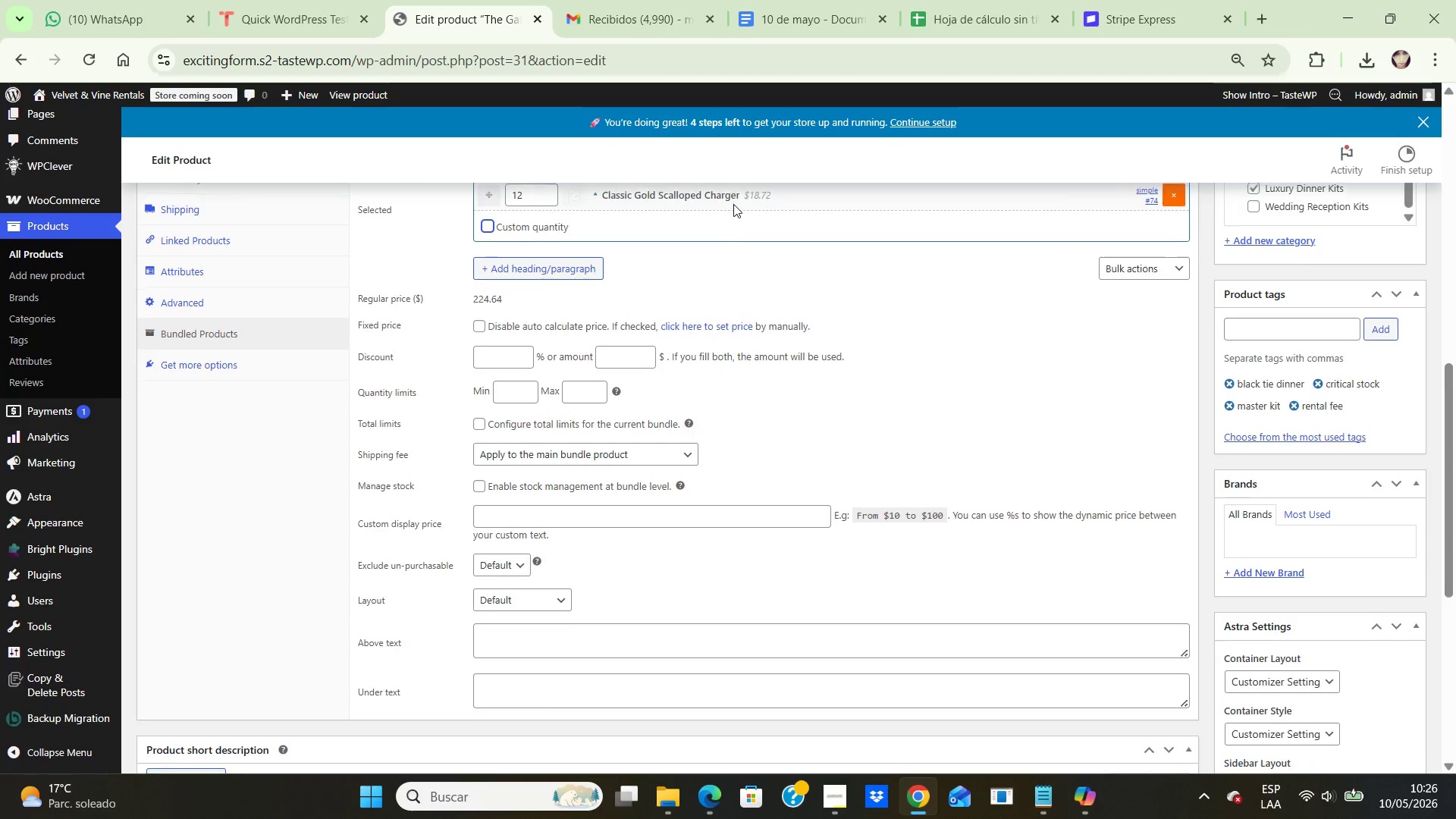 
key(ArrowDown)
 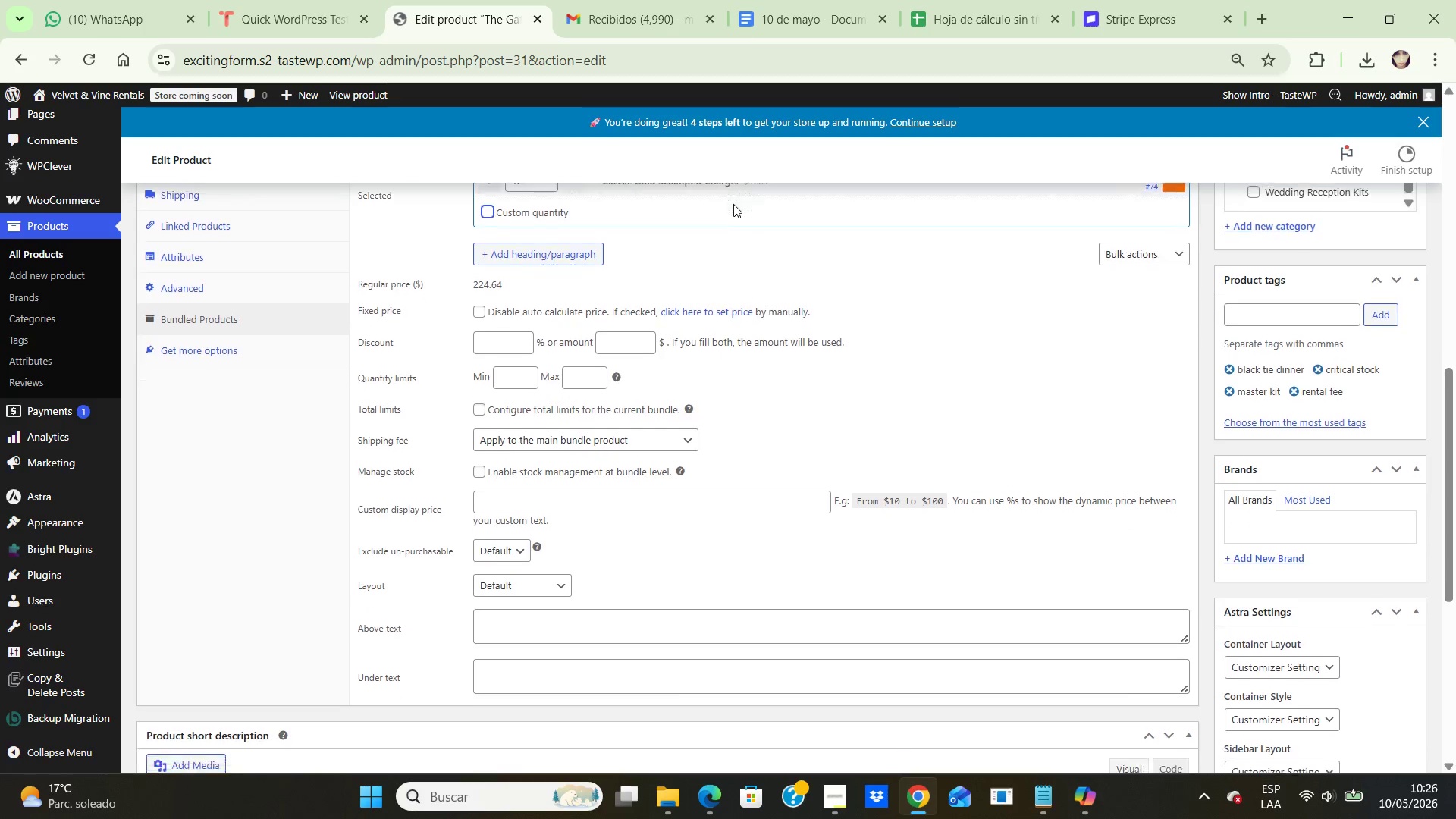 
key(ArrowDown)
 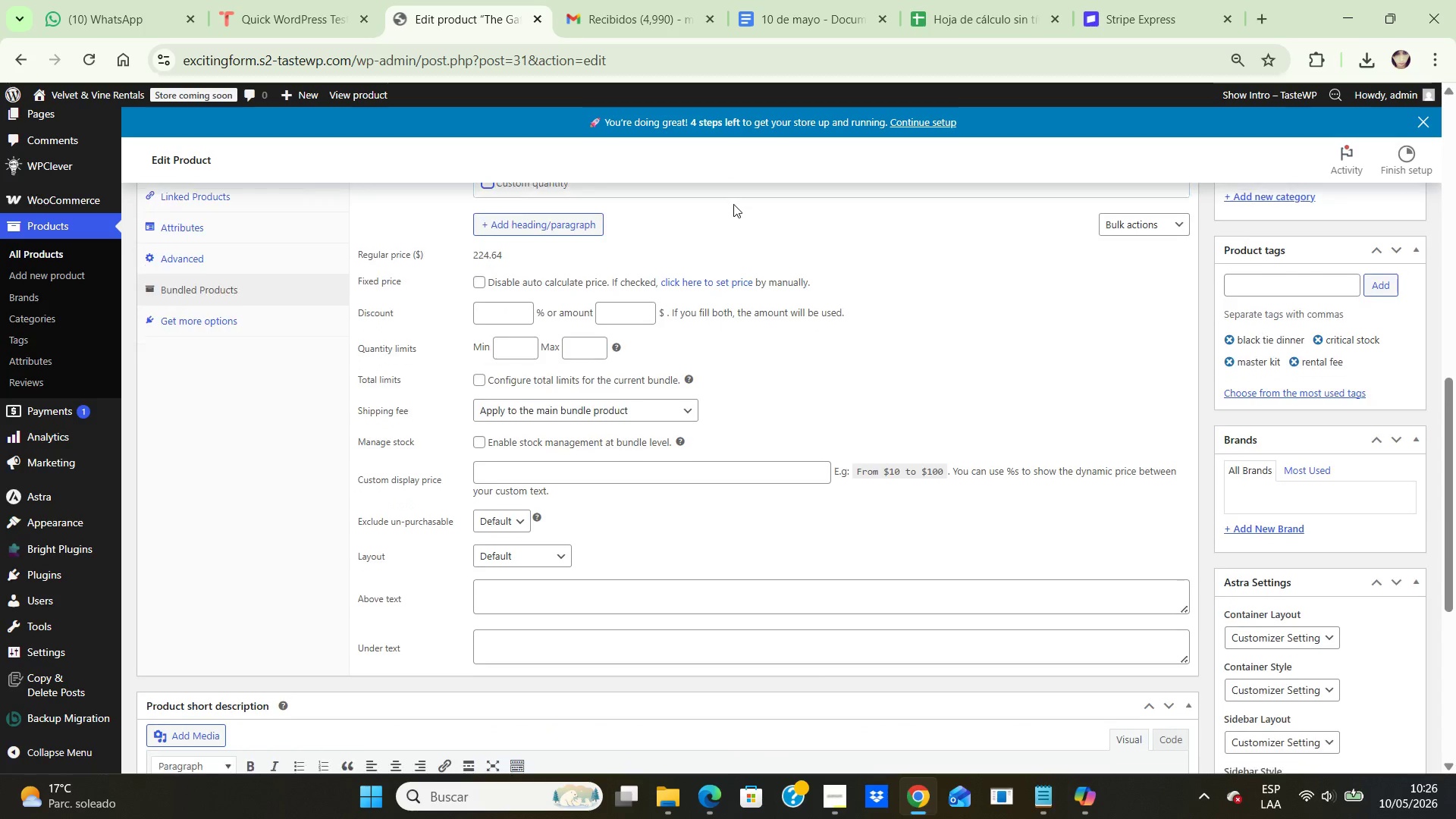 
key(ArrowDown)
 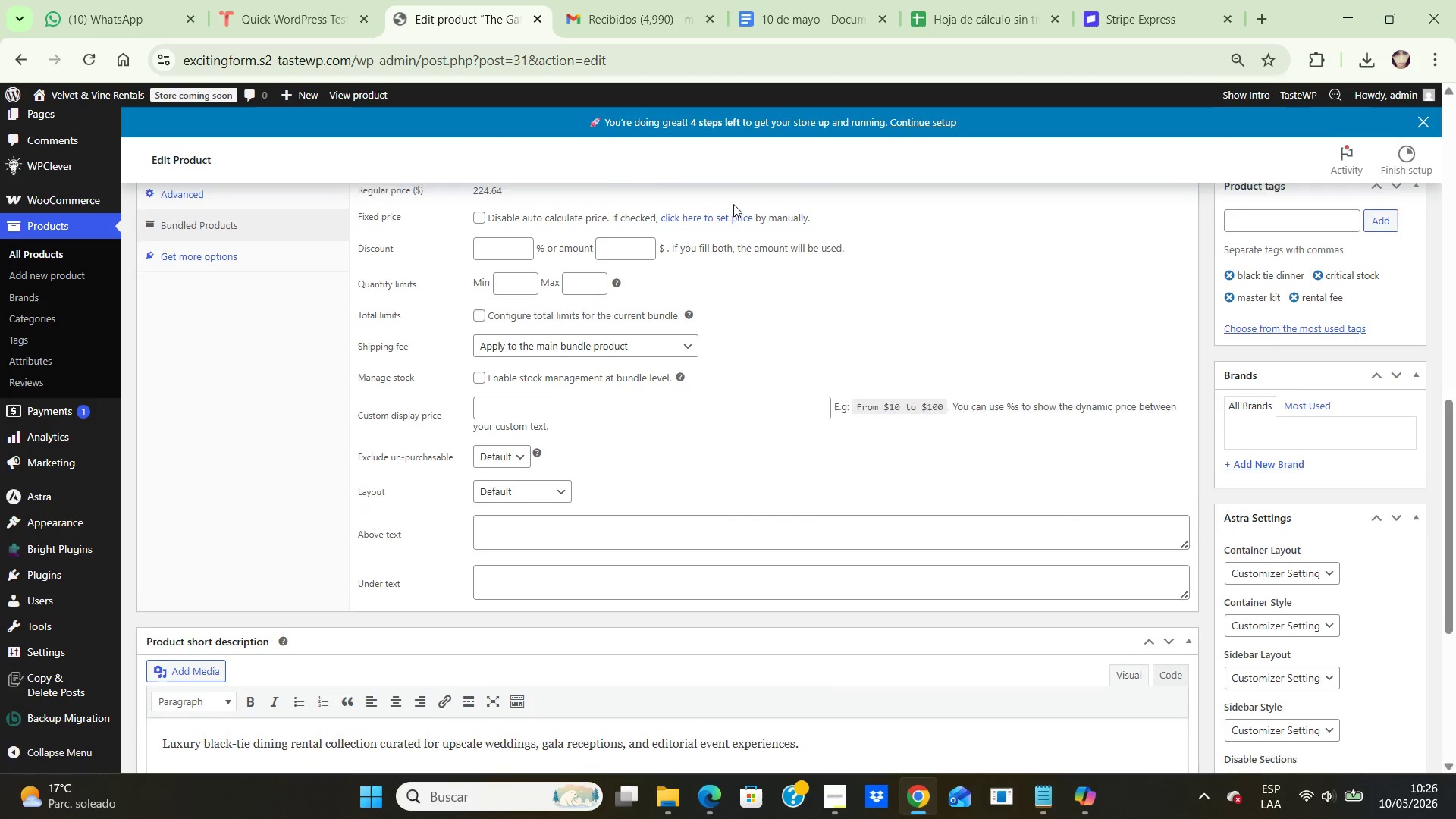 
key(ArrowDown)
 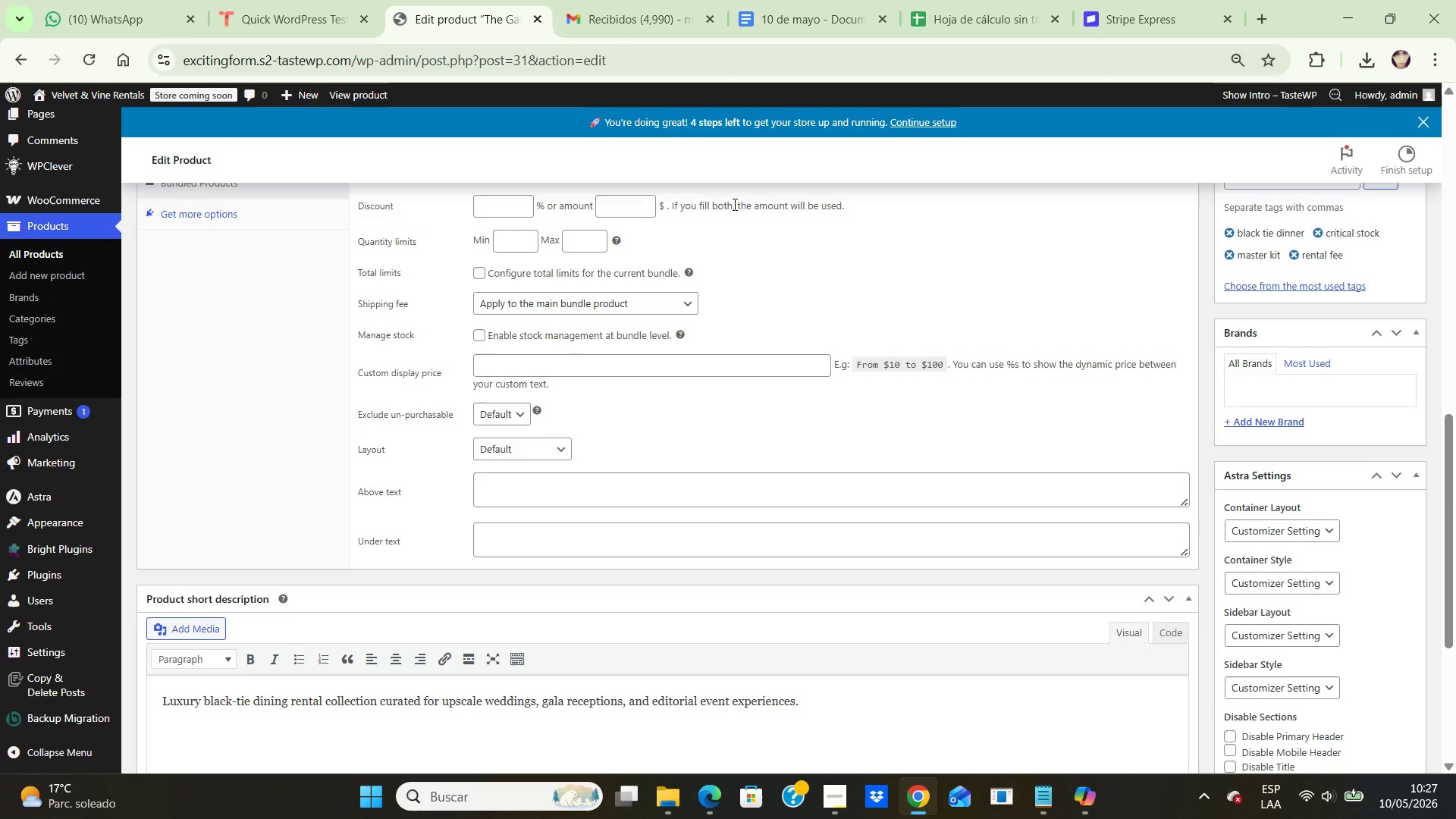 
wait(36.31)
 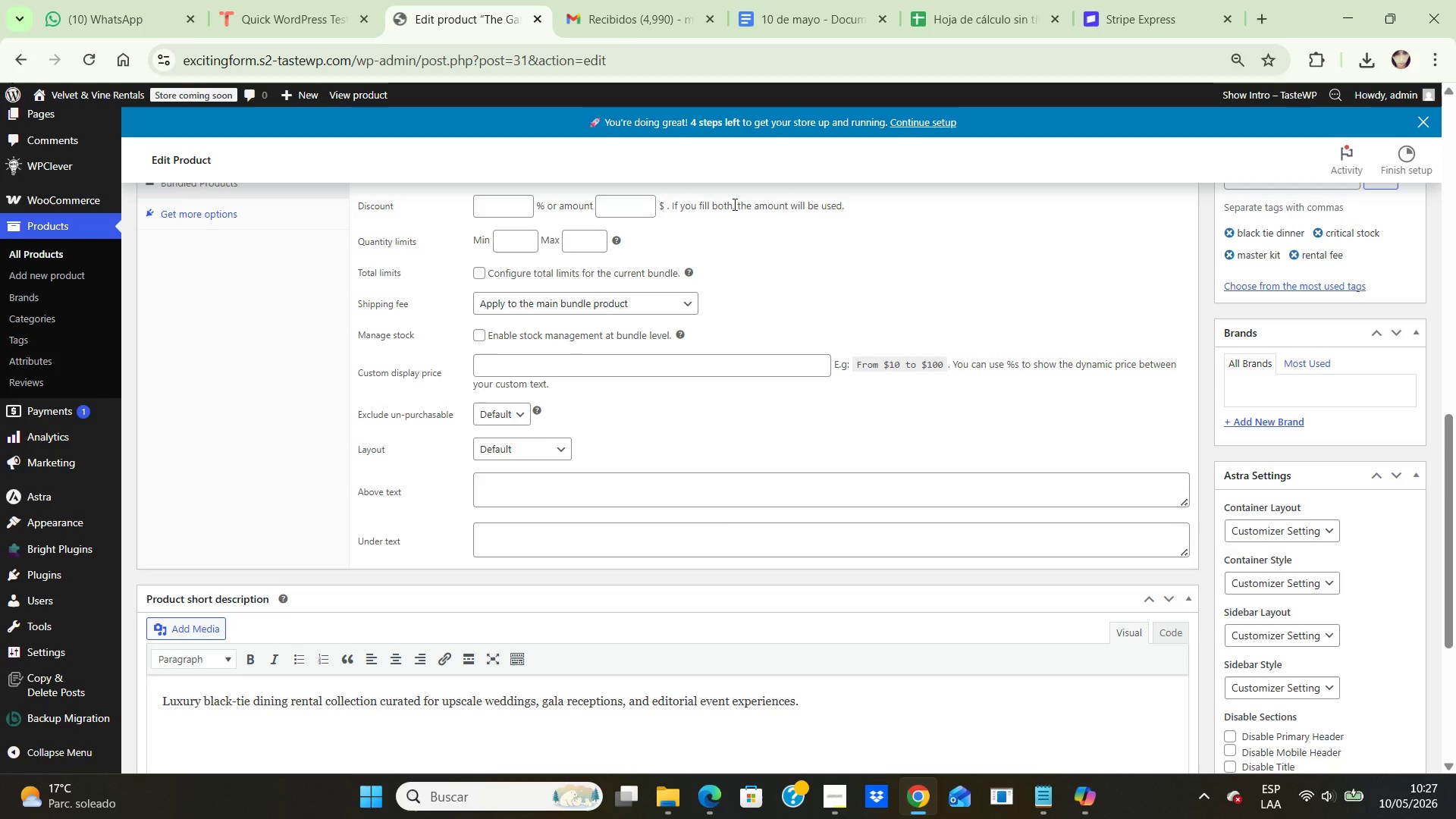 
scroll: coordinate [850, 402], scroll_direction: up, amount: 3.0
 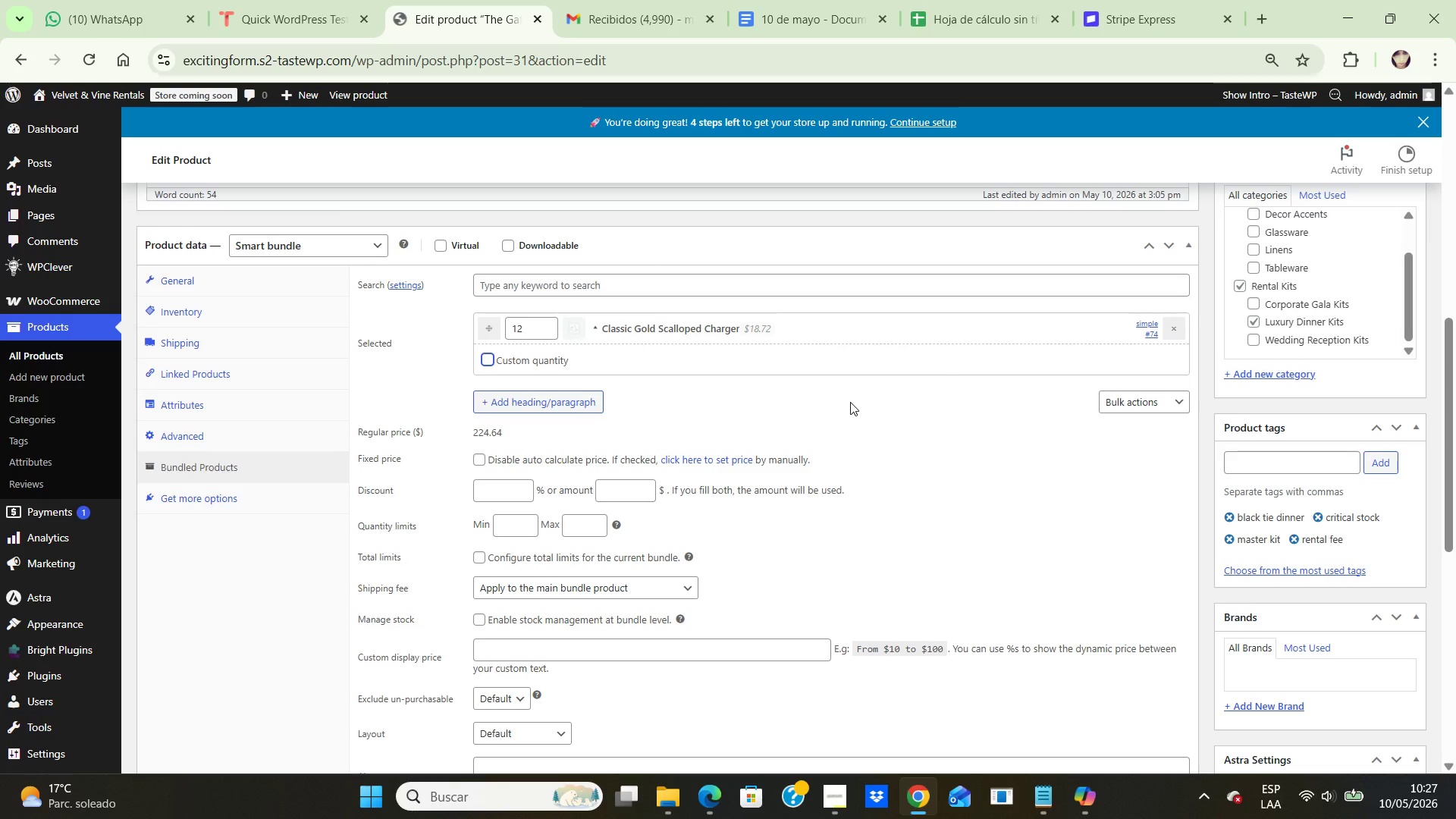 
wait(30.45)
 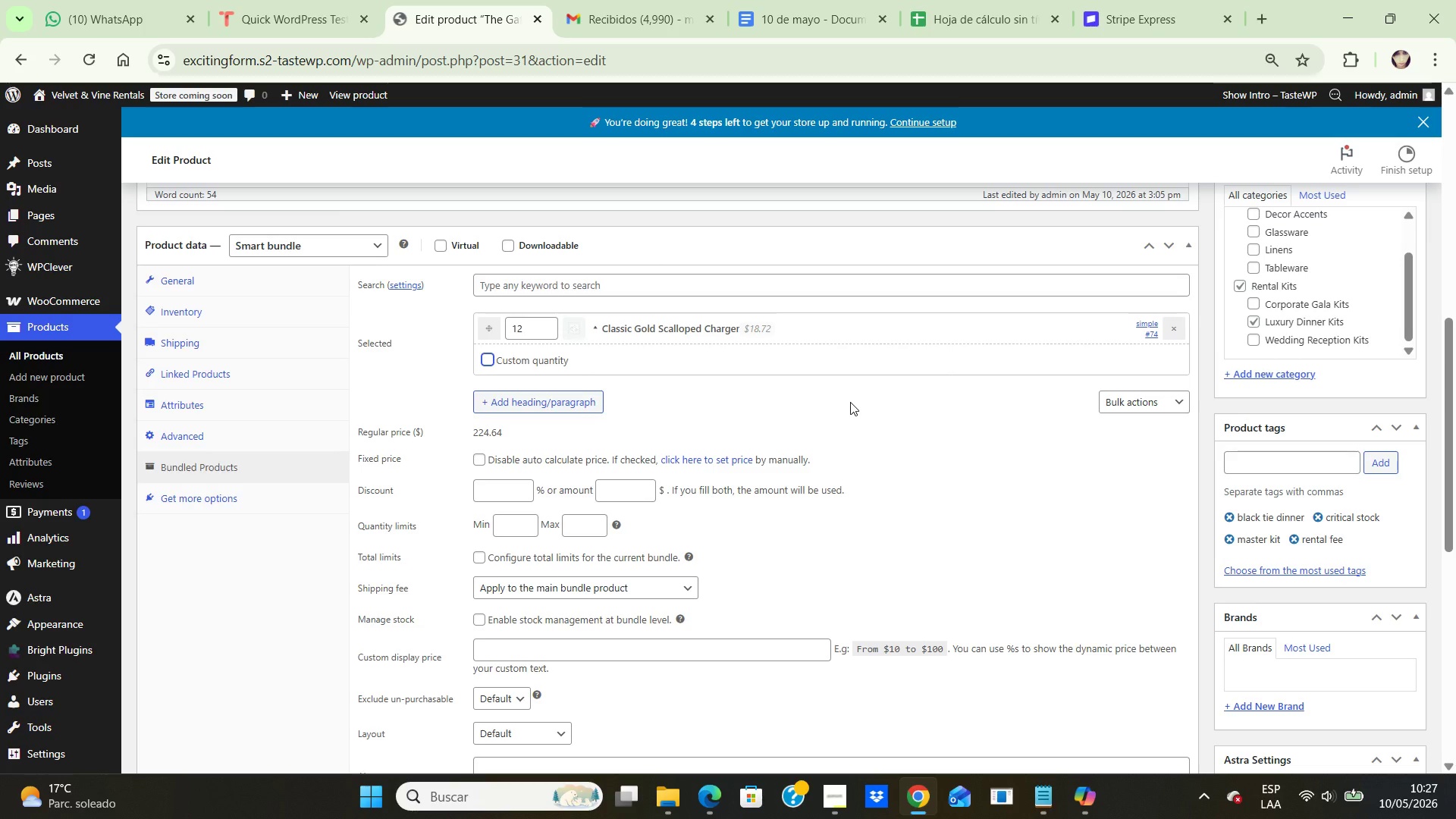 
scroll: coordinate [940, 513], scroll_direction: down, amount: 1.0
 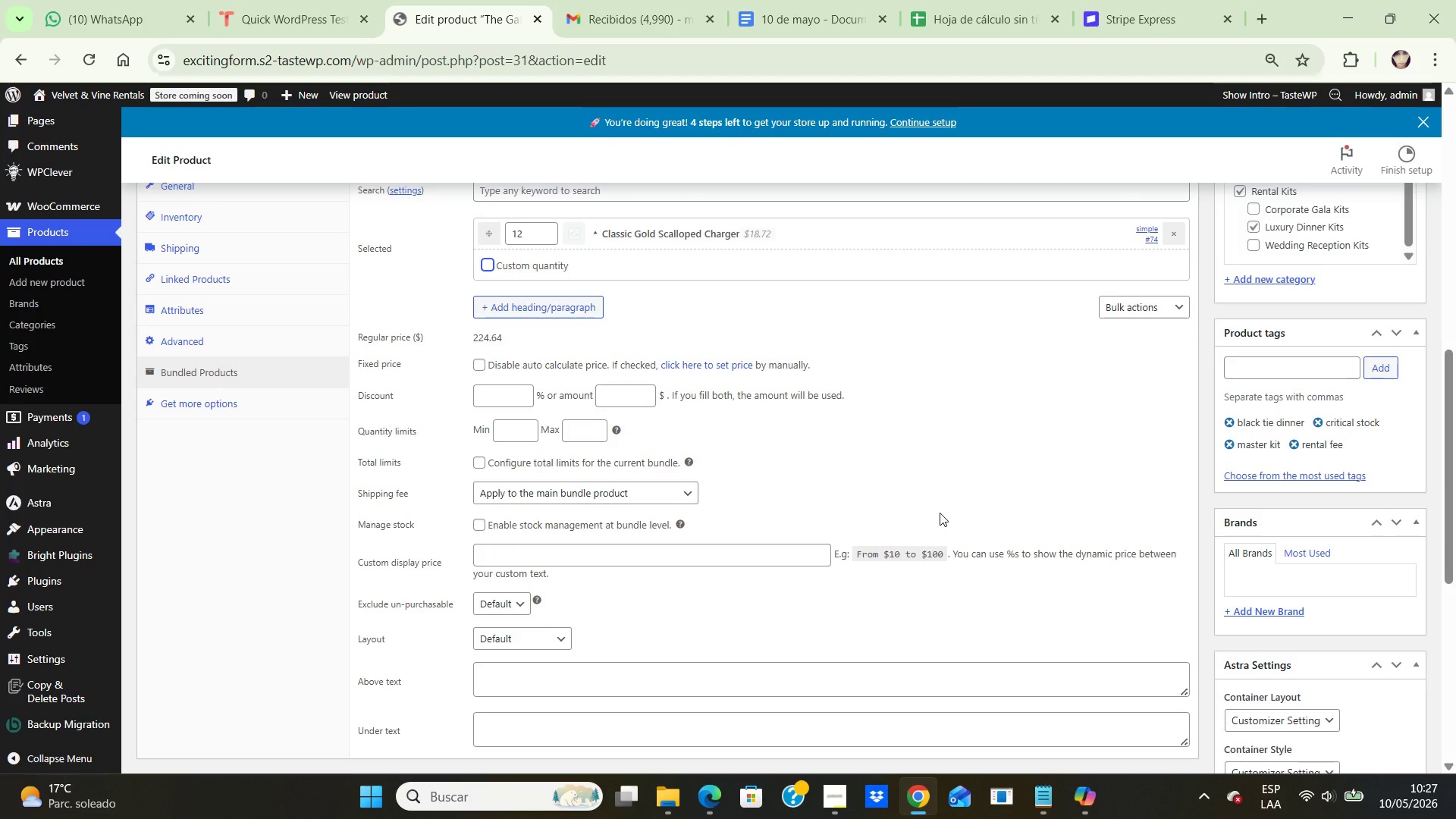 
scroll: coordinate [940, 513], scroll_direction: up, amount: 1.0
 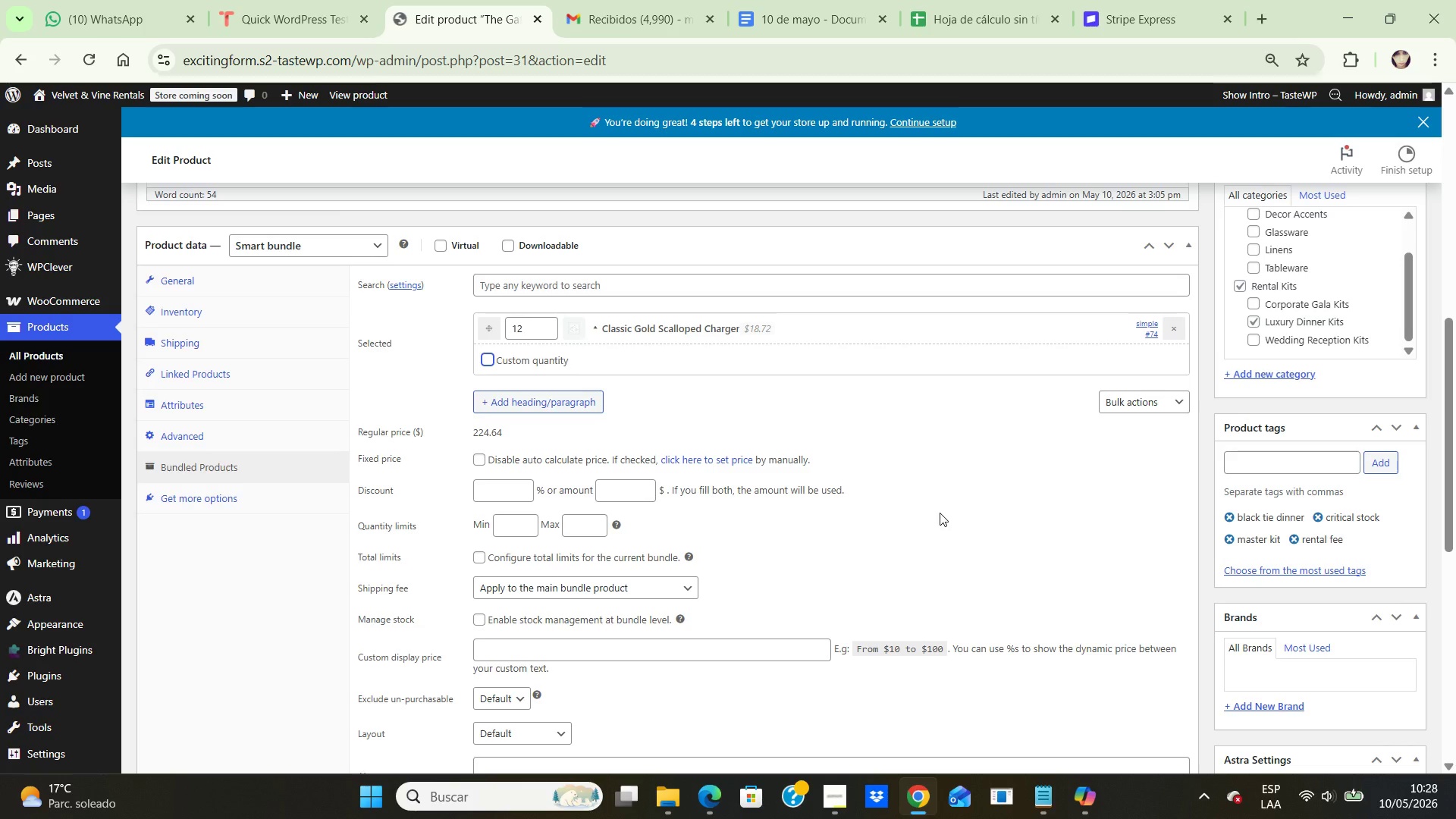 
wait(44.5)
 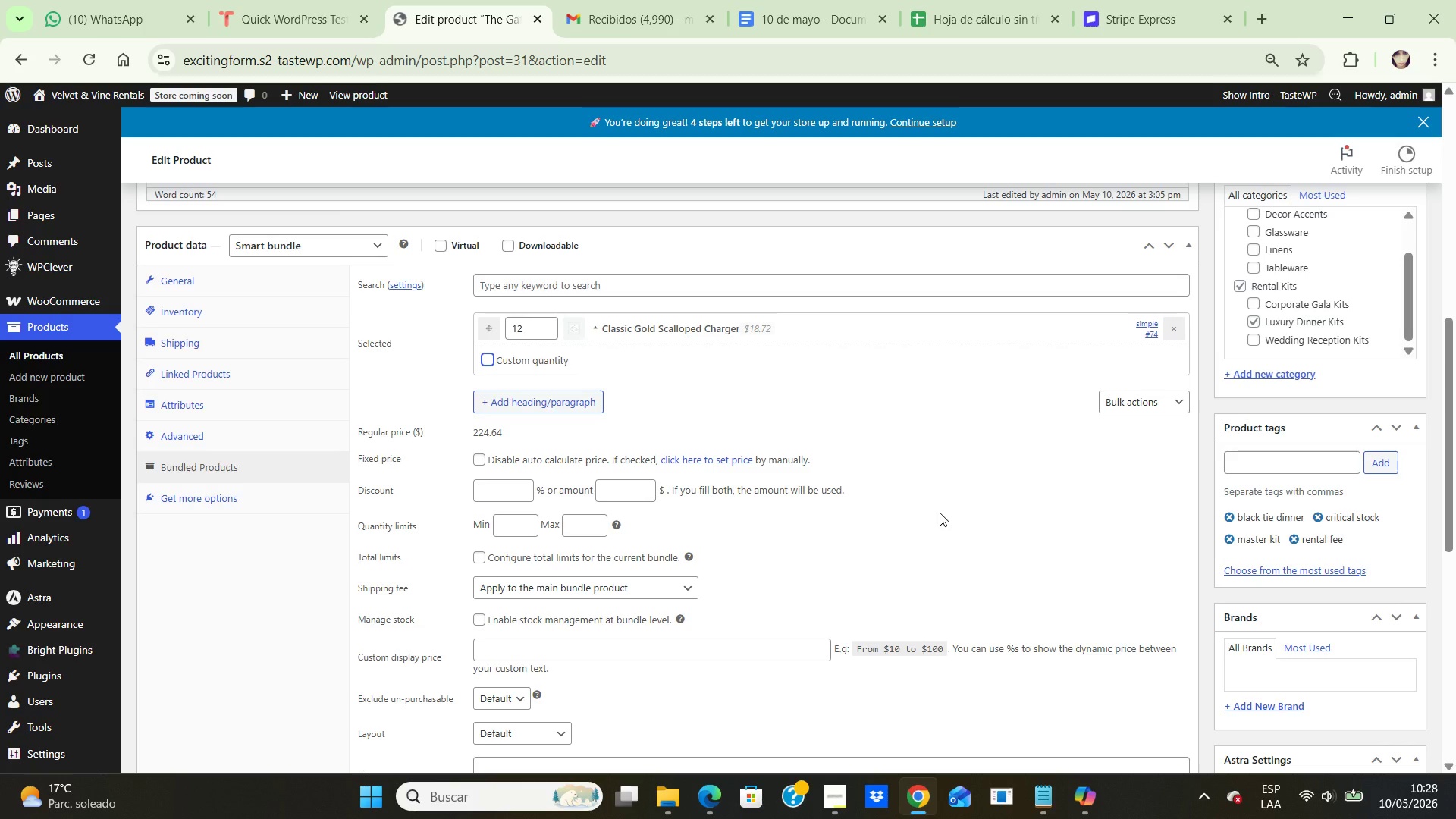 
scroll: coordinate [886, 490], scroll_direction: down, amount: 3.0
 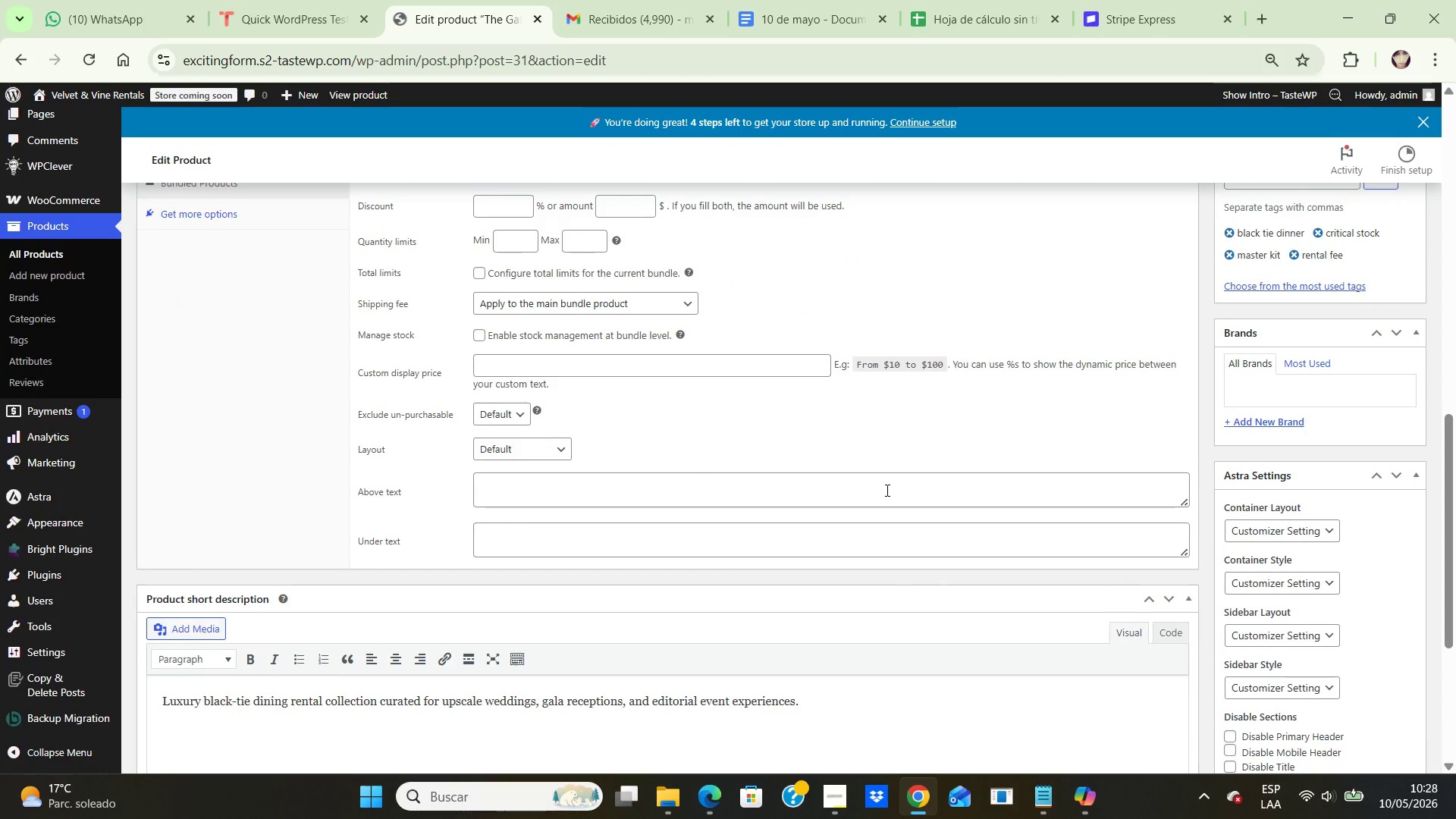 
scroll: coordinate [886, 490], scroll_direction: up, amount: 4.0
 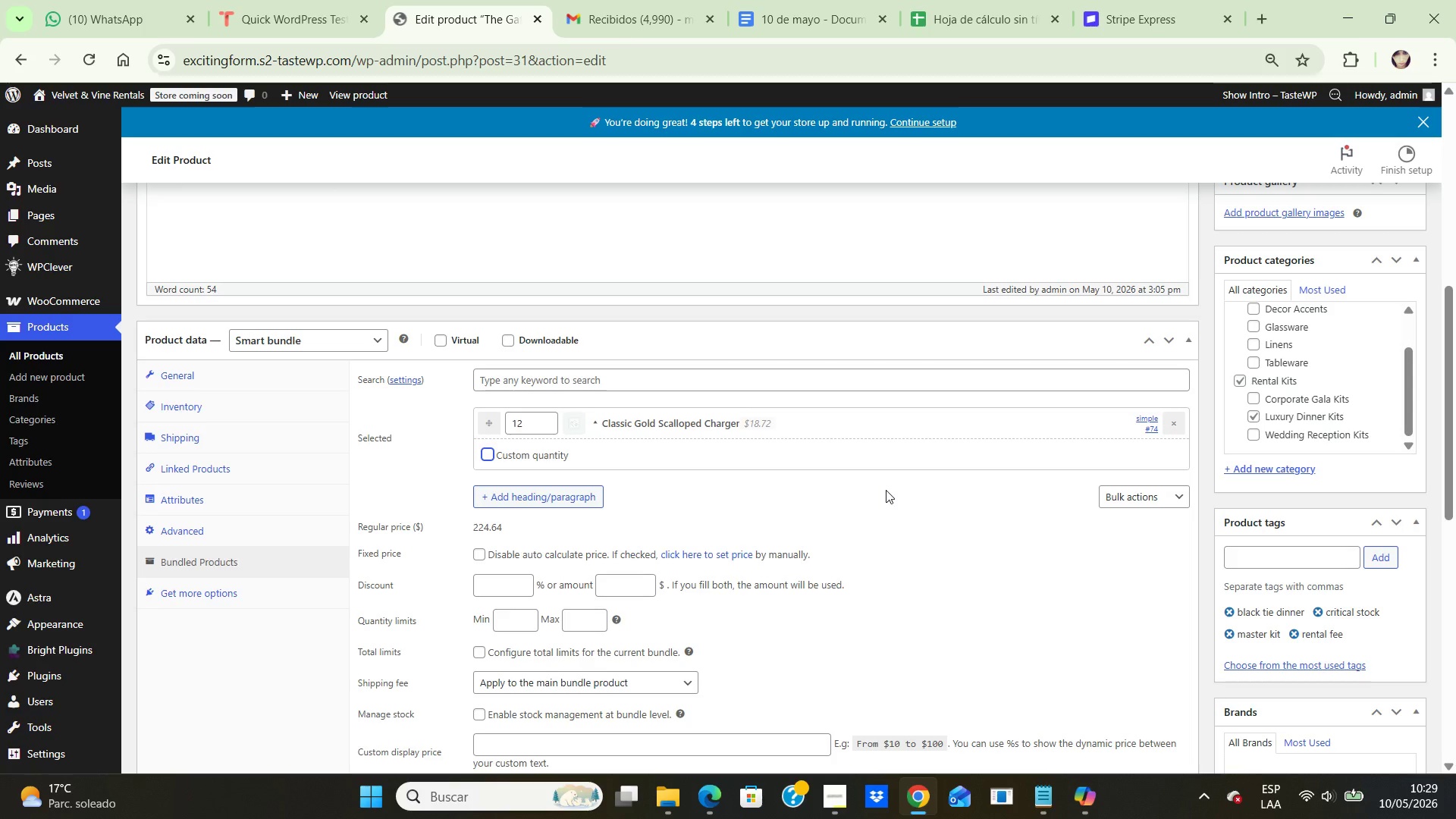 
wait(43.36)
 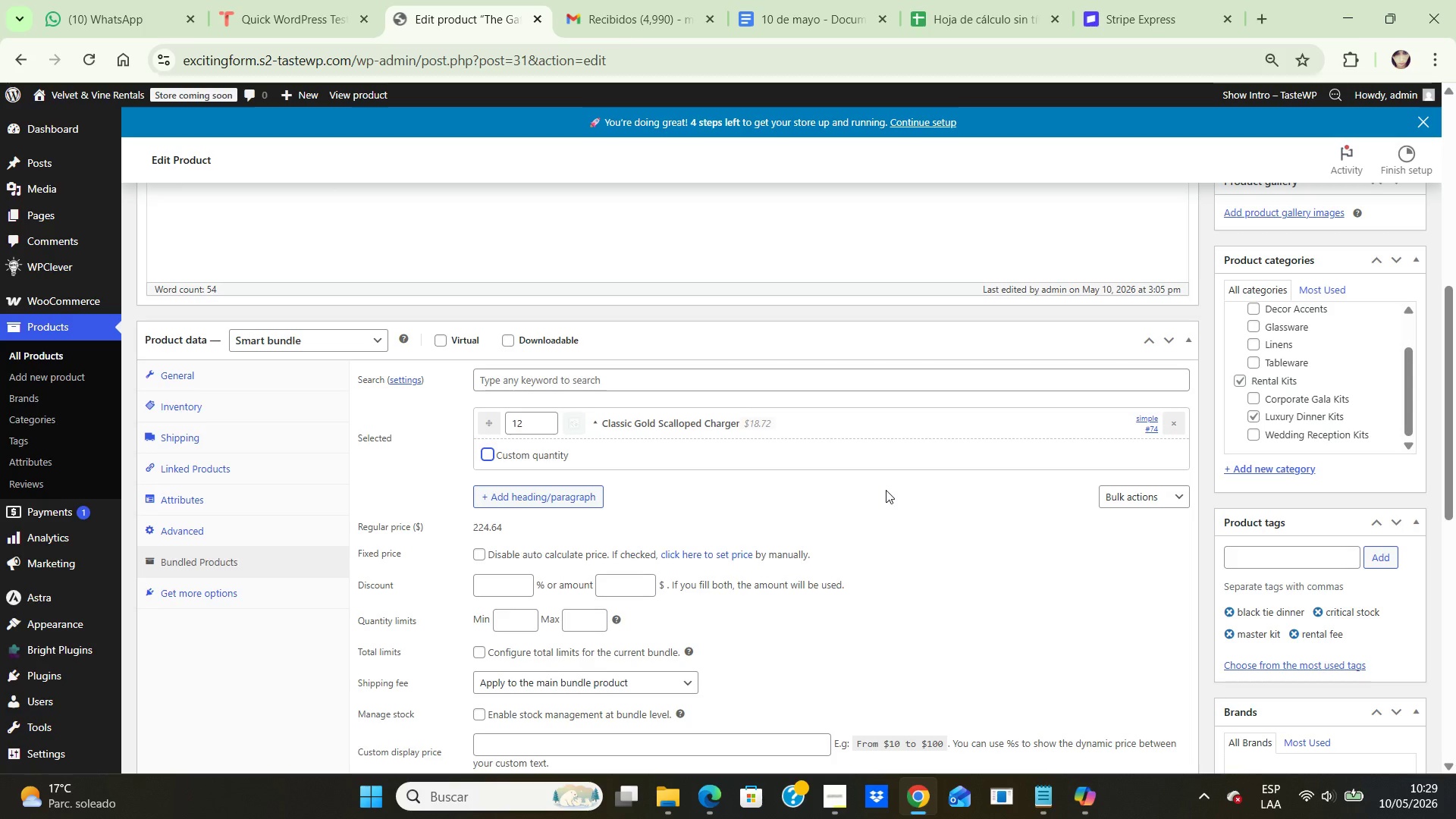 
left_click([763, 376])
 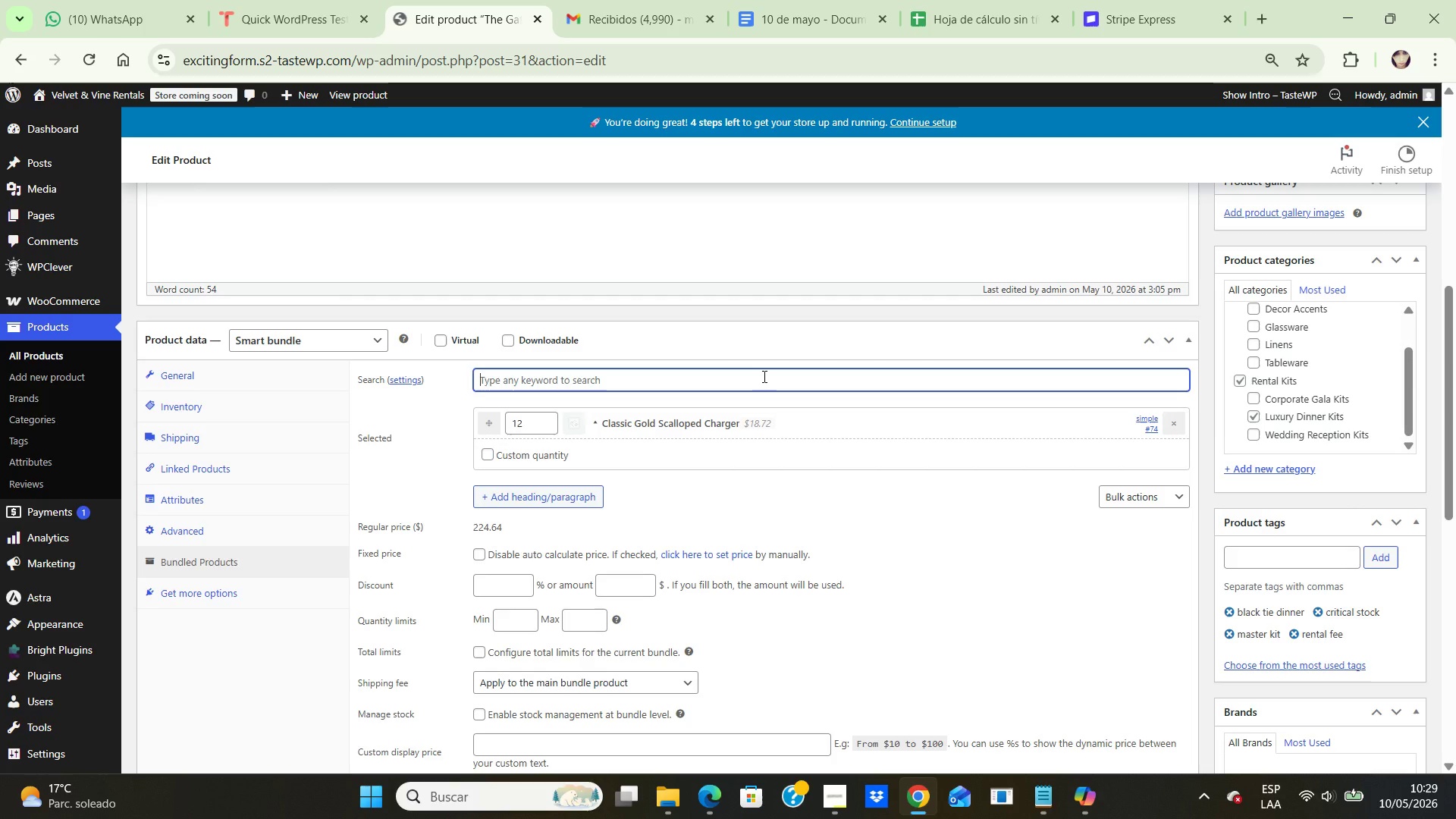 
type(Lead Cr)
 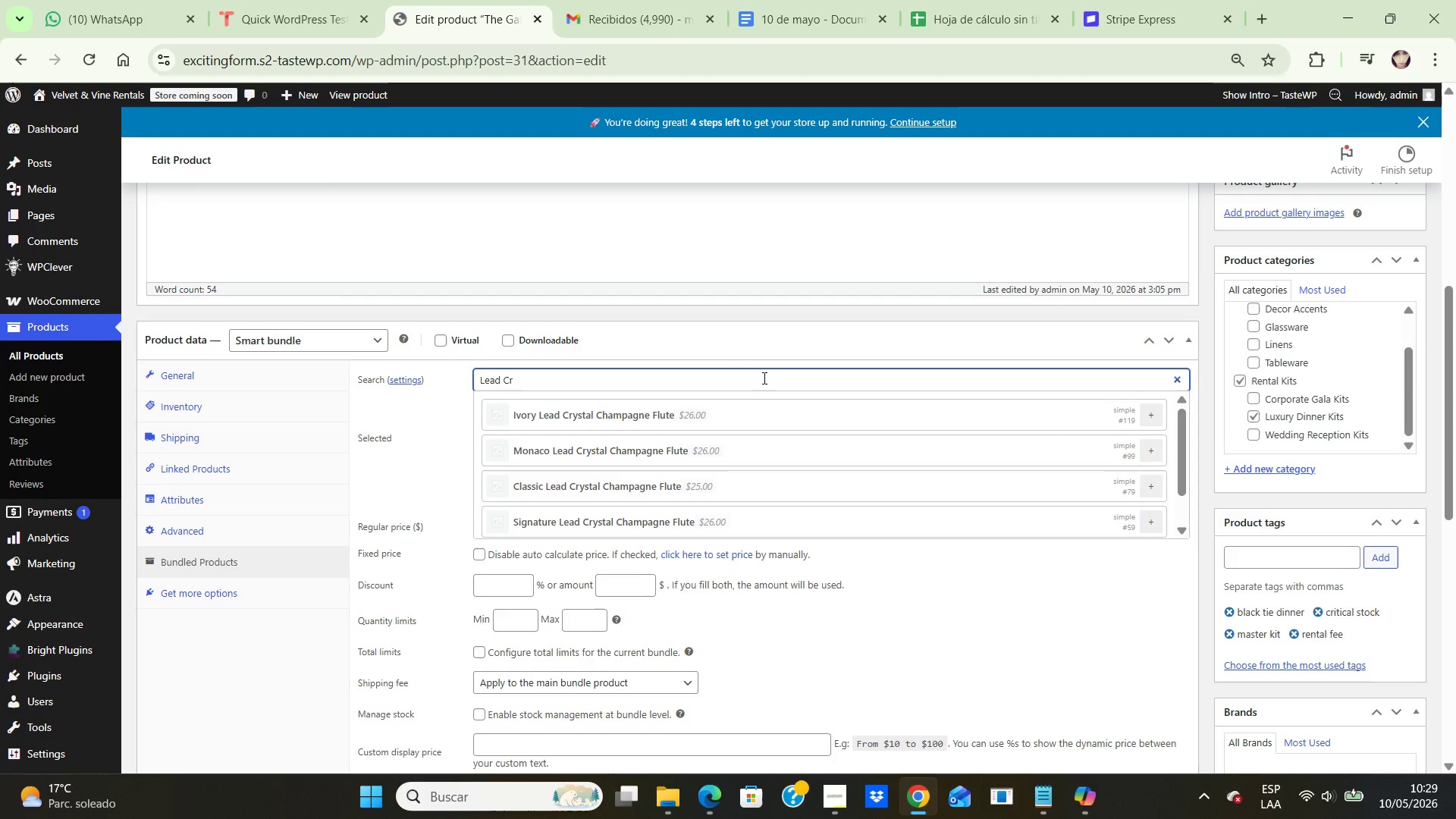 
left_click([696, 481])
 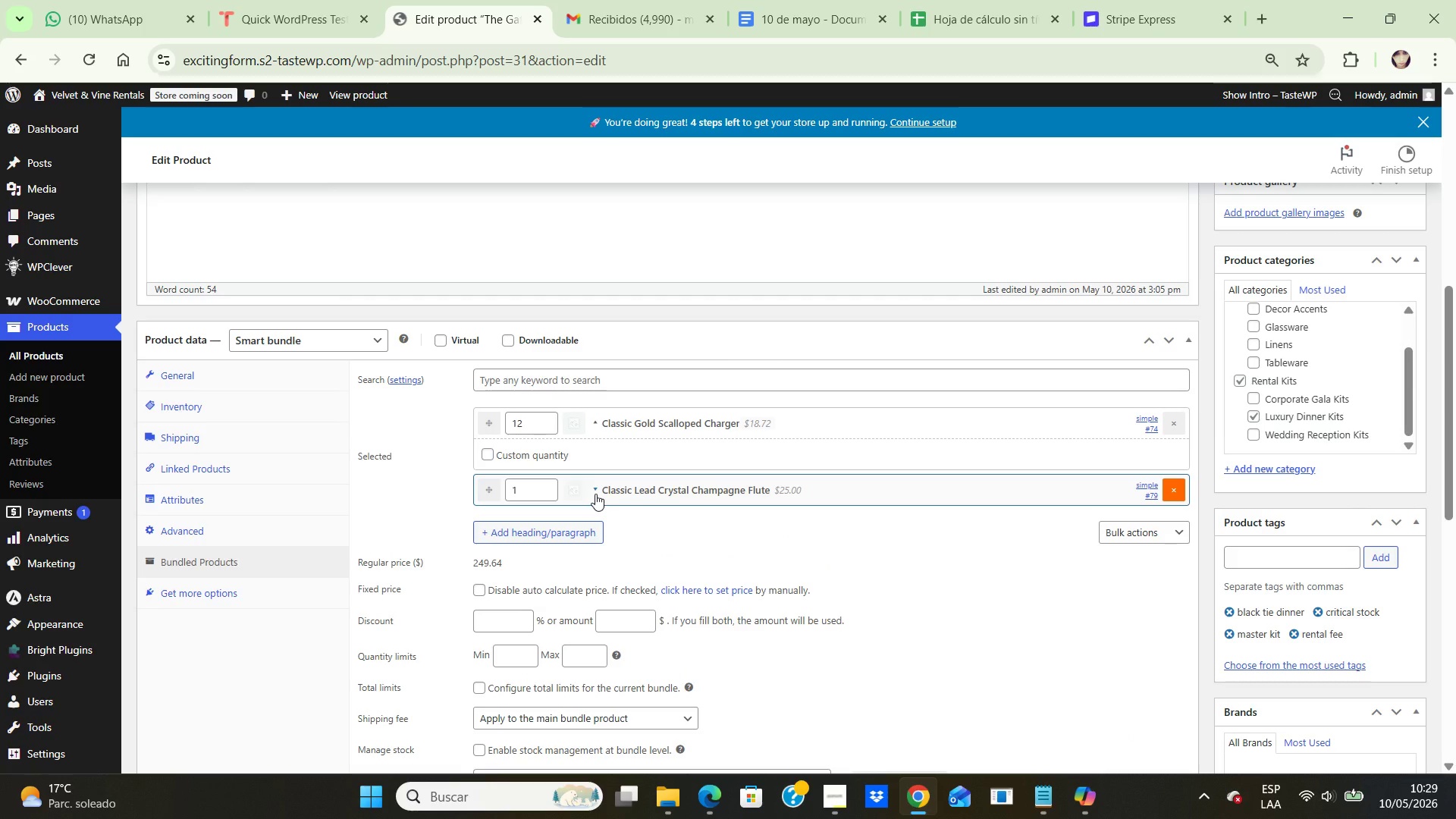 
wait(6.76)
 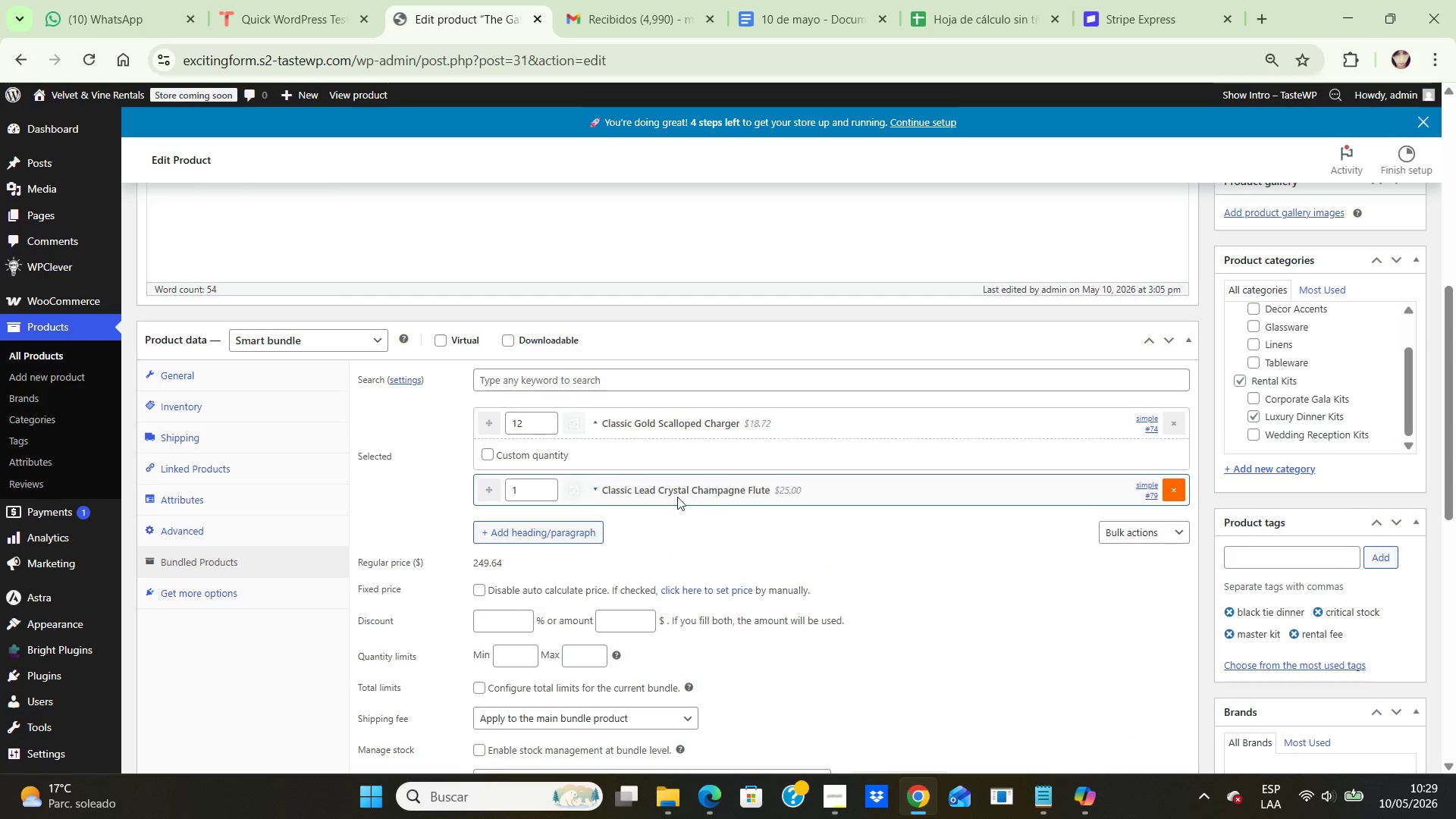 
left_click([529, 484])
 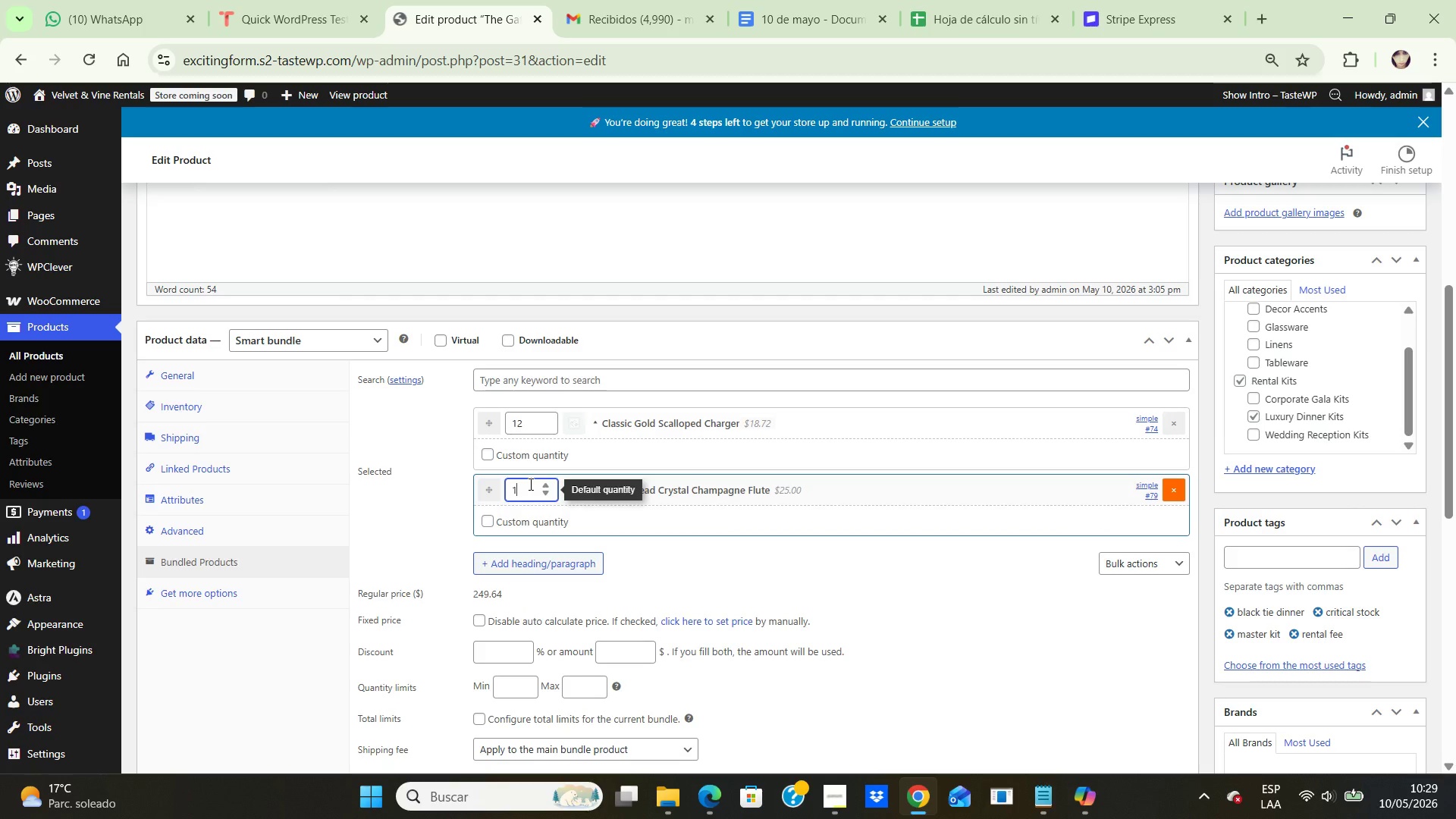 
key(2)
 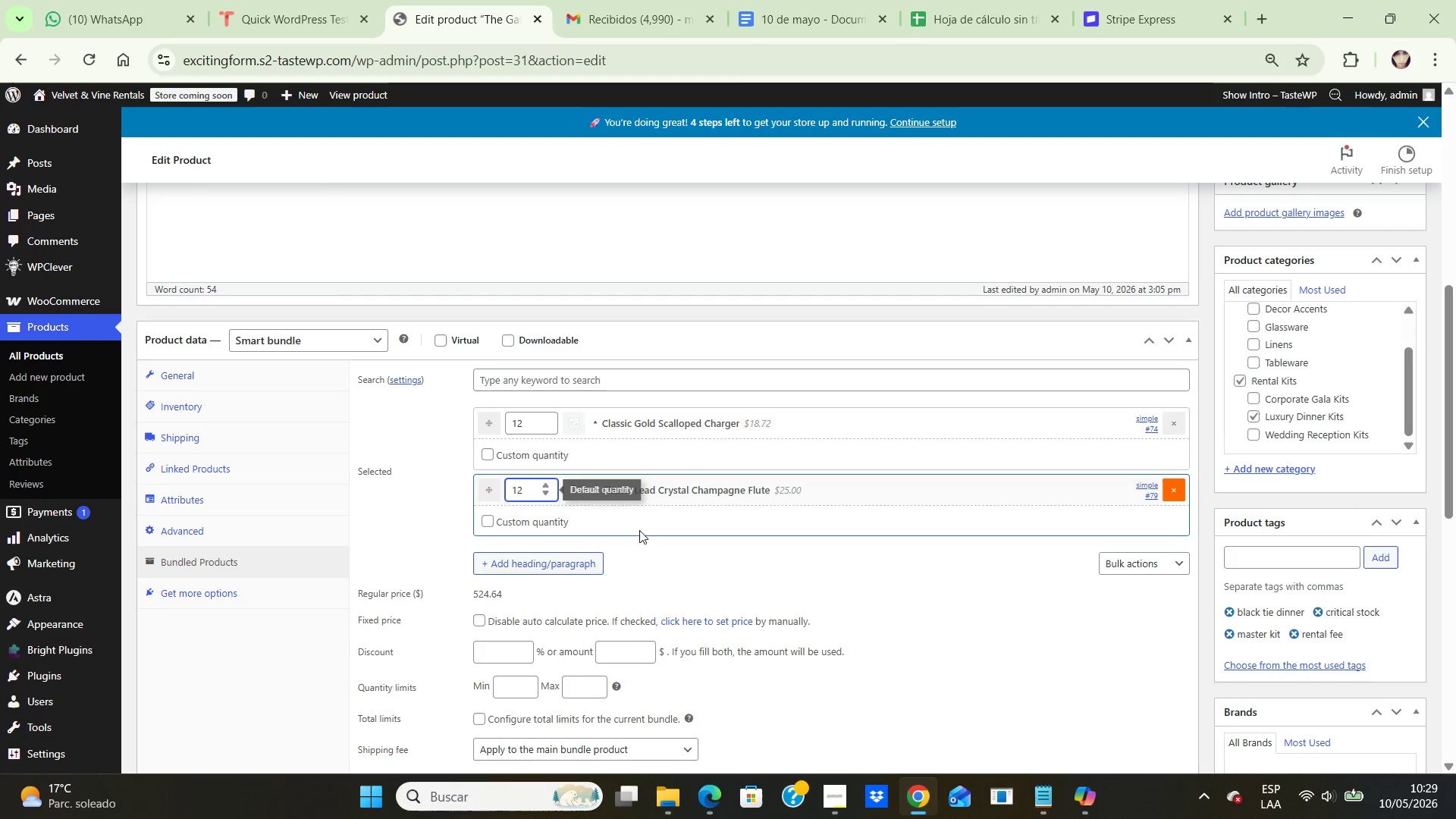 
left_click([698, 560])
 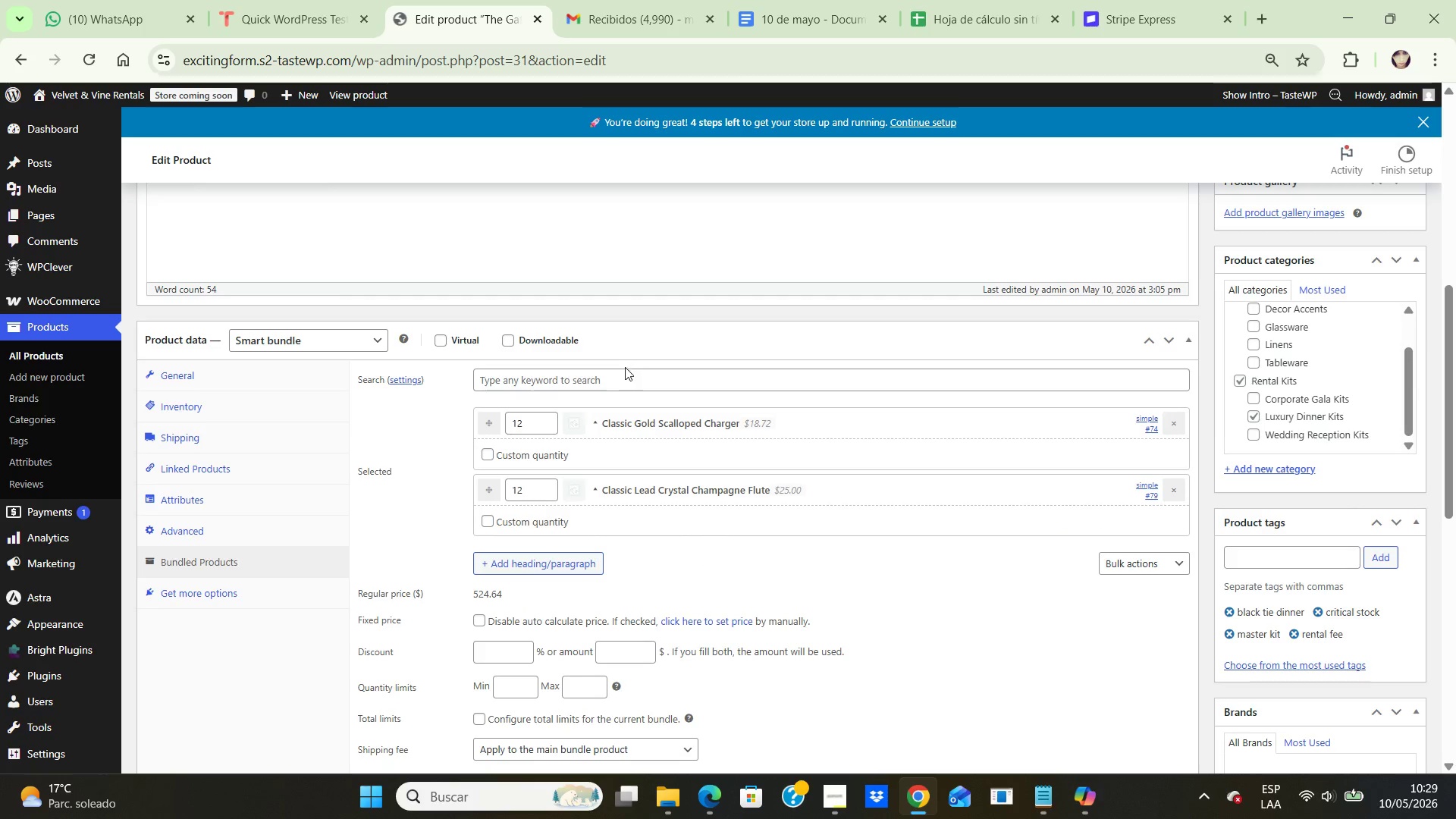 
left_click([618, 378])
 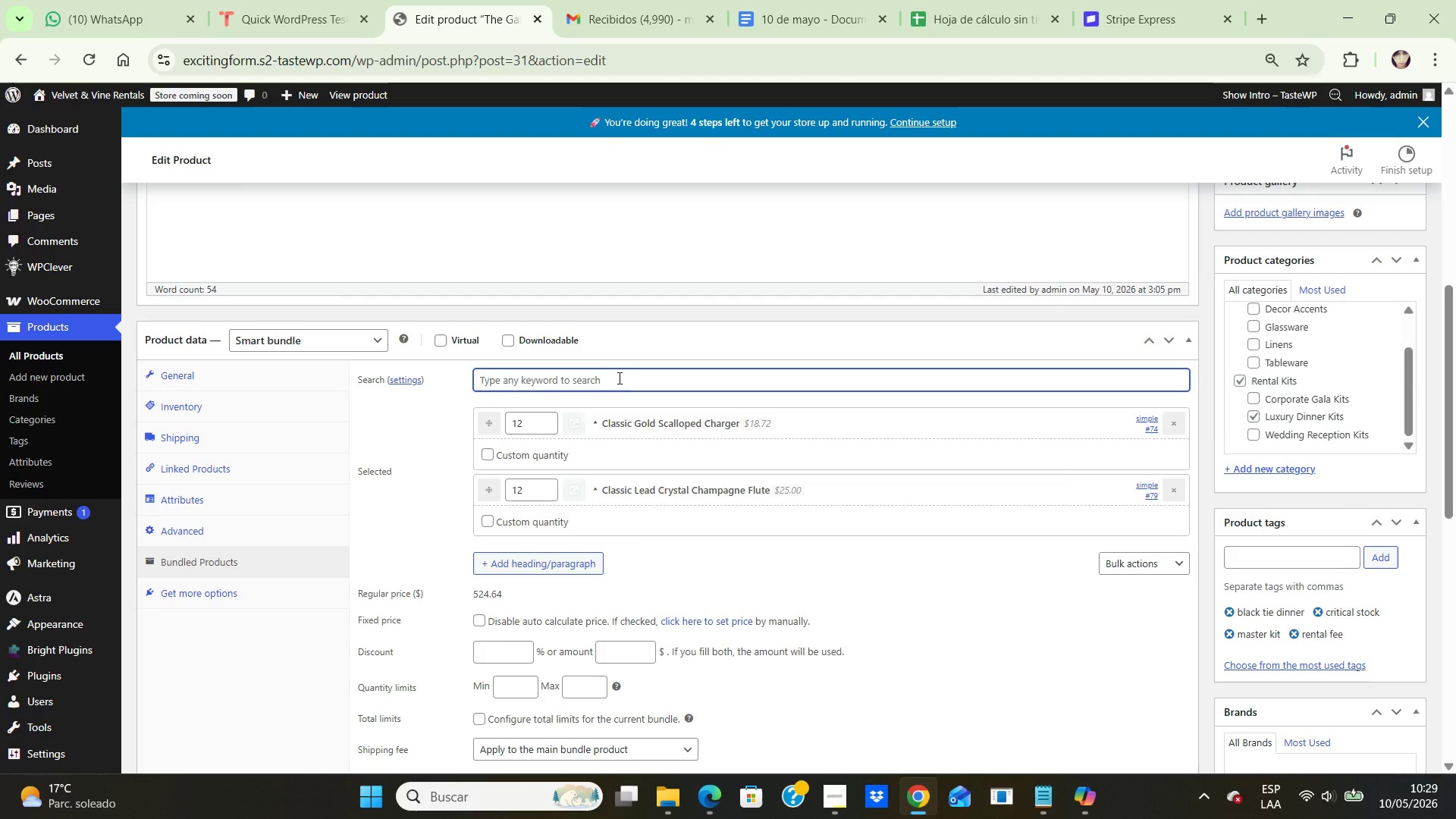 
type(ivory)
 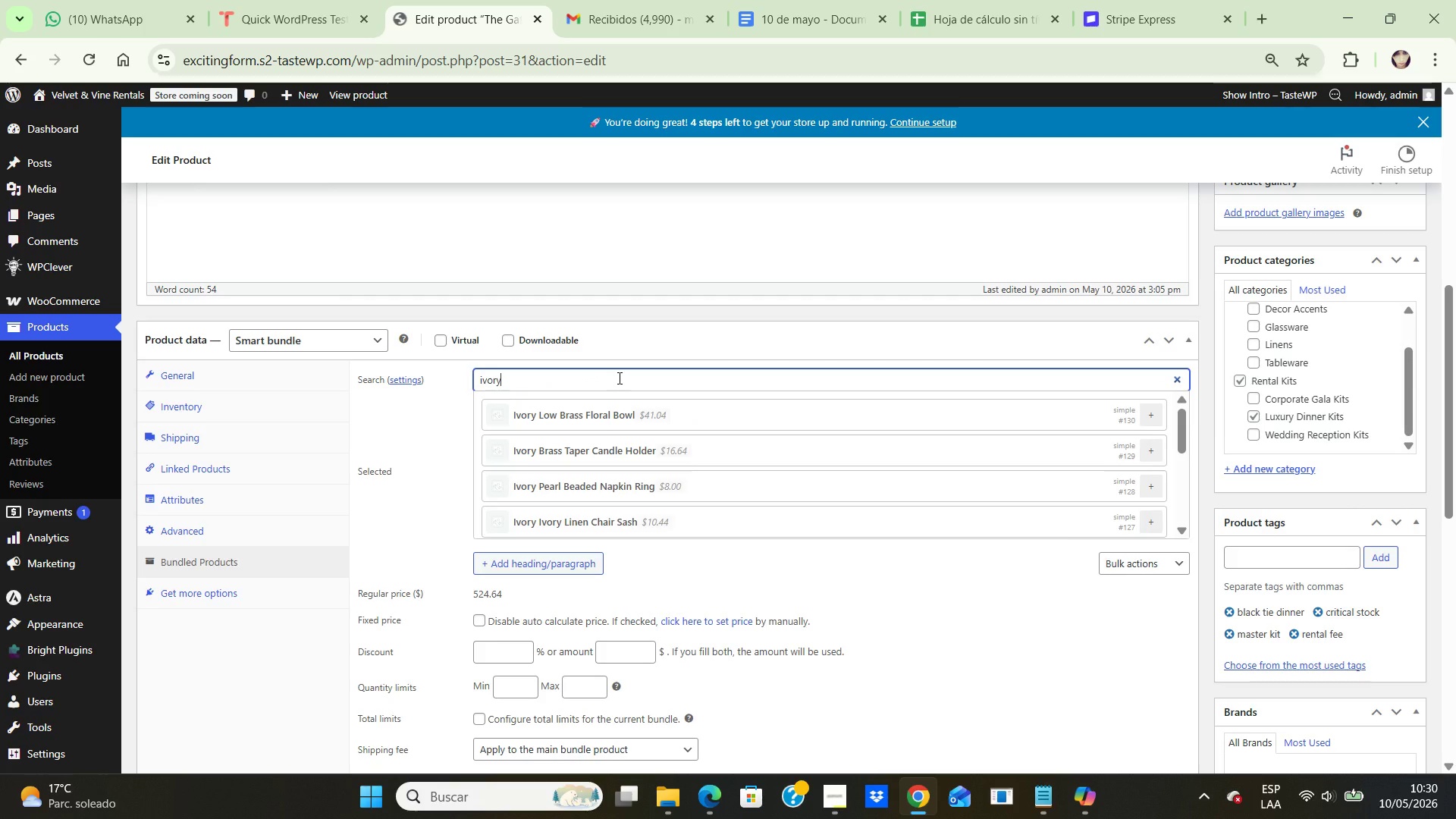 
wait(5.81)
 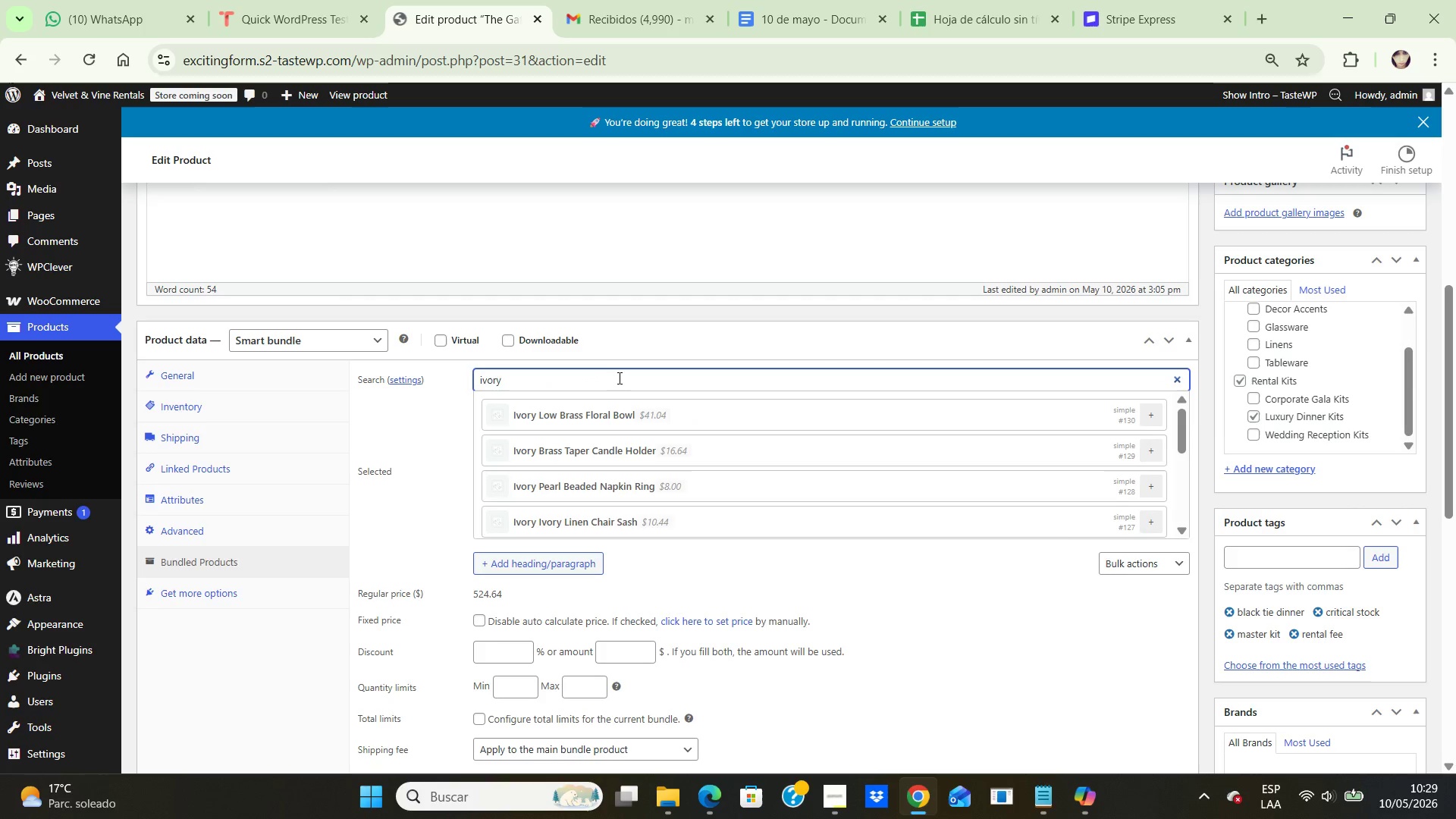 
type( skill)
 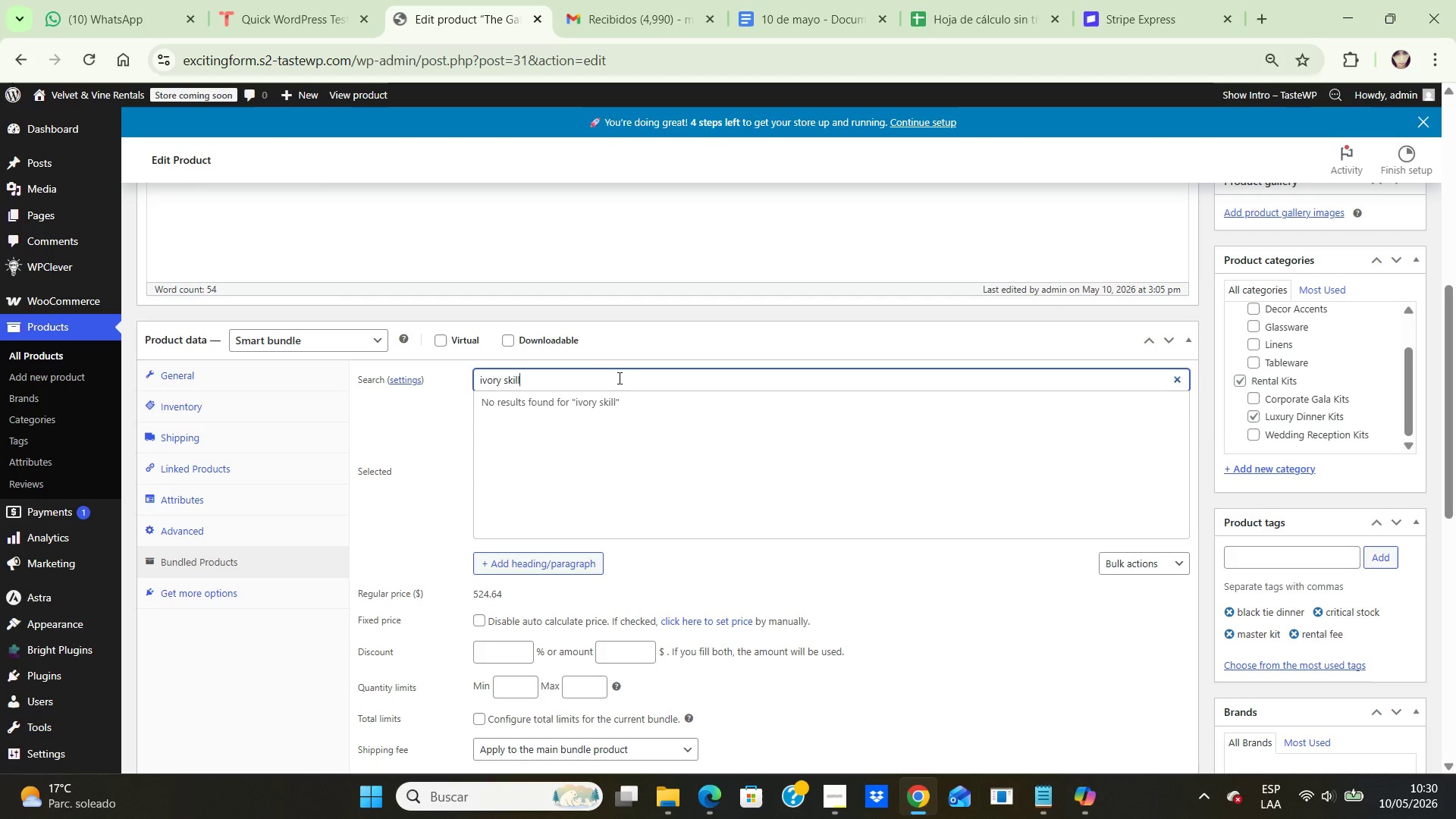 
key(Backspace)
 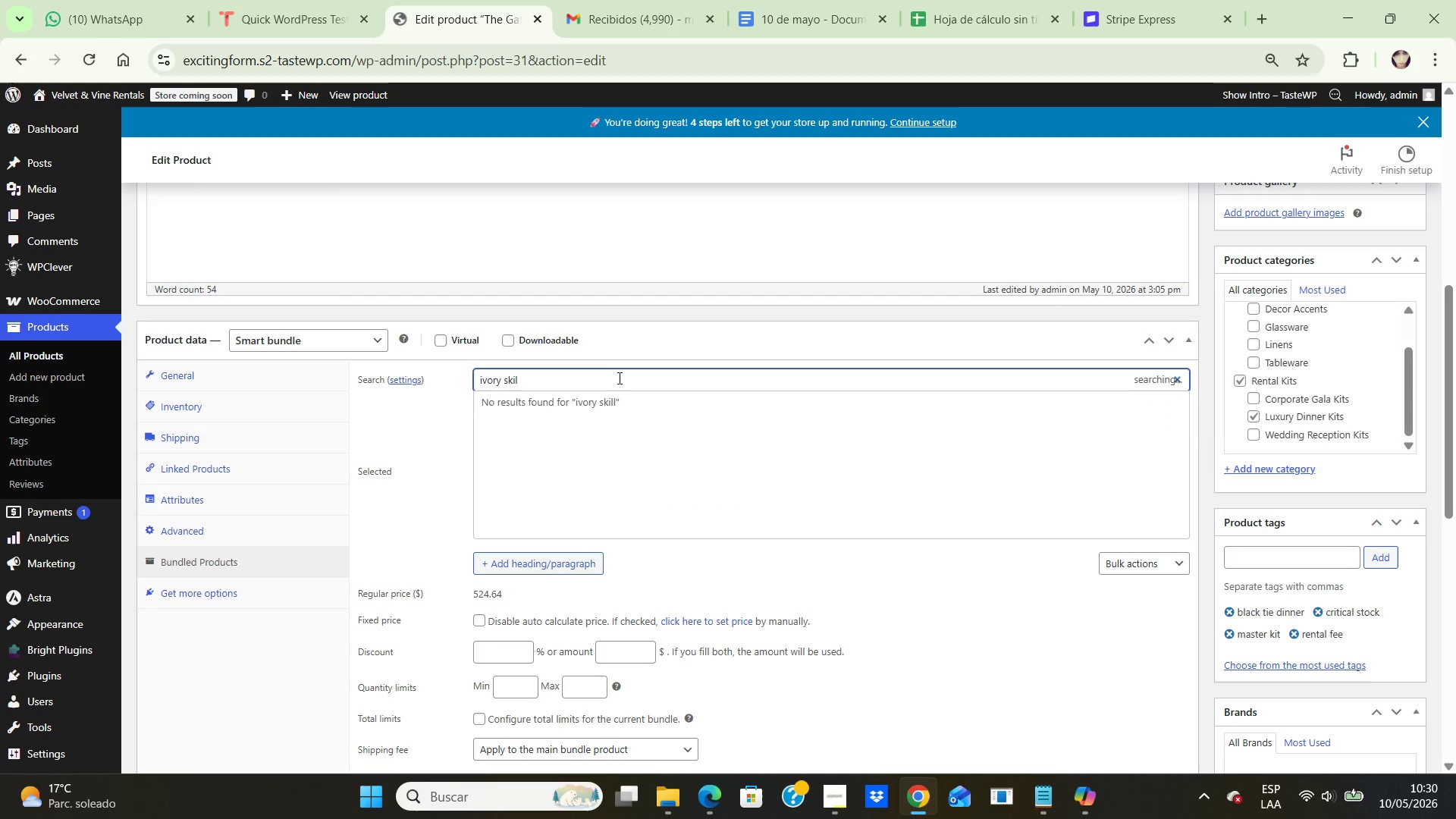 
key(Backspace)
 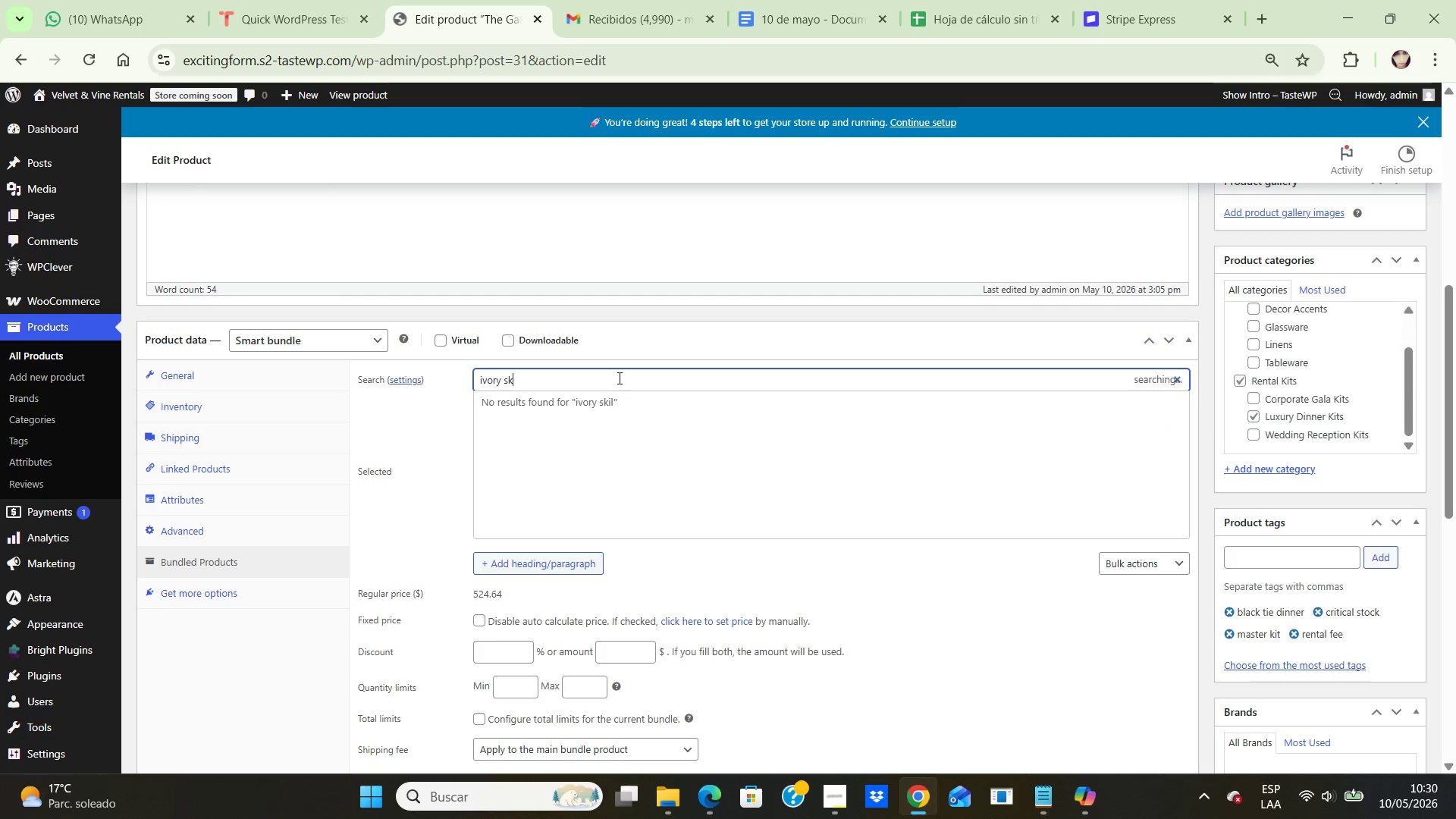 
key(Backspace)
 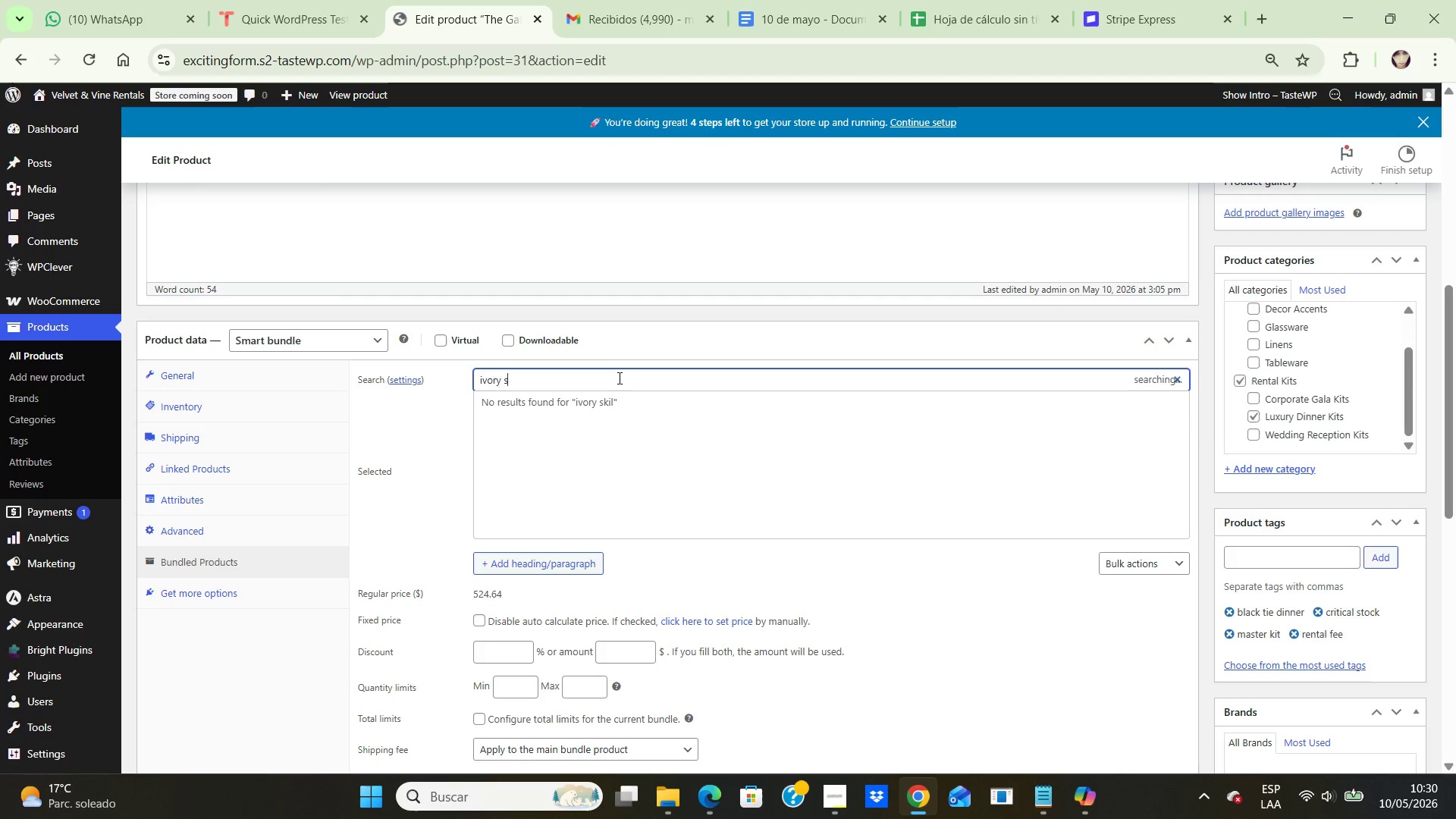 
key(Backspace)
 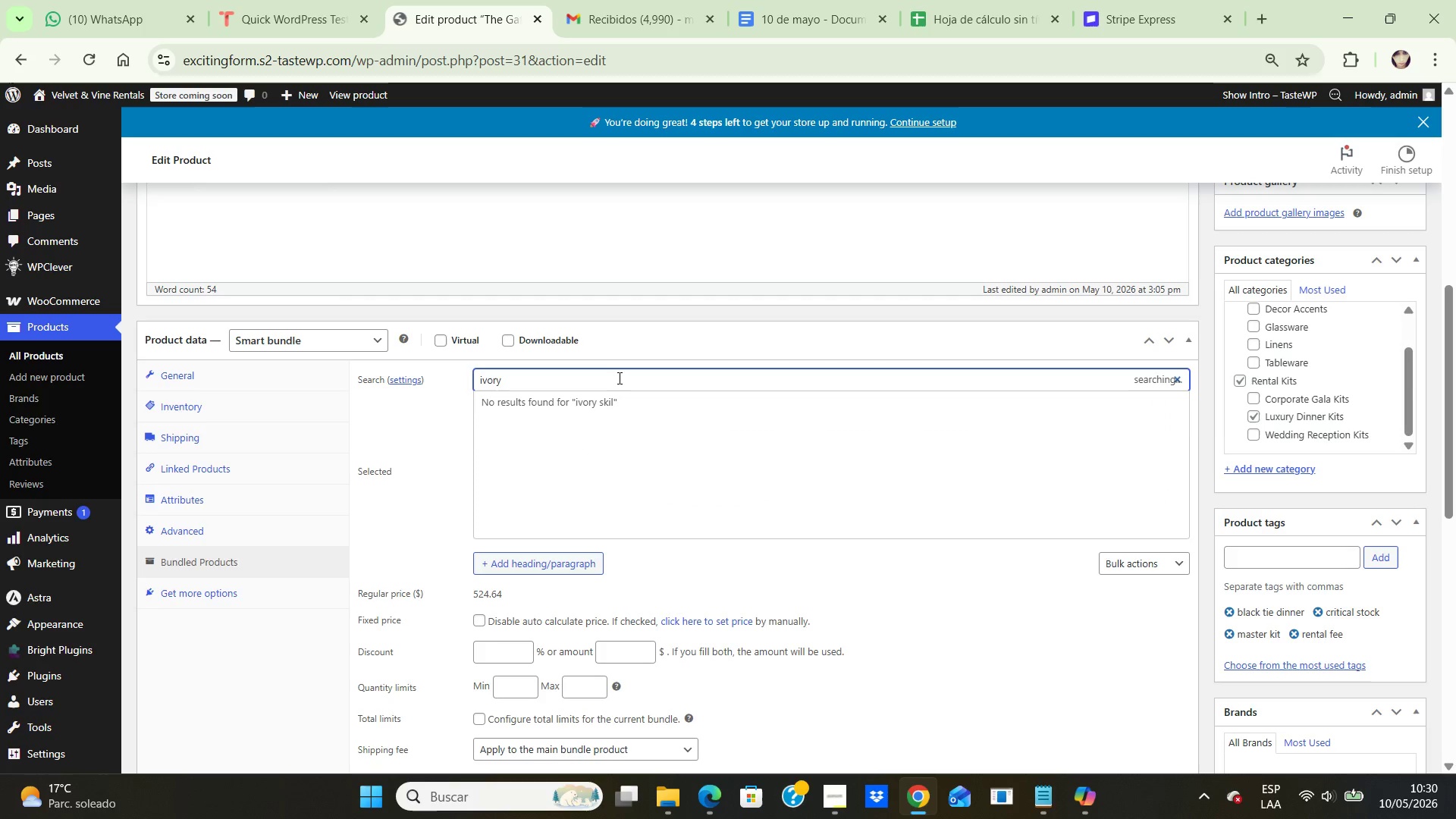 
key(Backspace)
 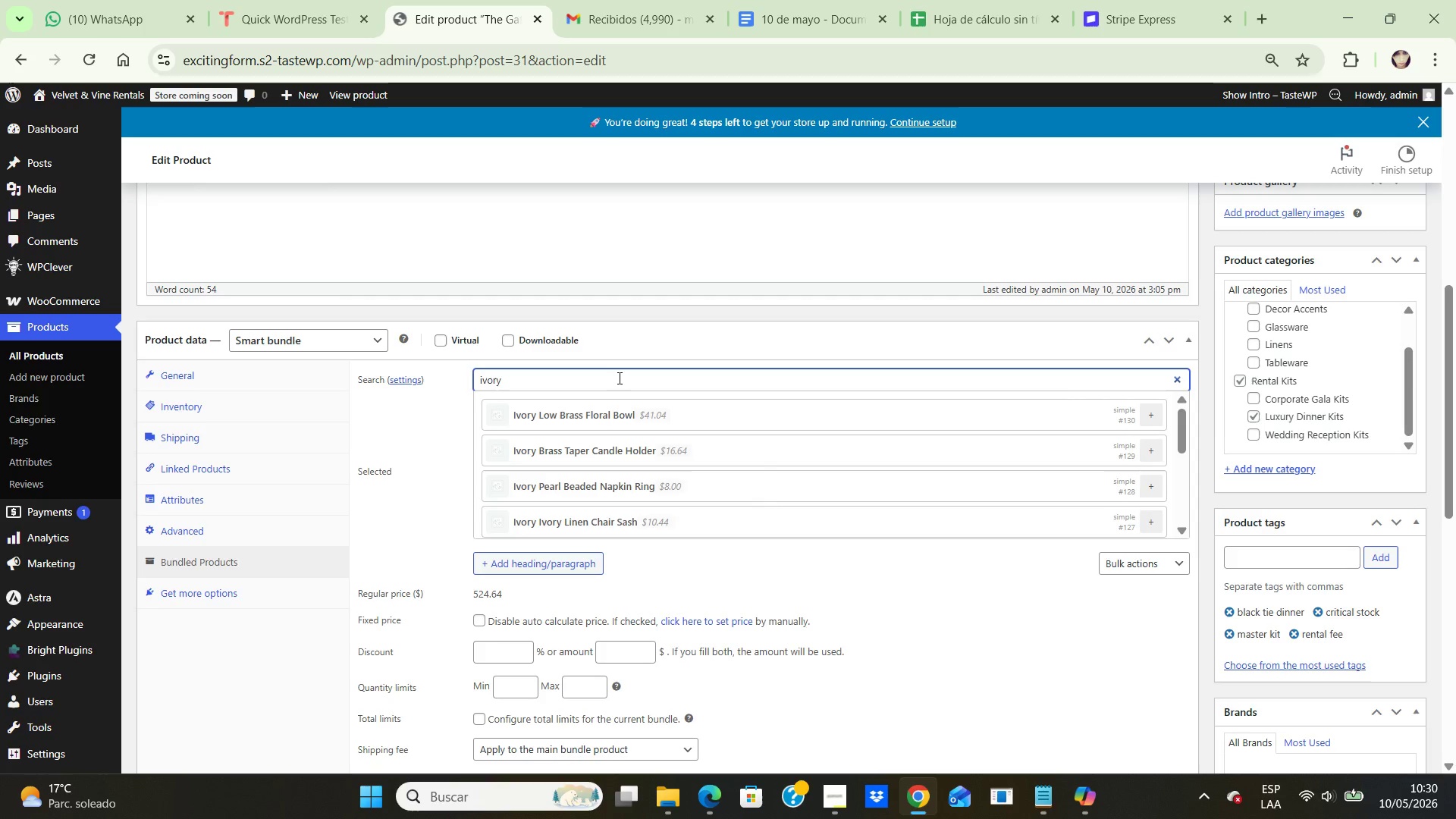 
wait(6.05)
 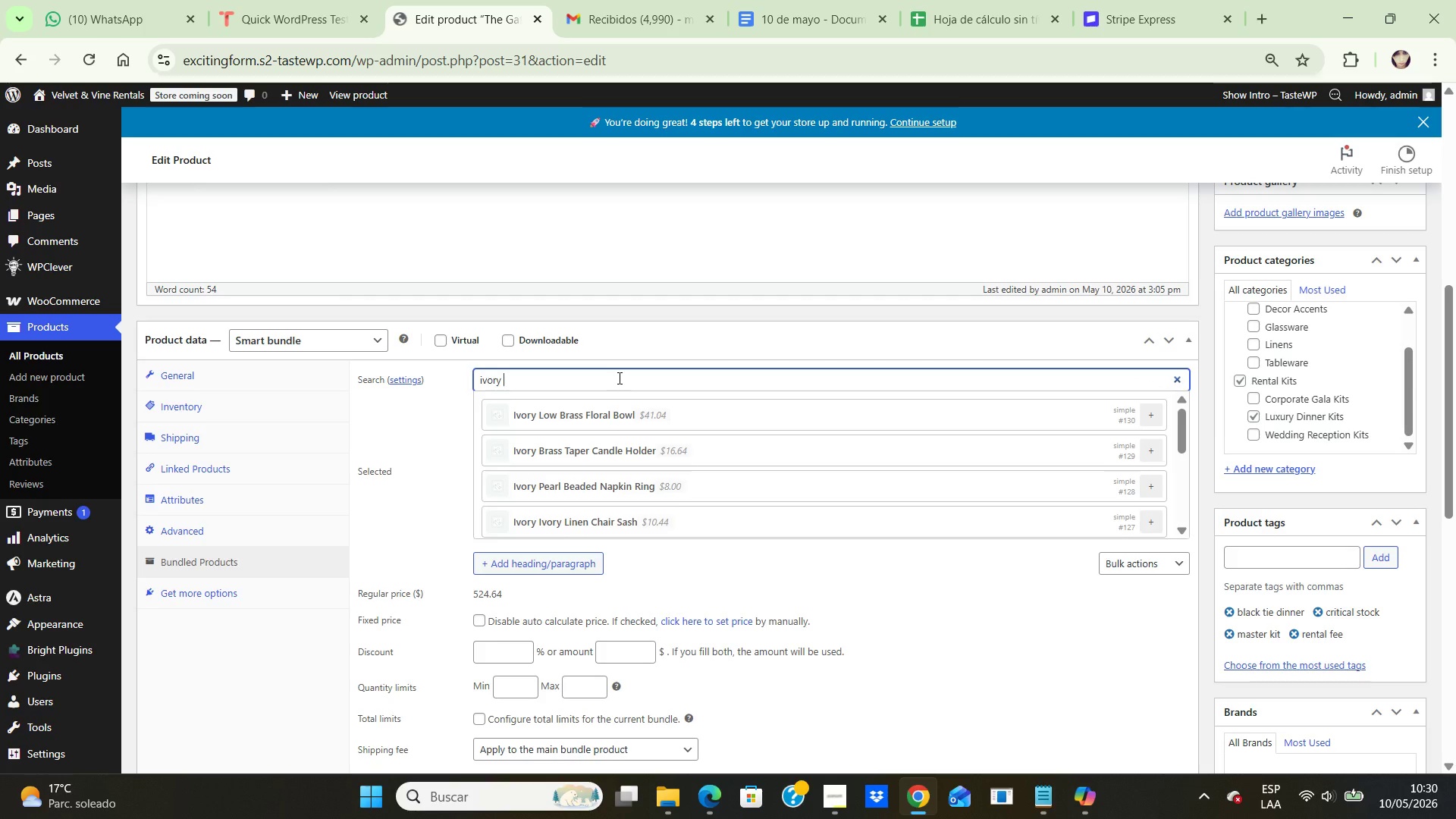 
type(sil)
 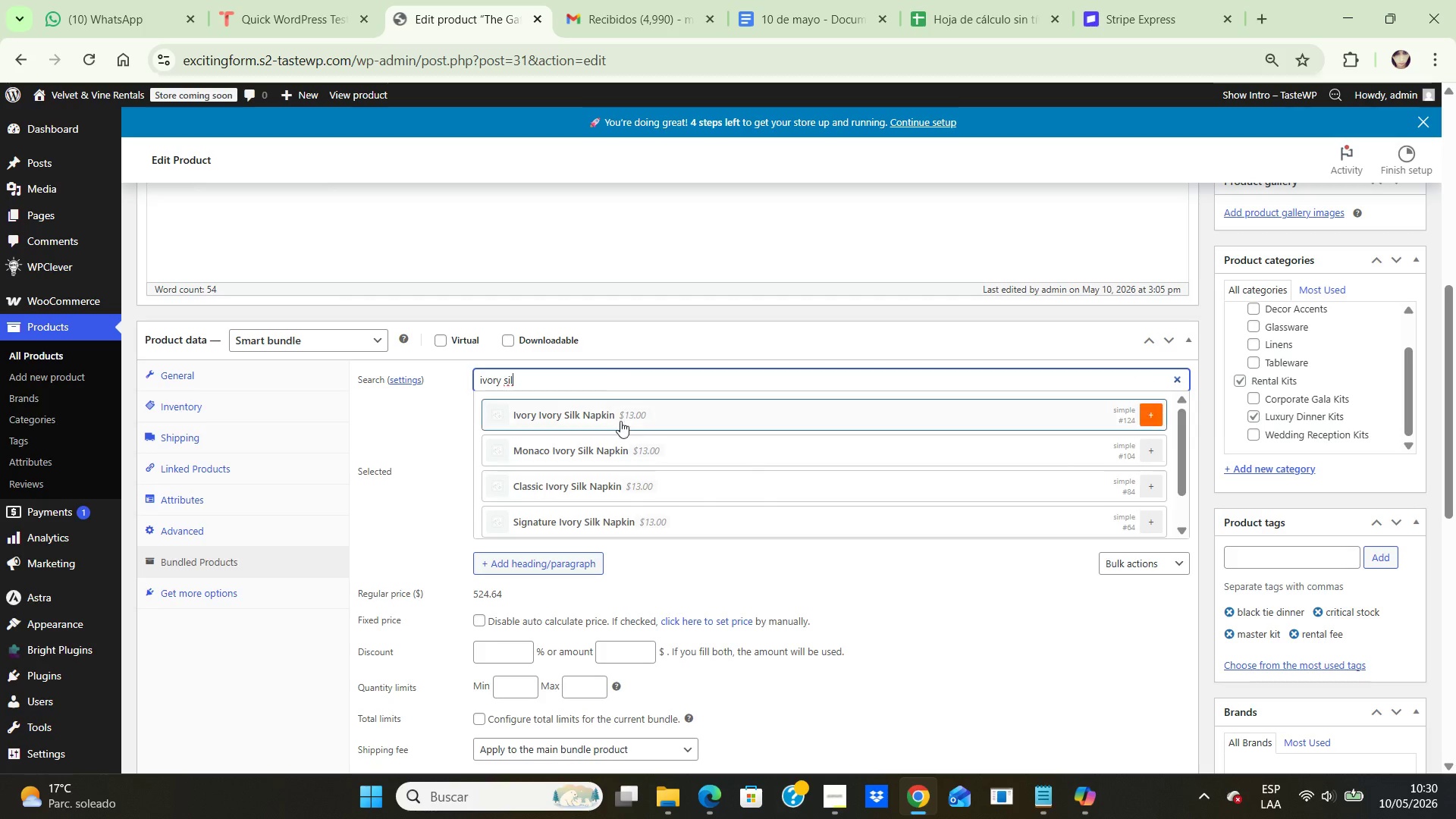 
left_click([621, 482])
 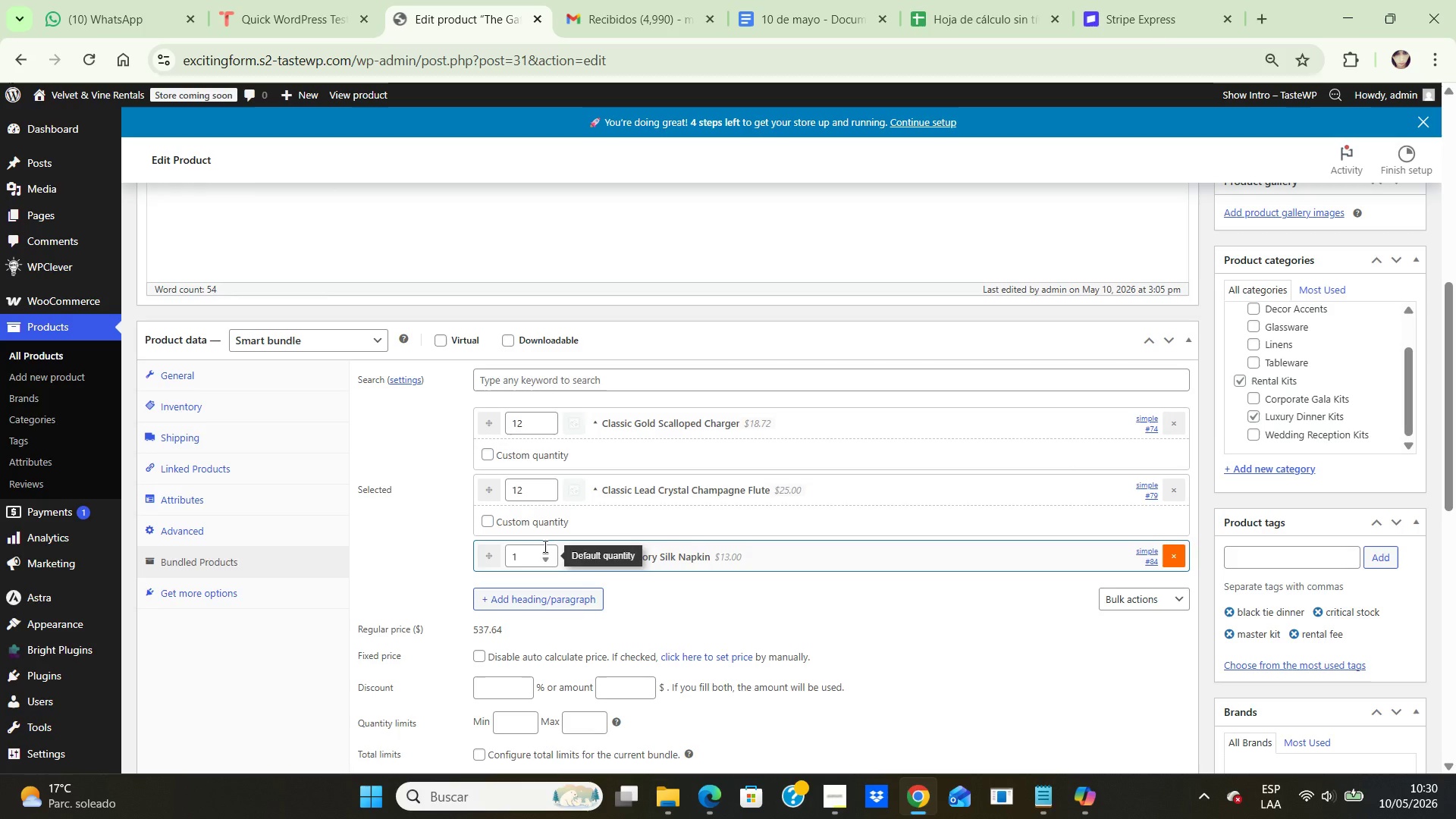 
wait(5.16)
 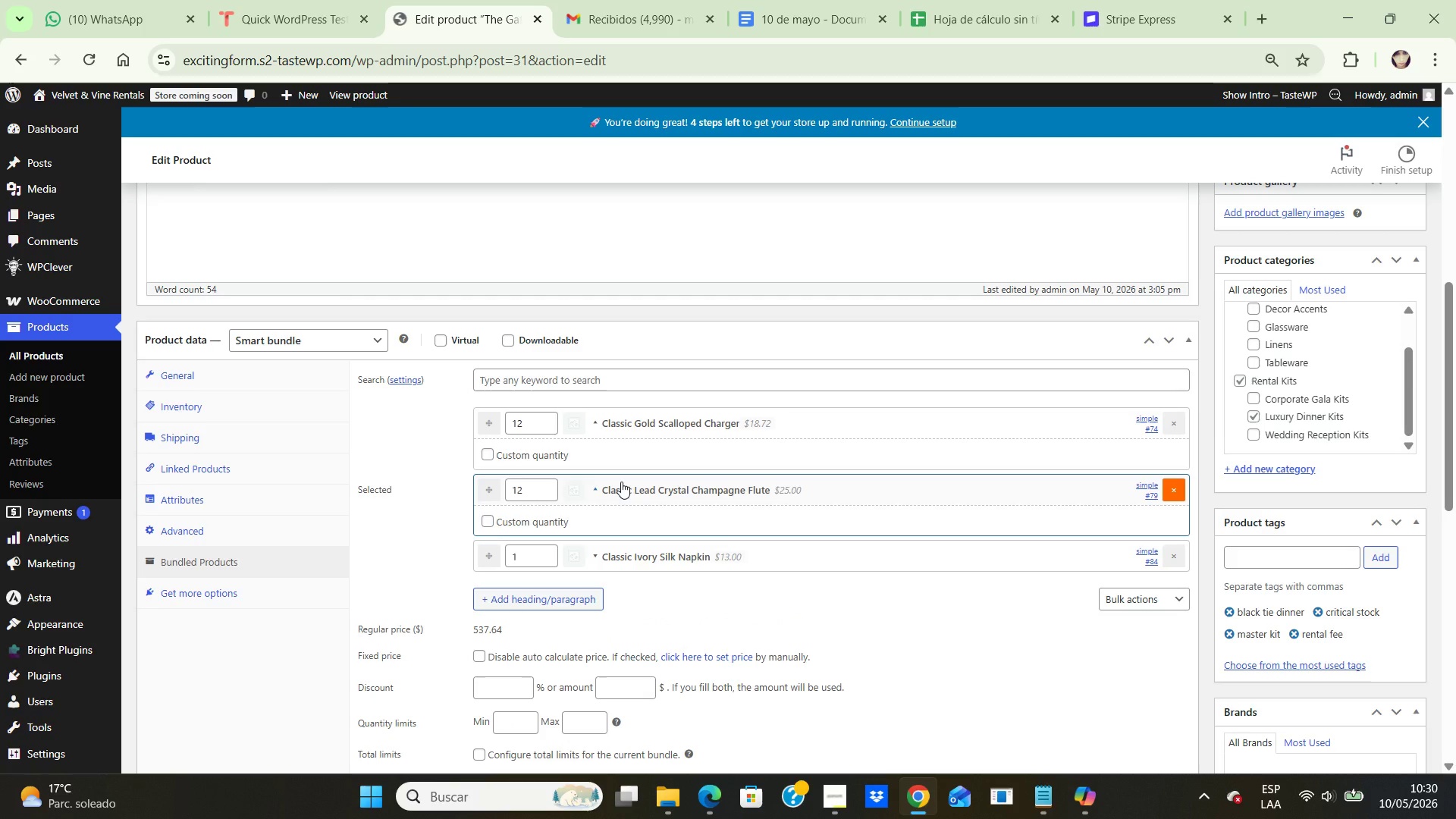 
double_click([546, 552])
 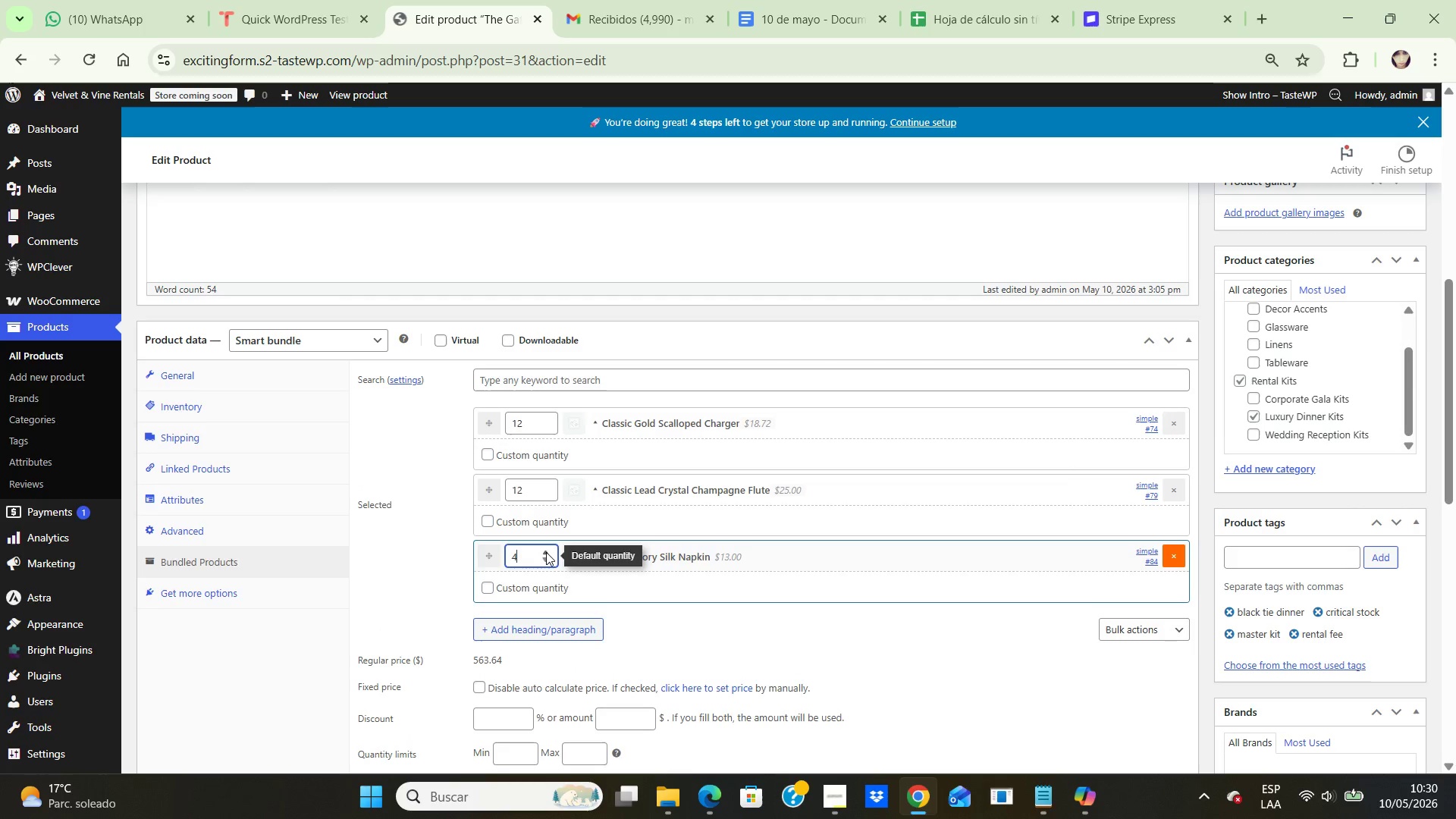 
triple_click([546, 552])
 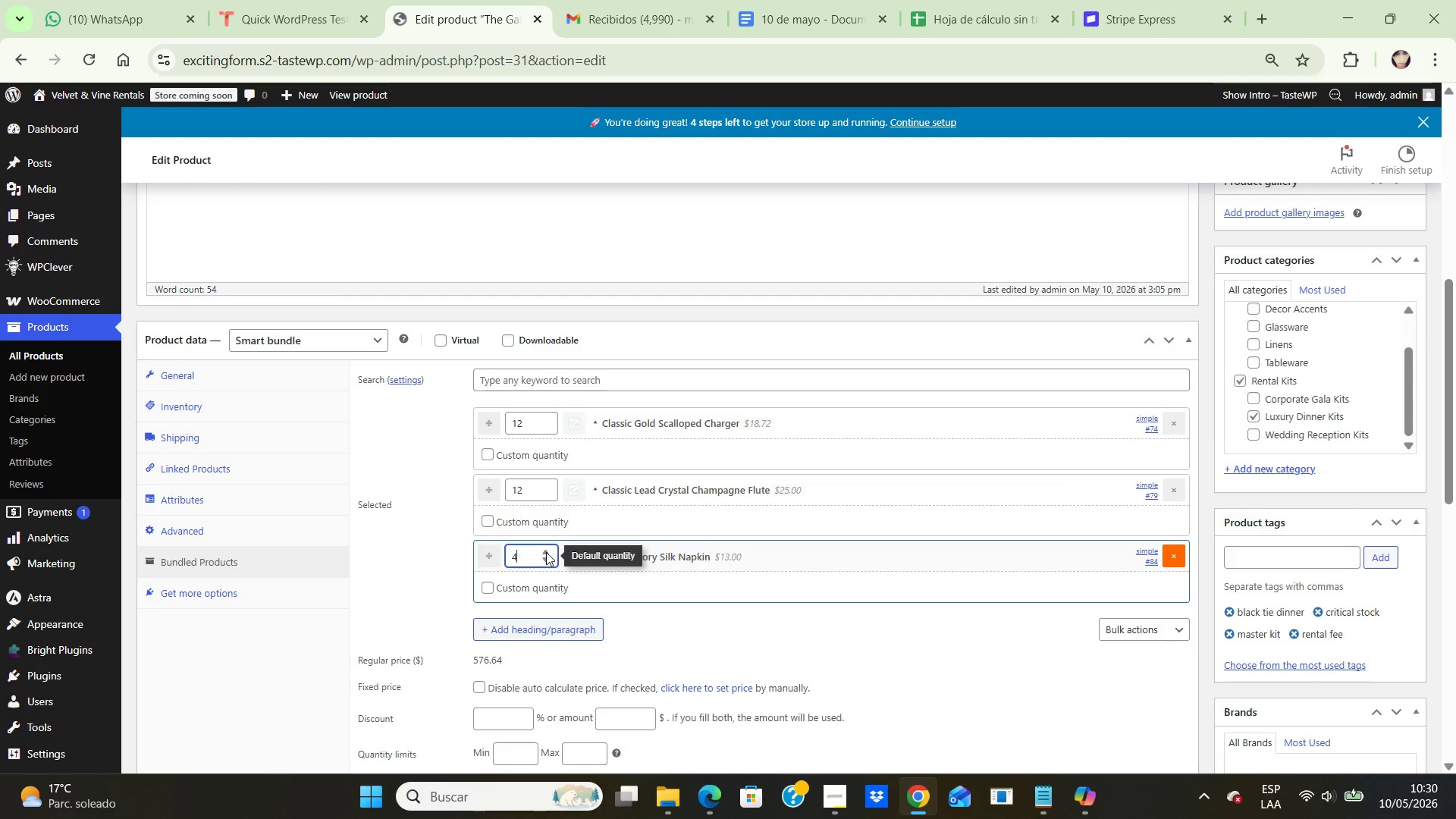 
triple_click([546, 552])
 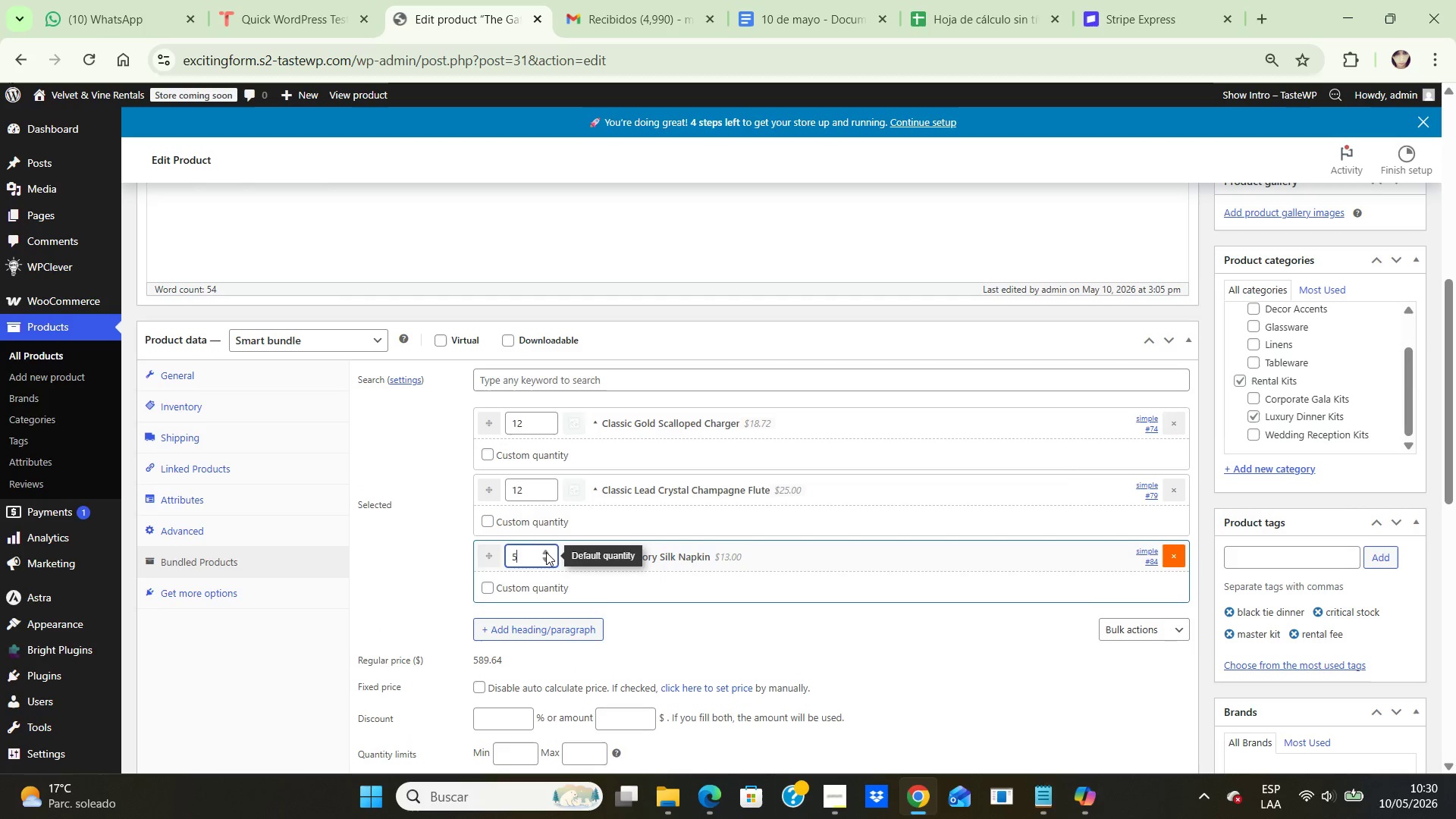 
triple_click([546, 552])
 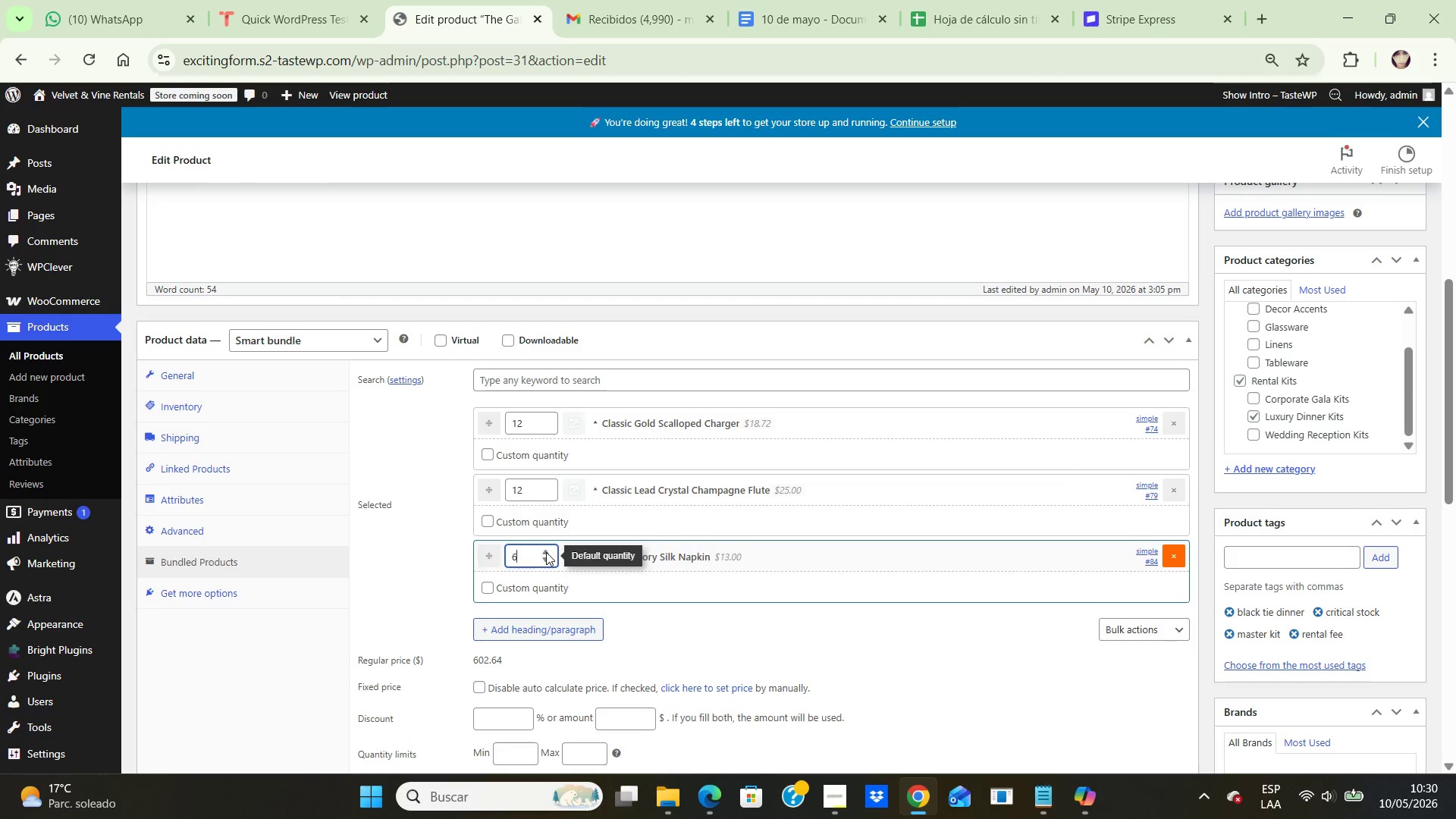 
triple_click([546, 552])
 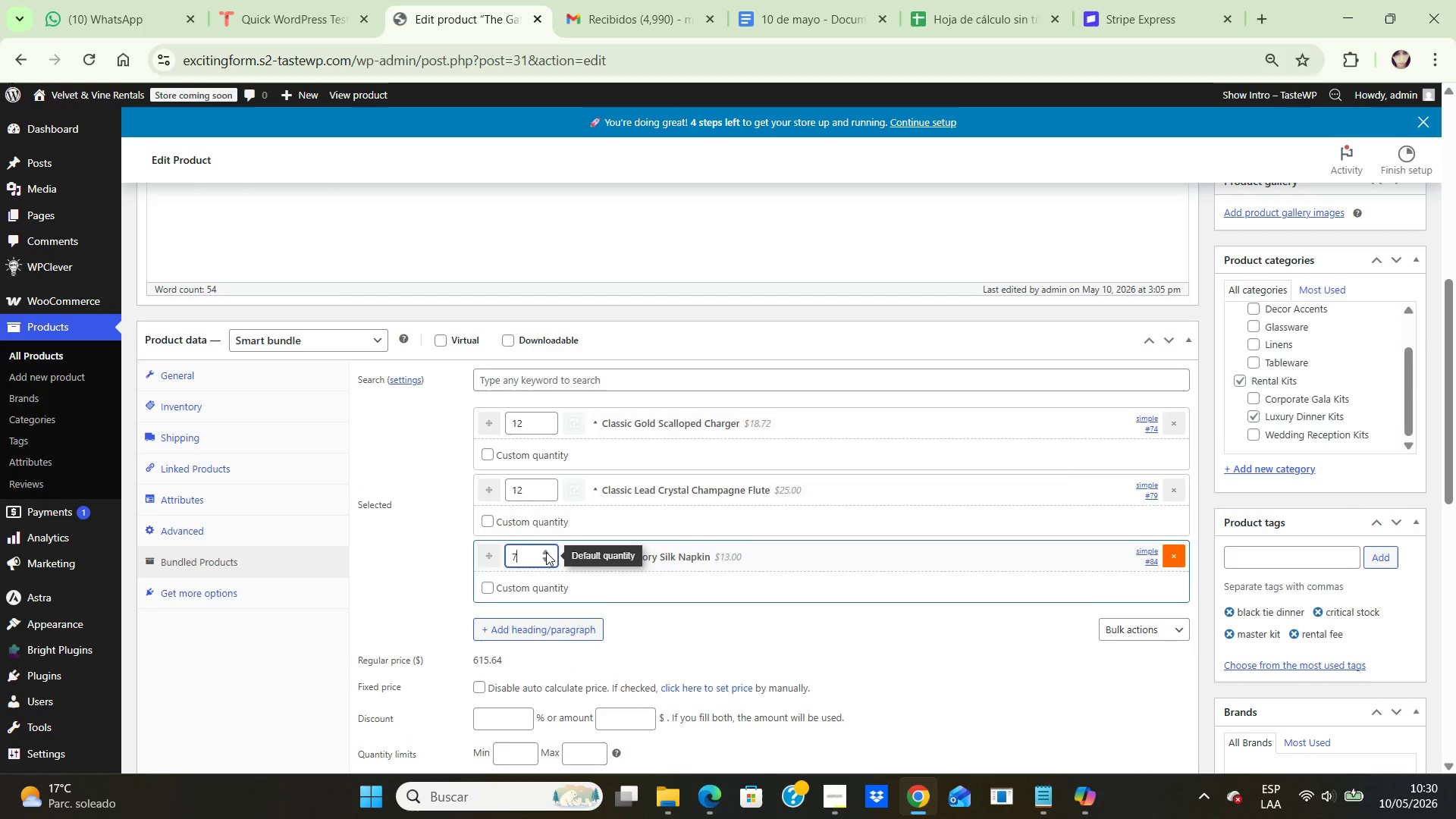 
triple_click([546, 552])
 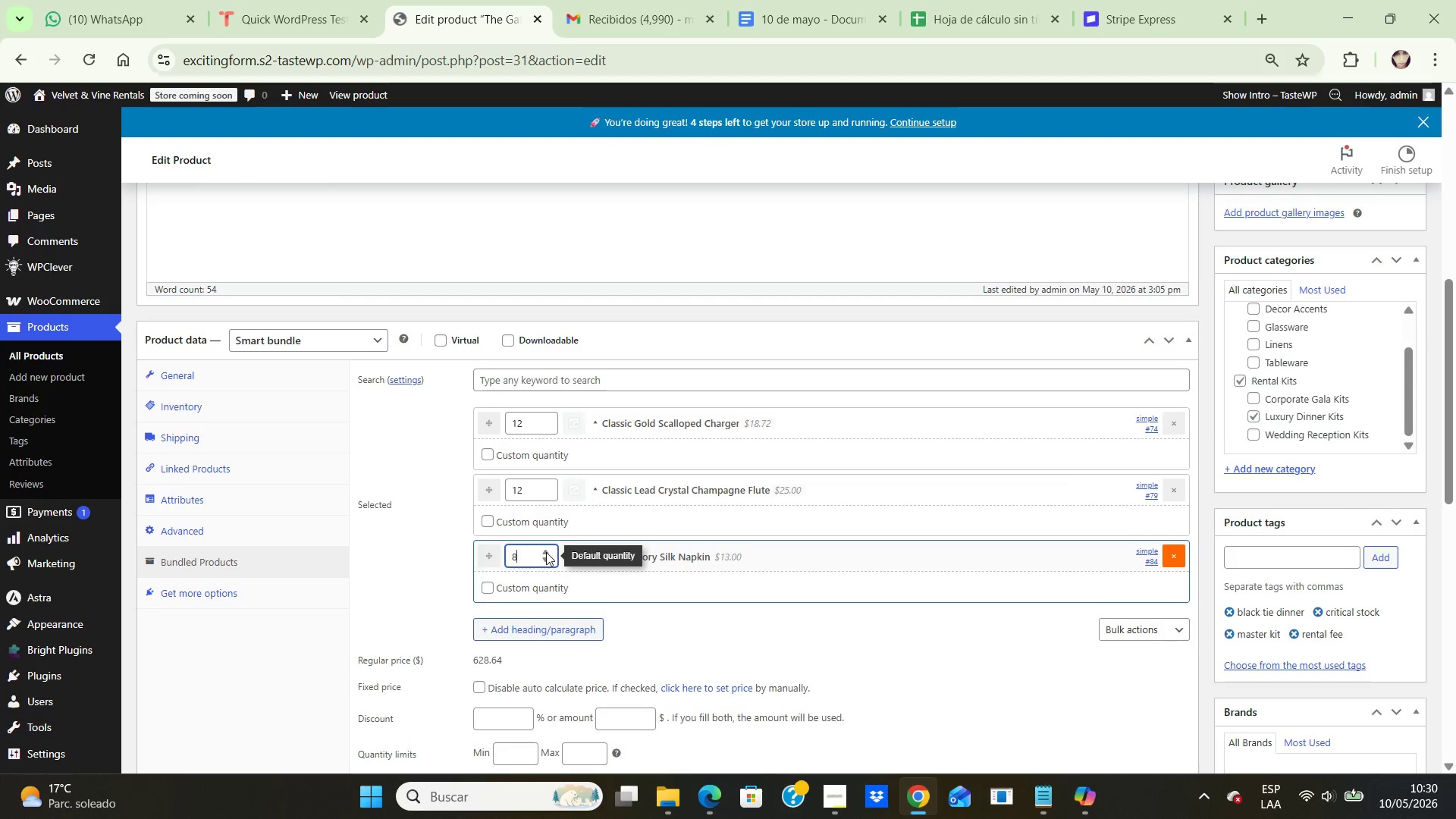 
triple_click([546, 552])
 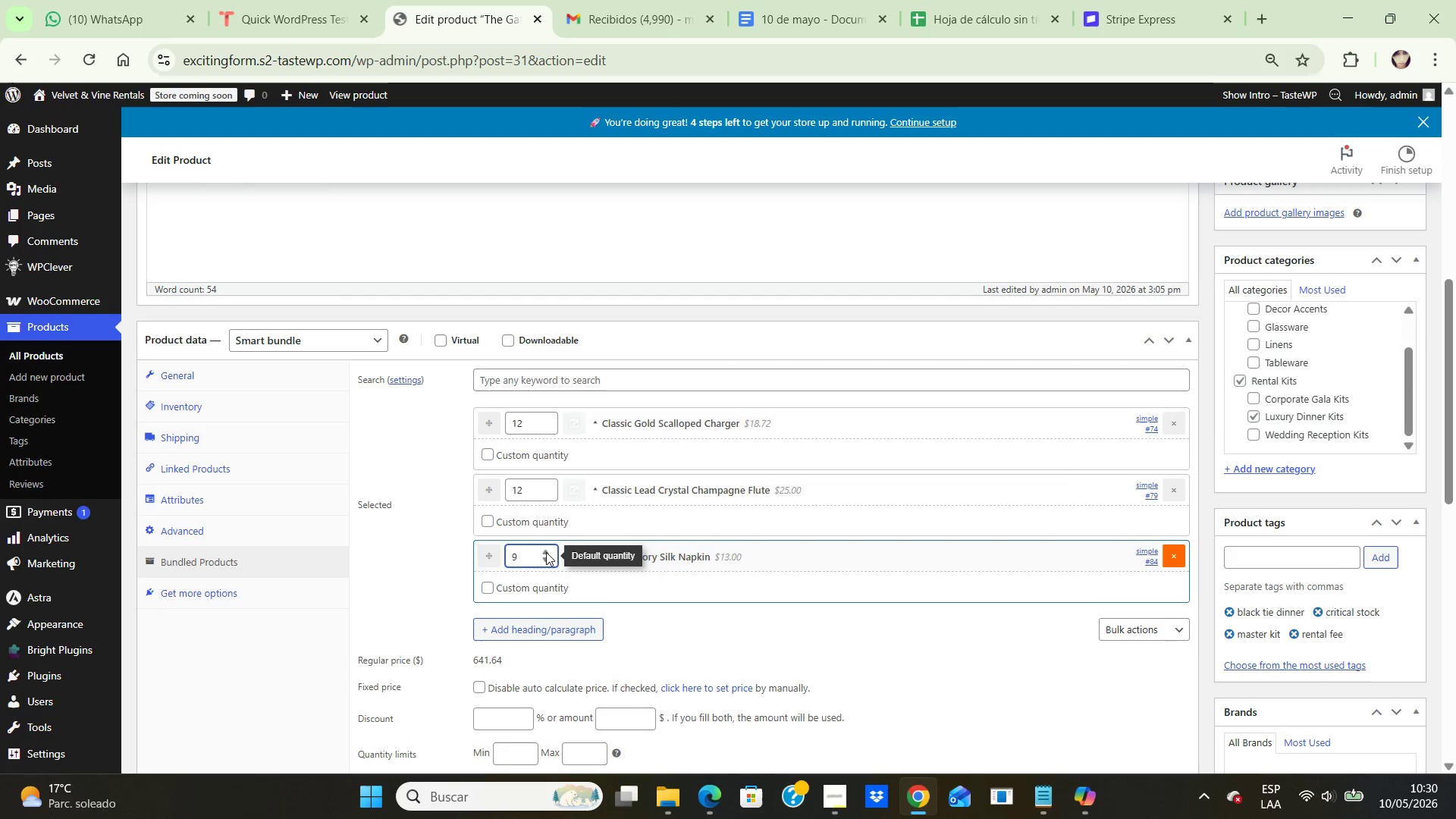 
left_click([546, 552])
 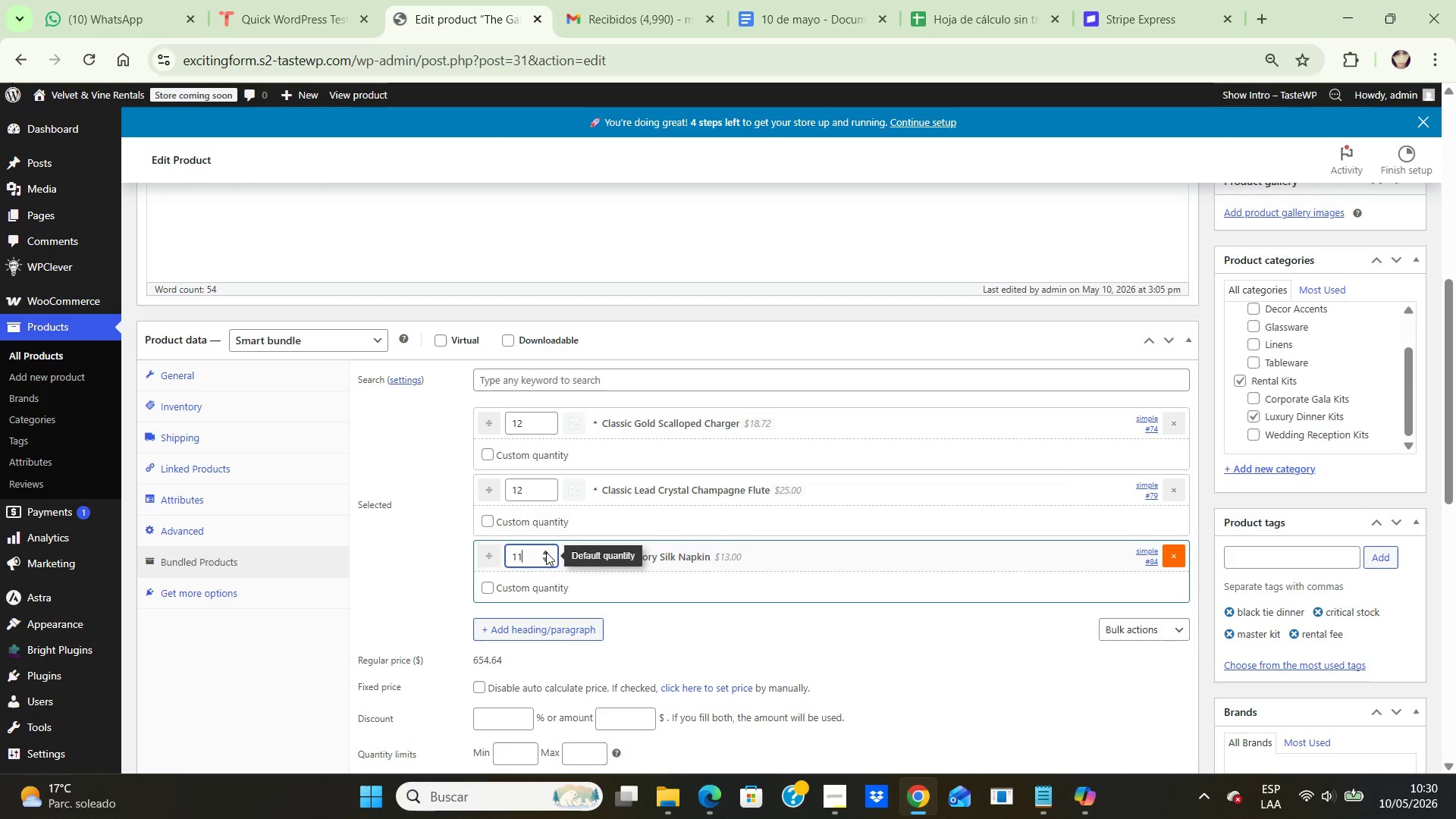 
left_click([546, 552])
 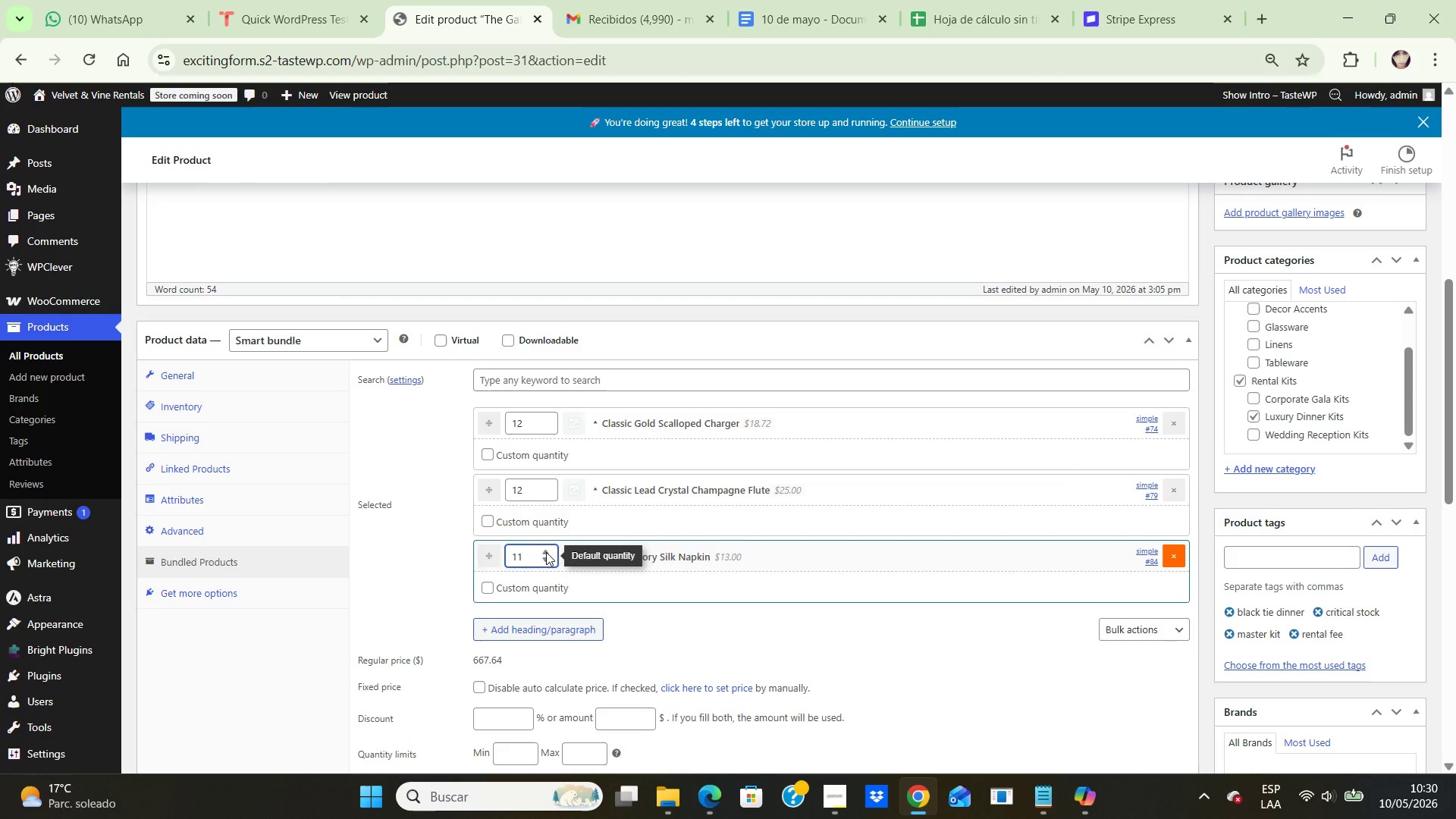 
left_click([546, 552])
 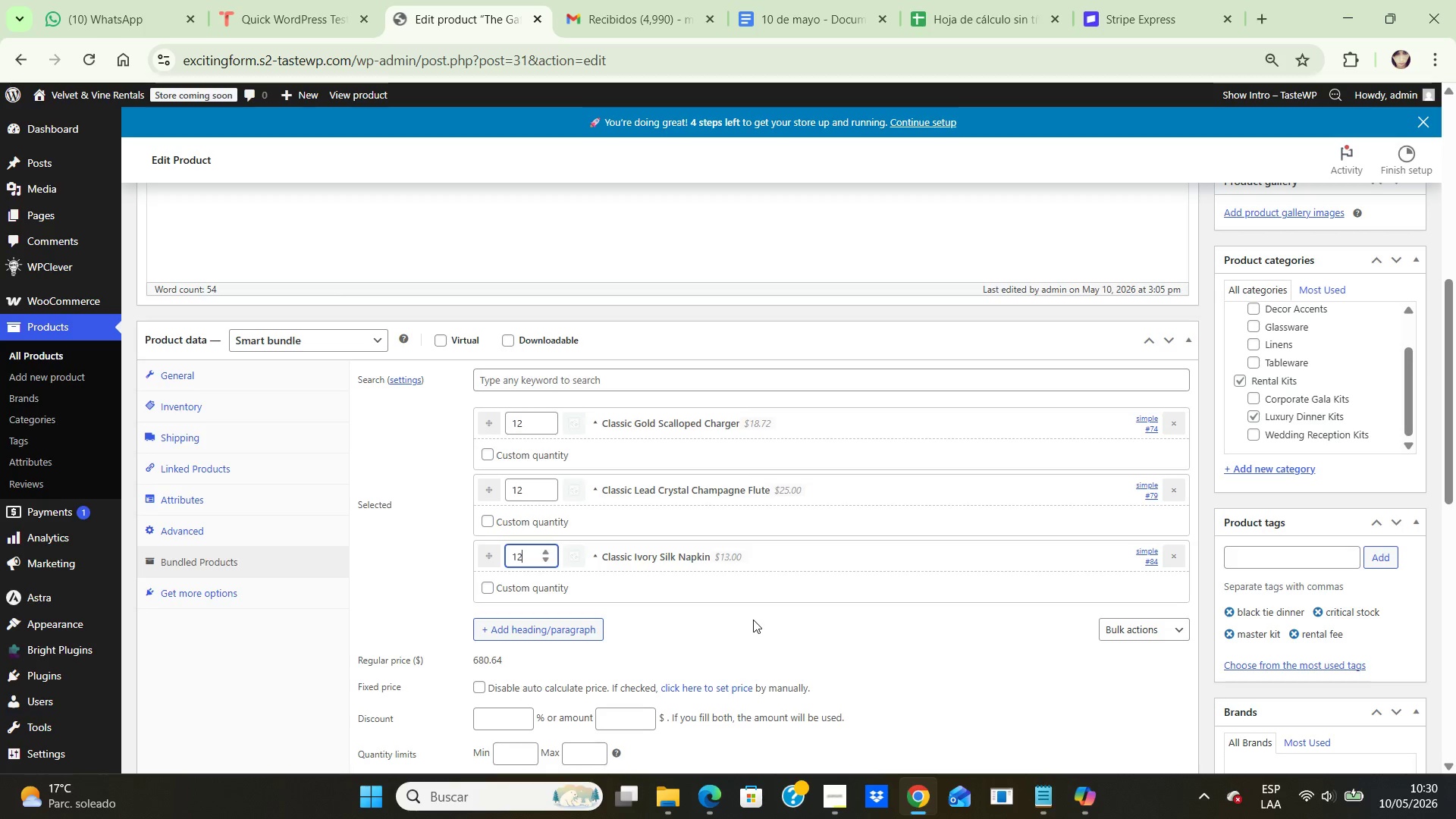 
wait(20.92)
 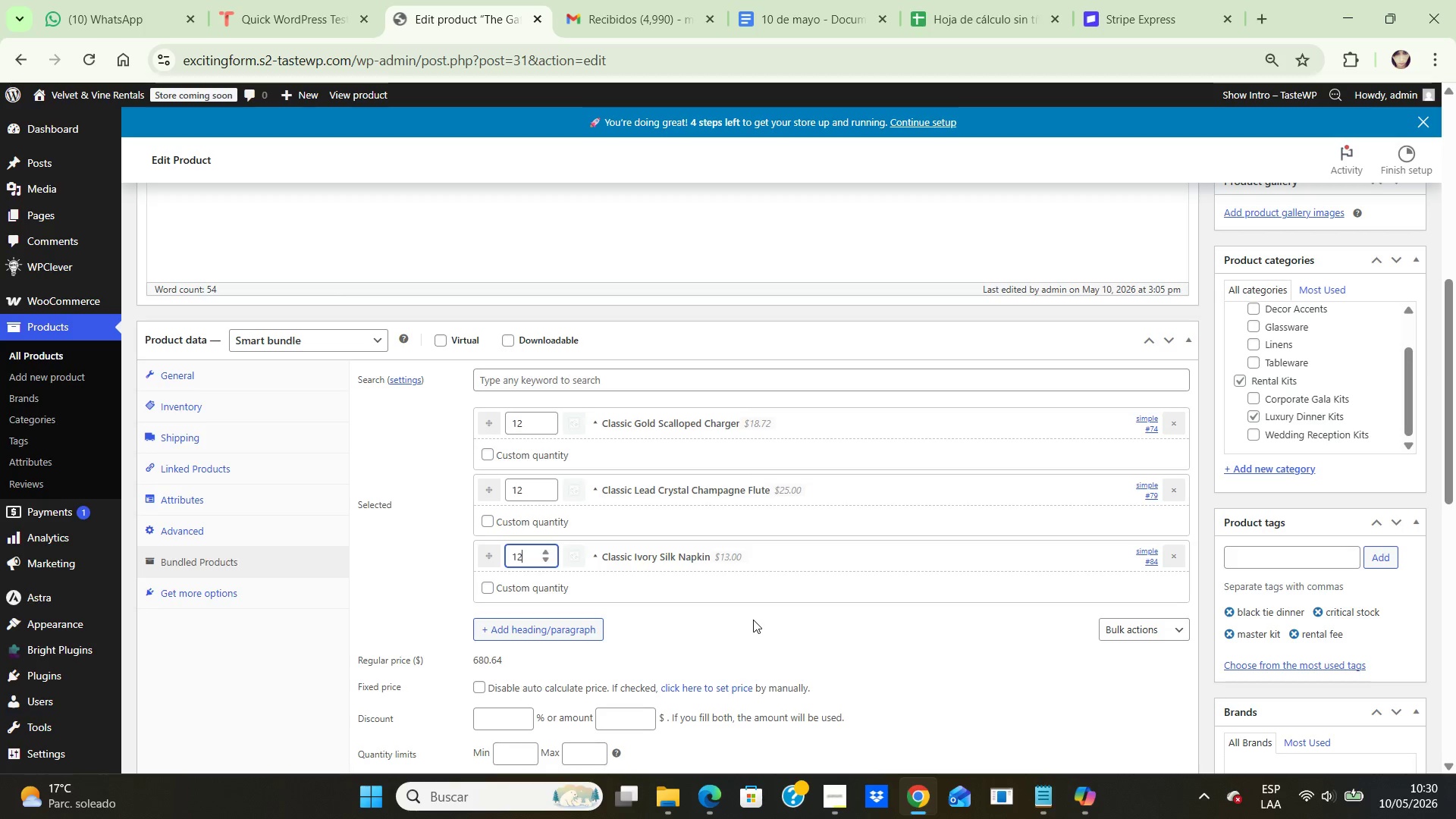 
scroll: coordinate [1362, 494], scroll_direction: up, amount: 8.0
 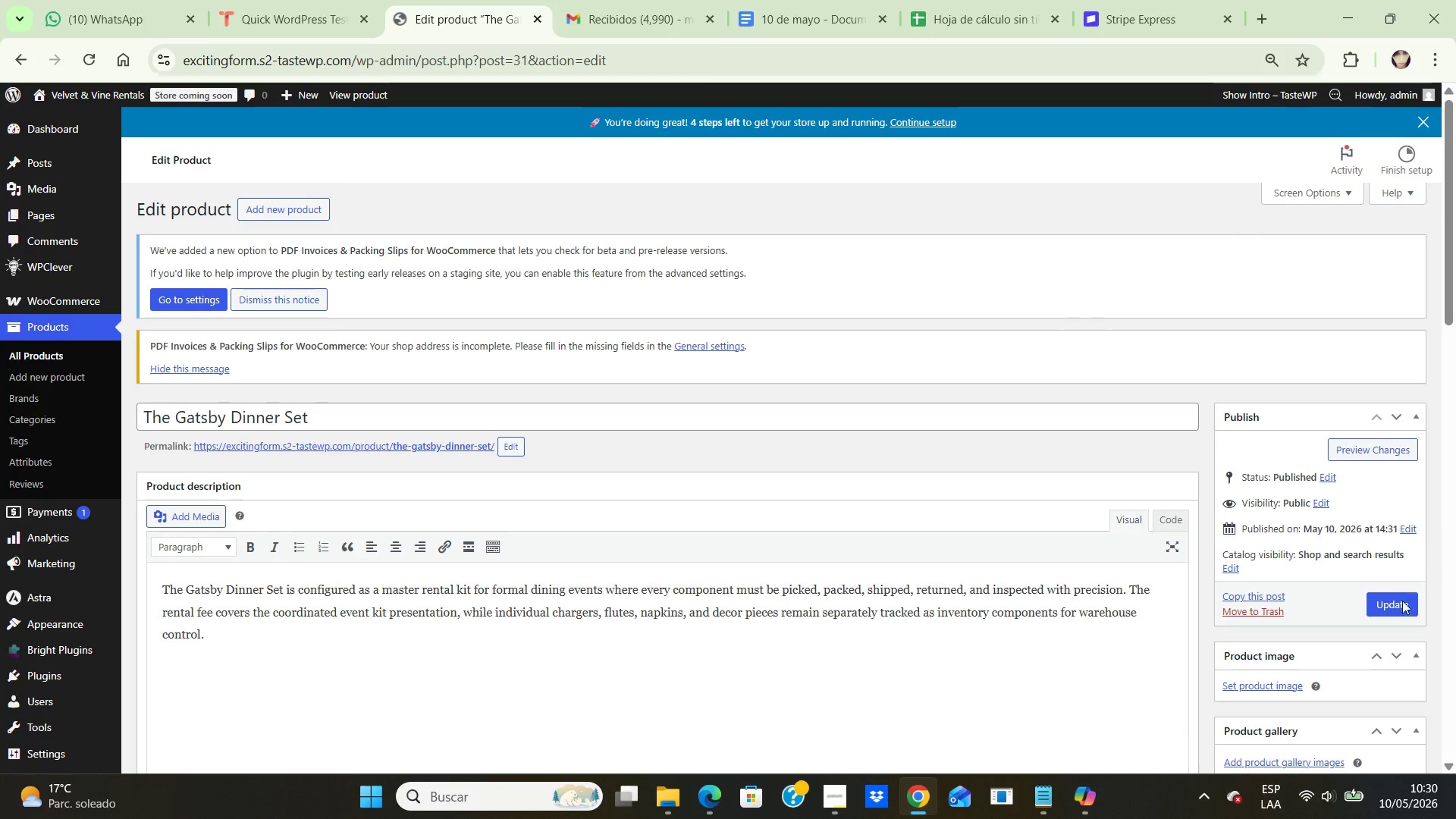 
left_click([1398, 608])
 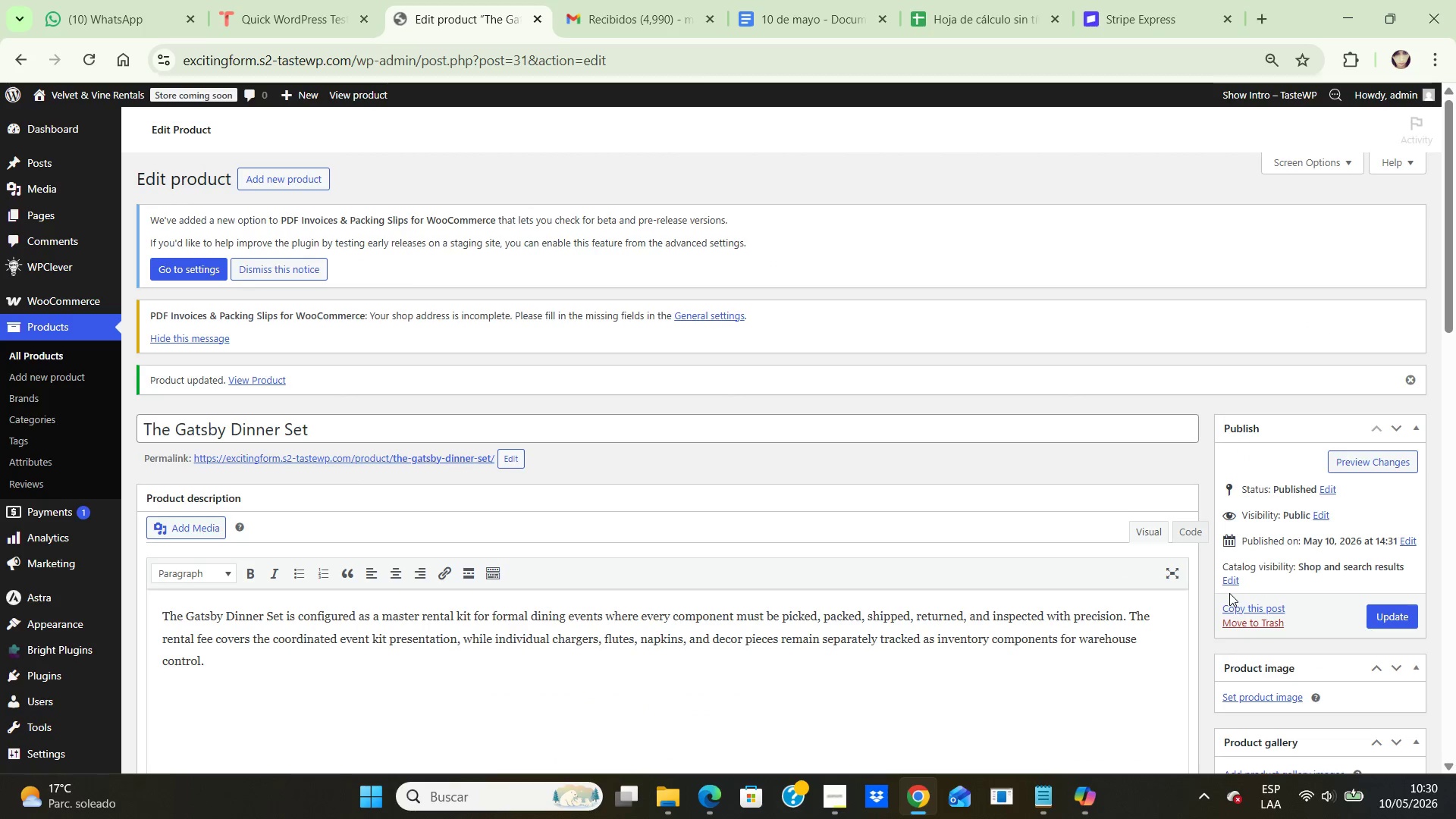 
scroll: coordinate [1210, 585], scroll_direction: down, amount: 10.0
 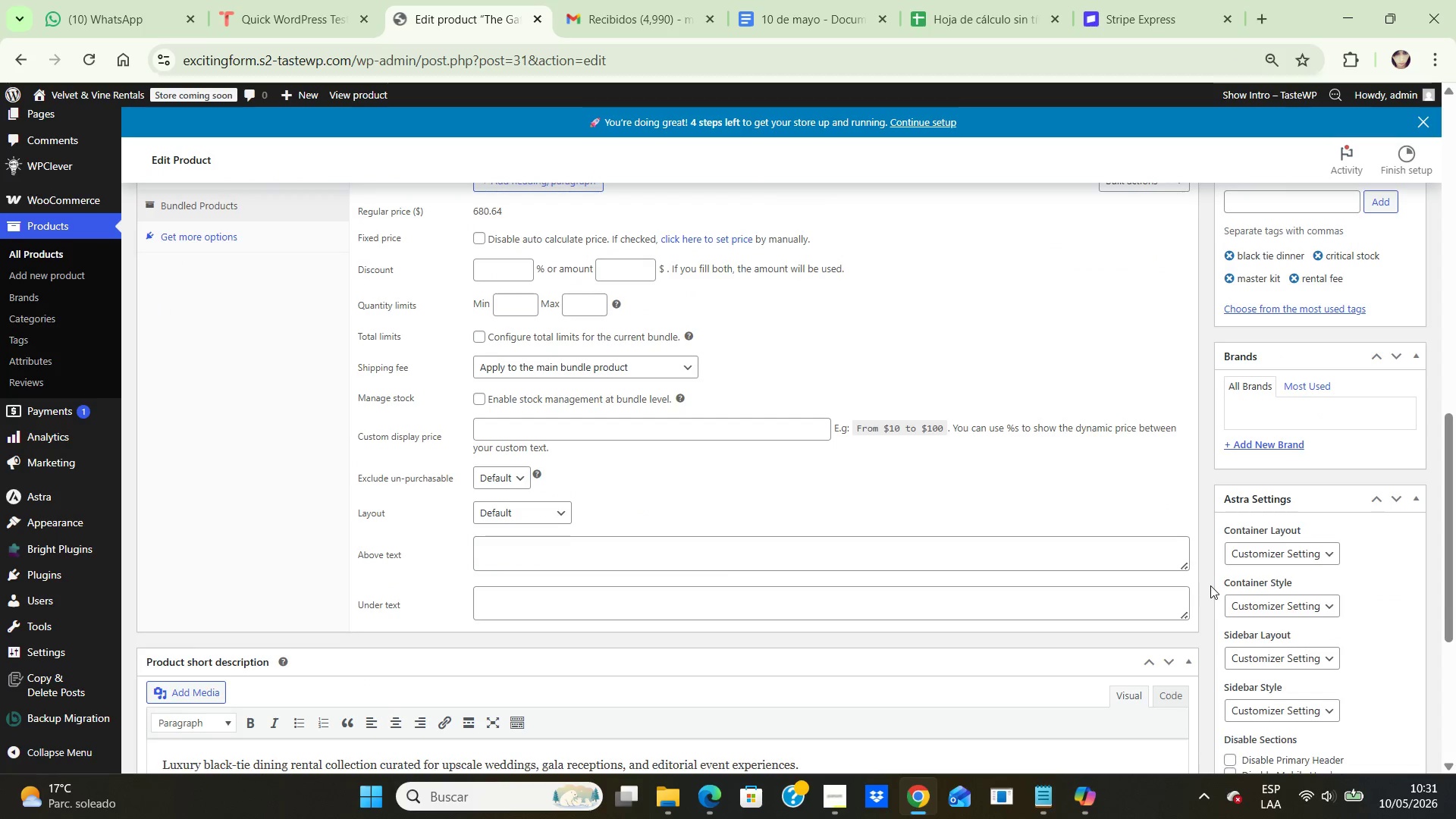 
scroll: coordinate [1210, 585], scroll_direction: up, amount: 2.0
 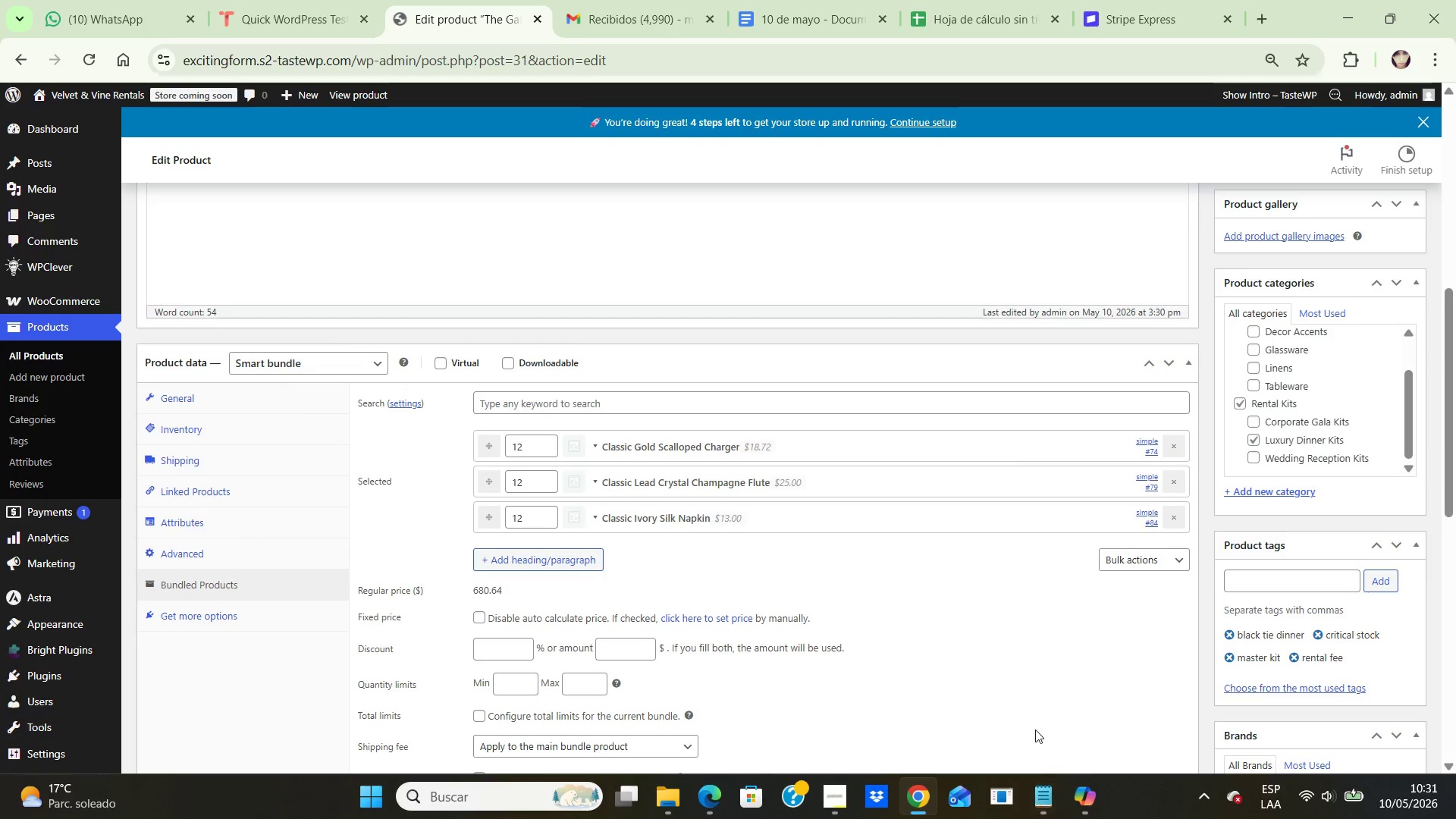 
key(PrintScreen)
 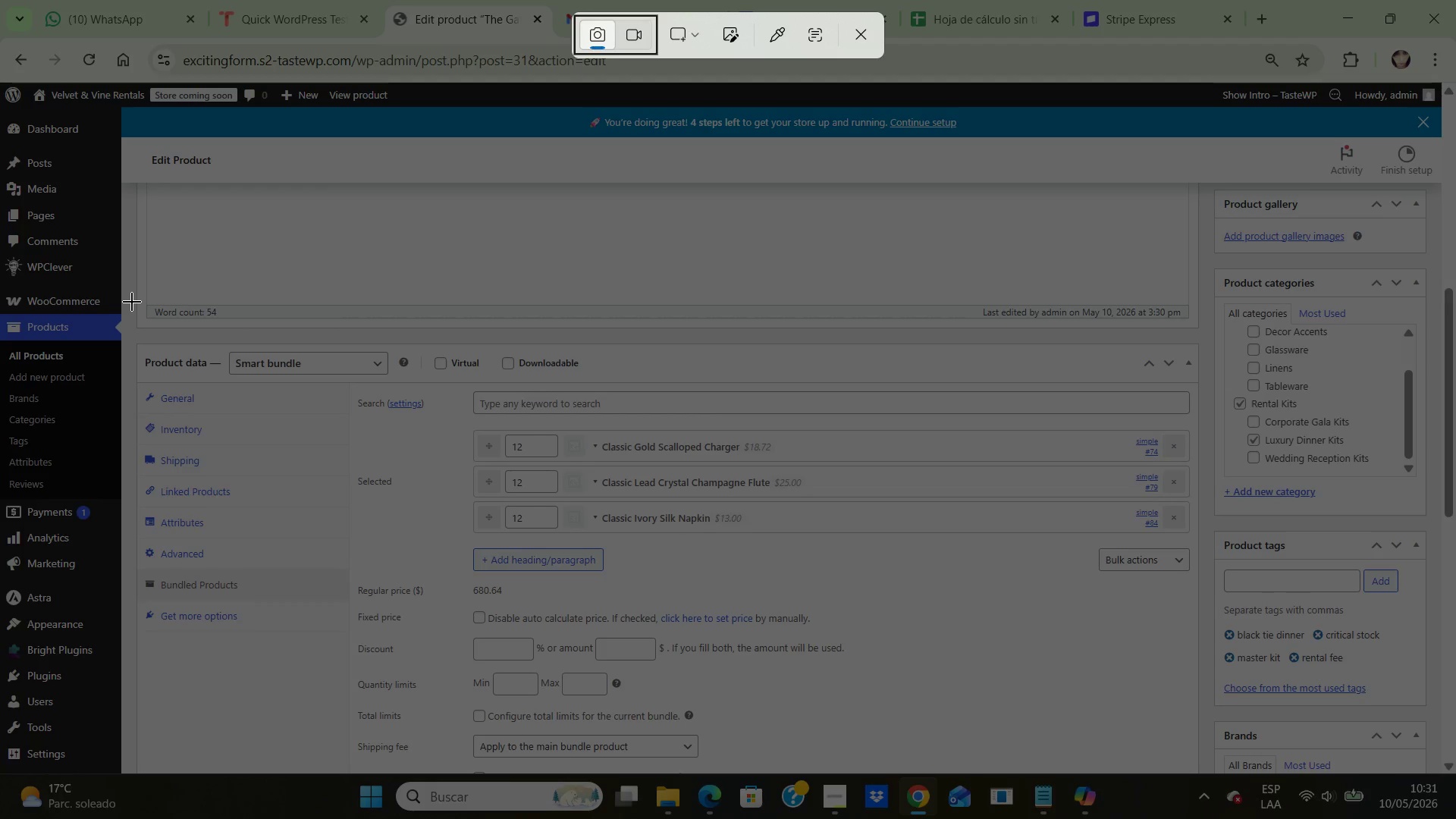 
left_click_drag(start_coordinate=[134, 318], to_coordinate=[1450, 773])
 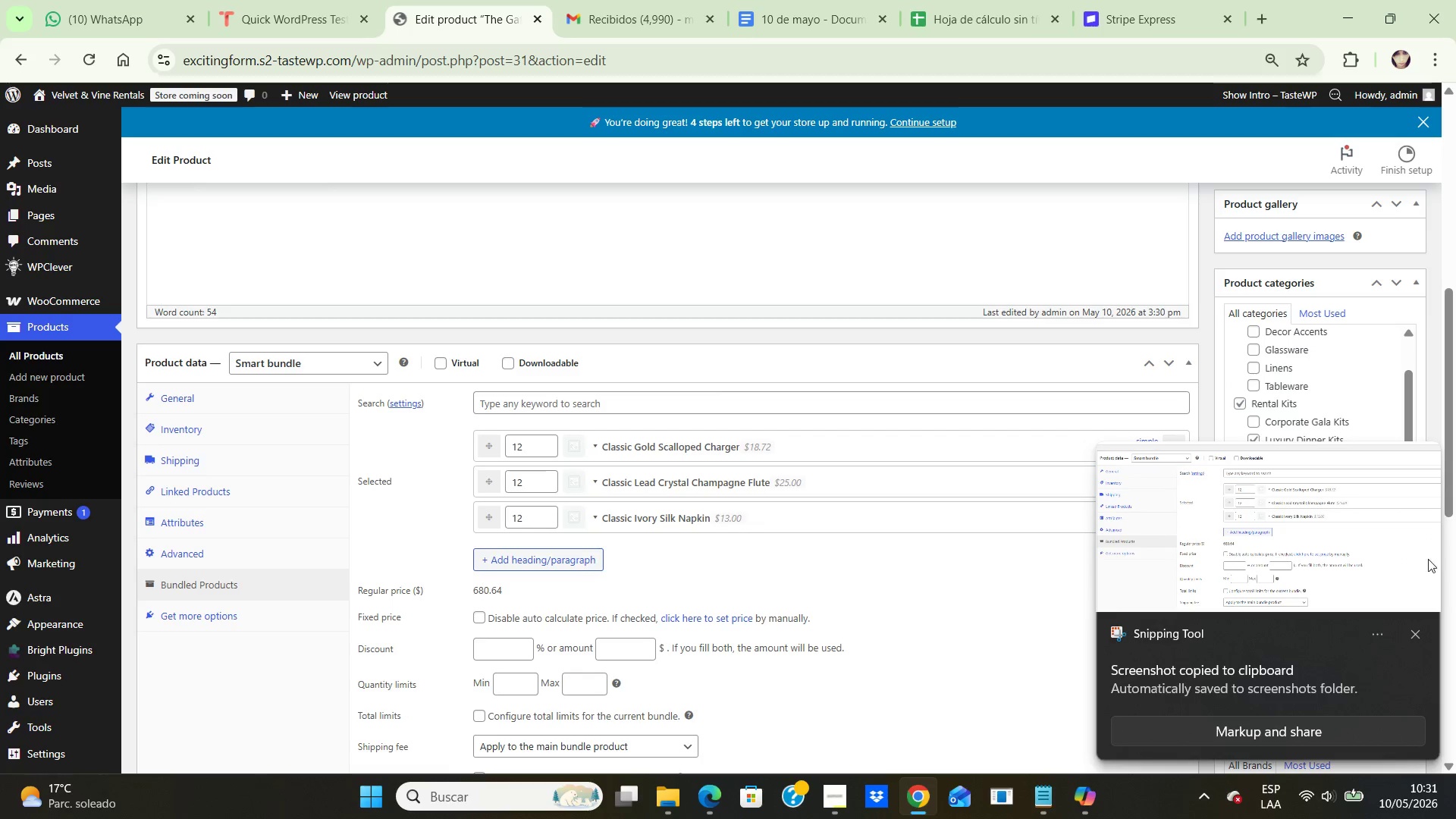 
double_click([1296, 518])
 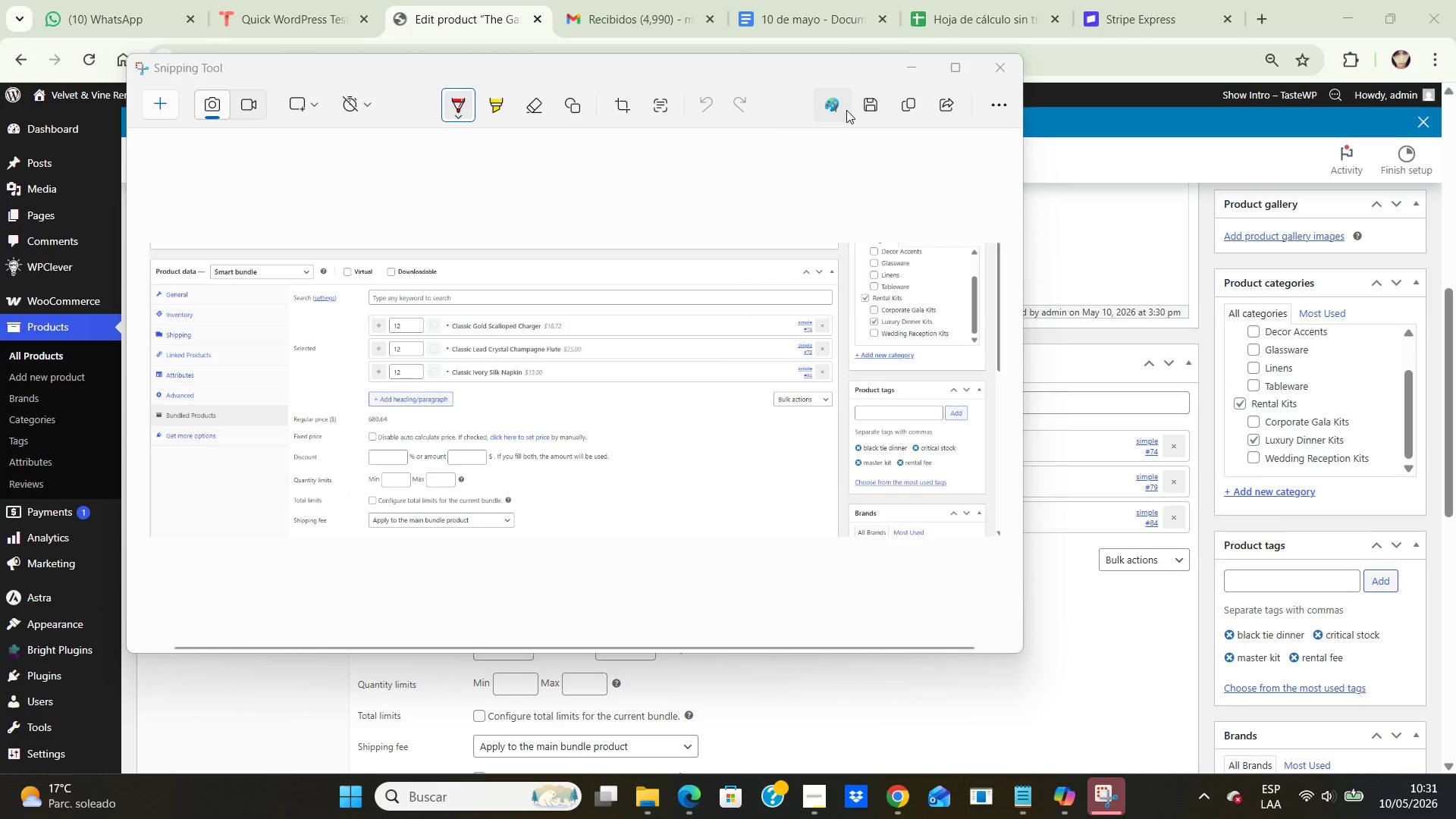 
left_click([865, 105])
 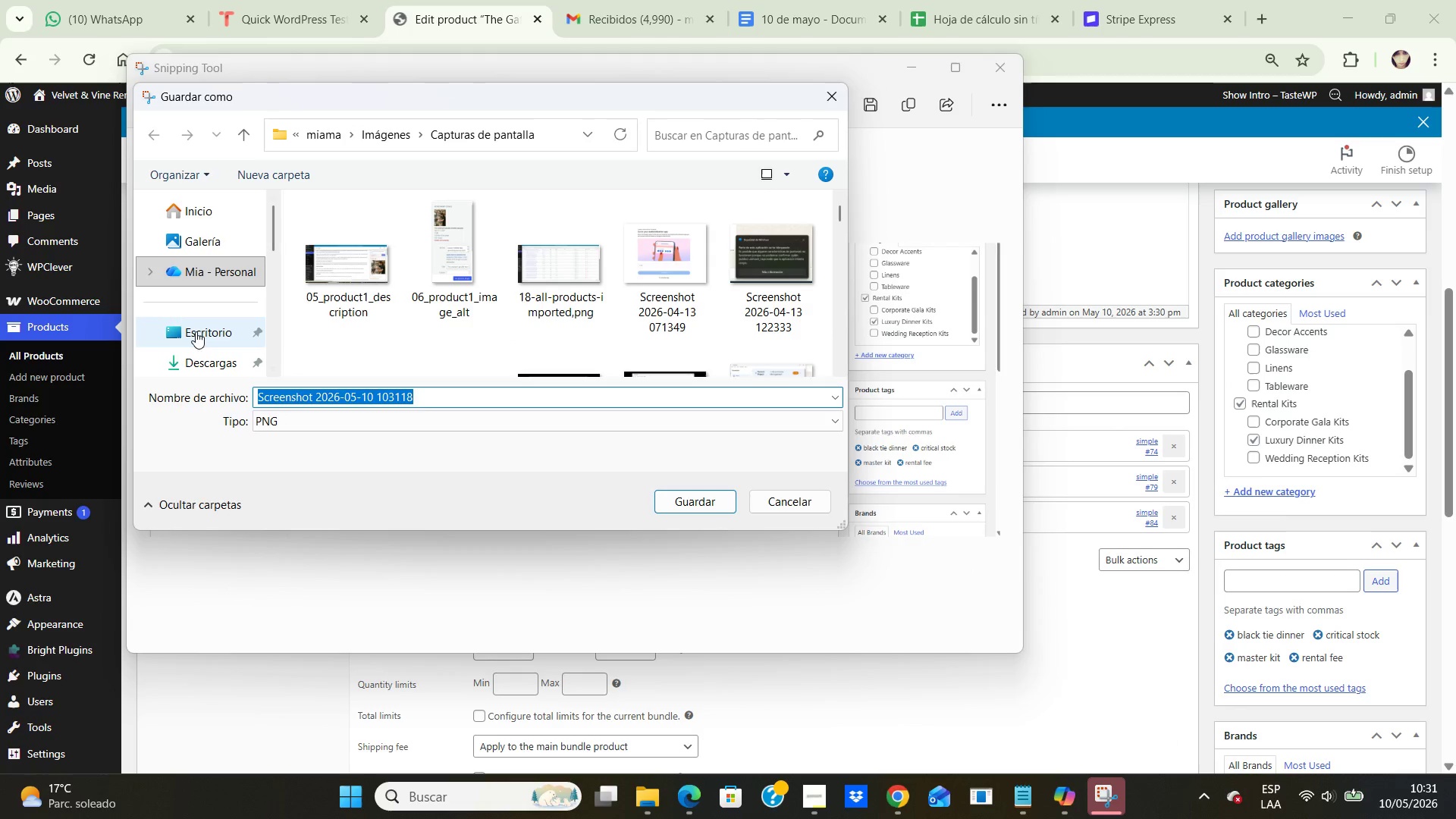 
double_click([199, 336])
 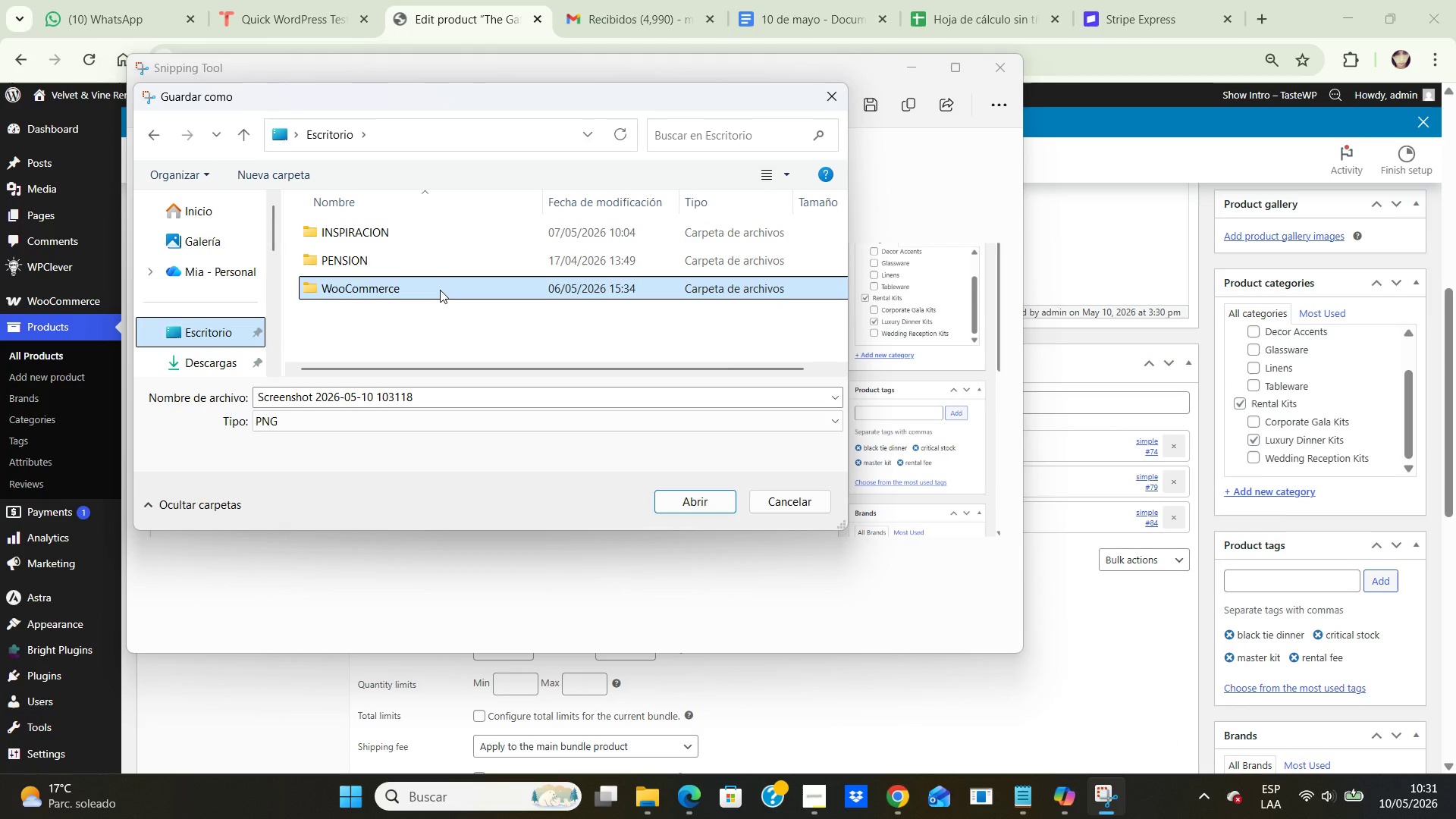 
double_click([440, 290])
 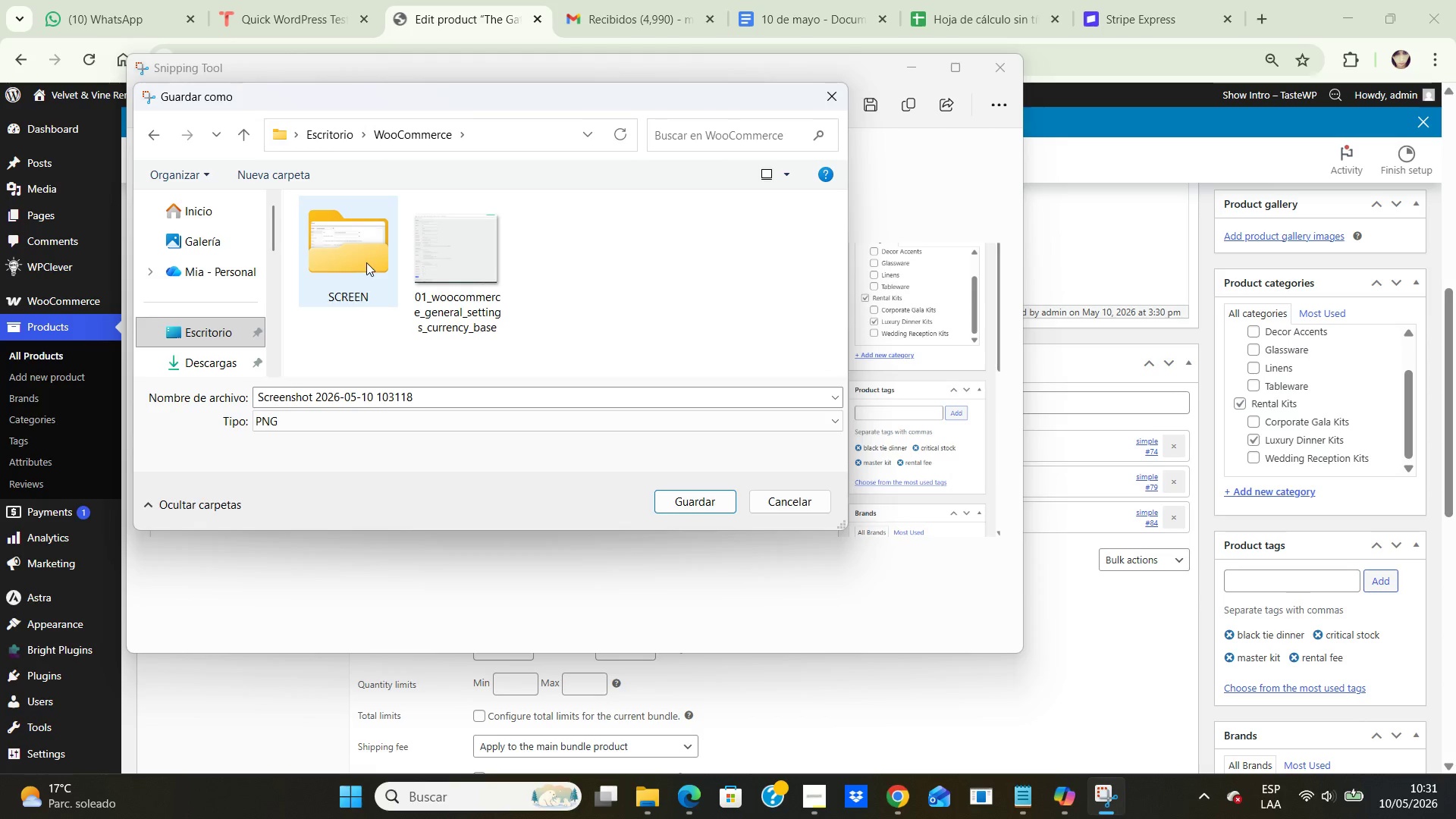 
double_click([367, 262])
 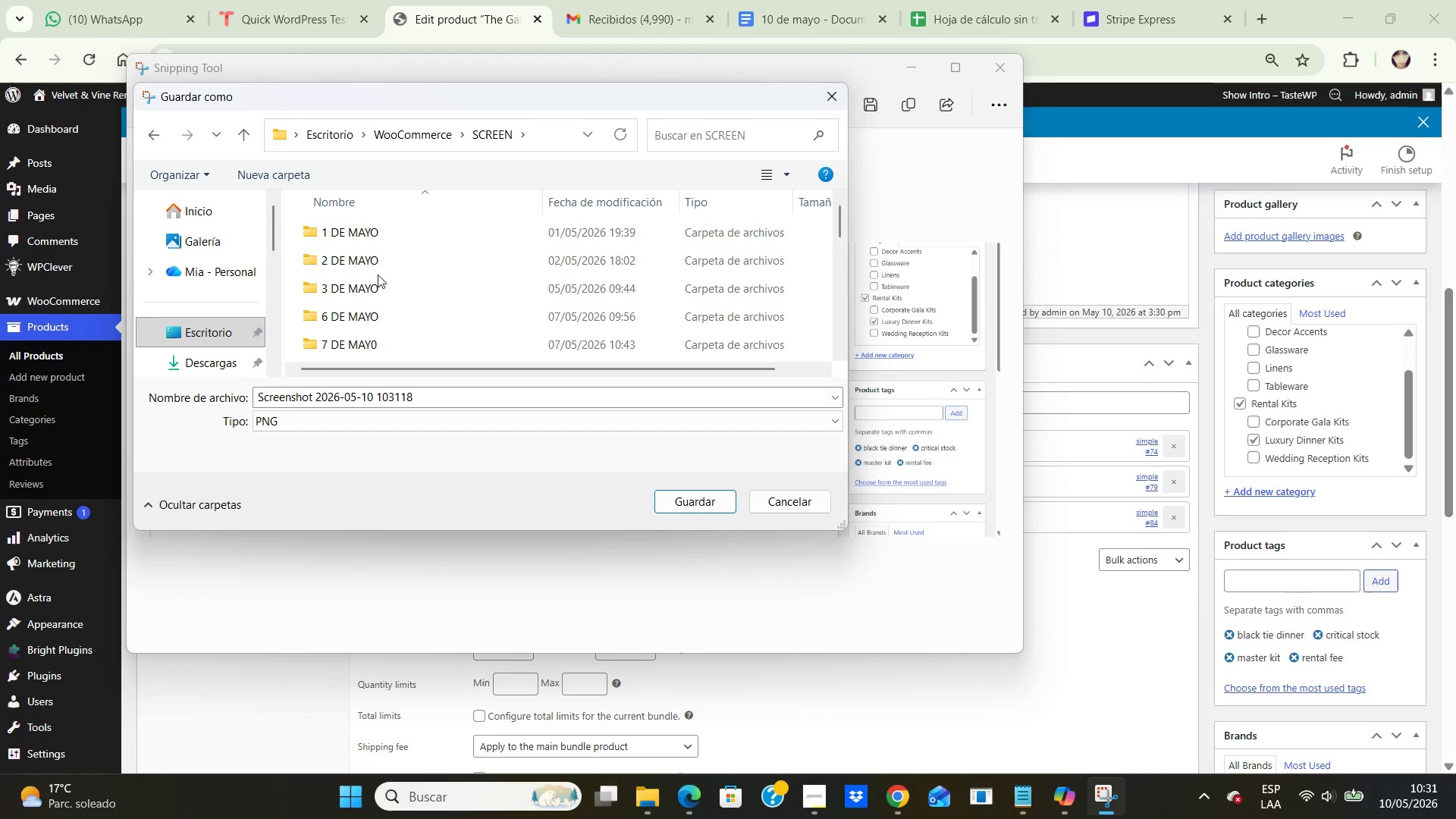 
scroll: coordinate [378, 275], scroll_direction: down, amount: 2.0
 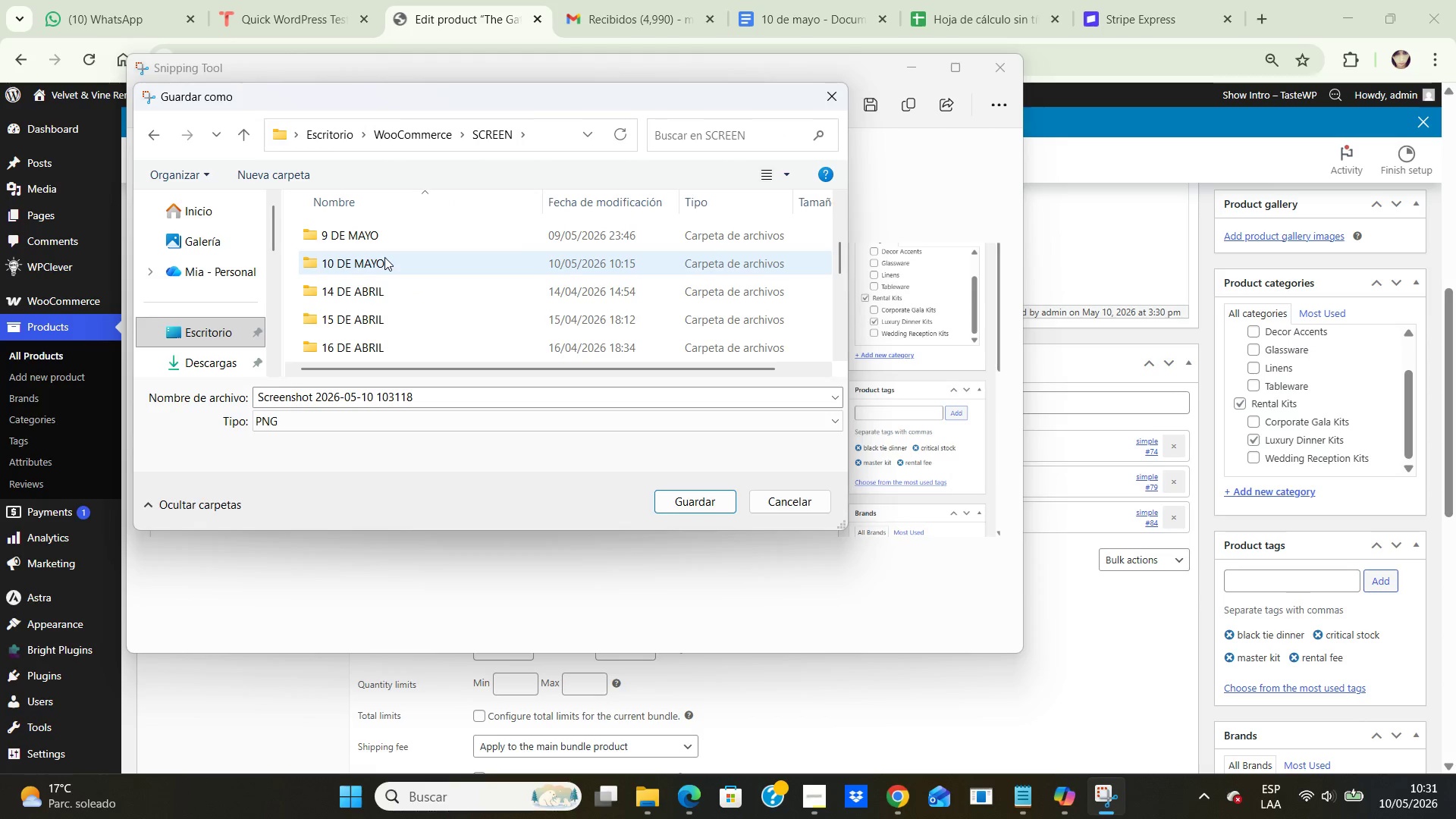 
double_click([384, 257])
 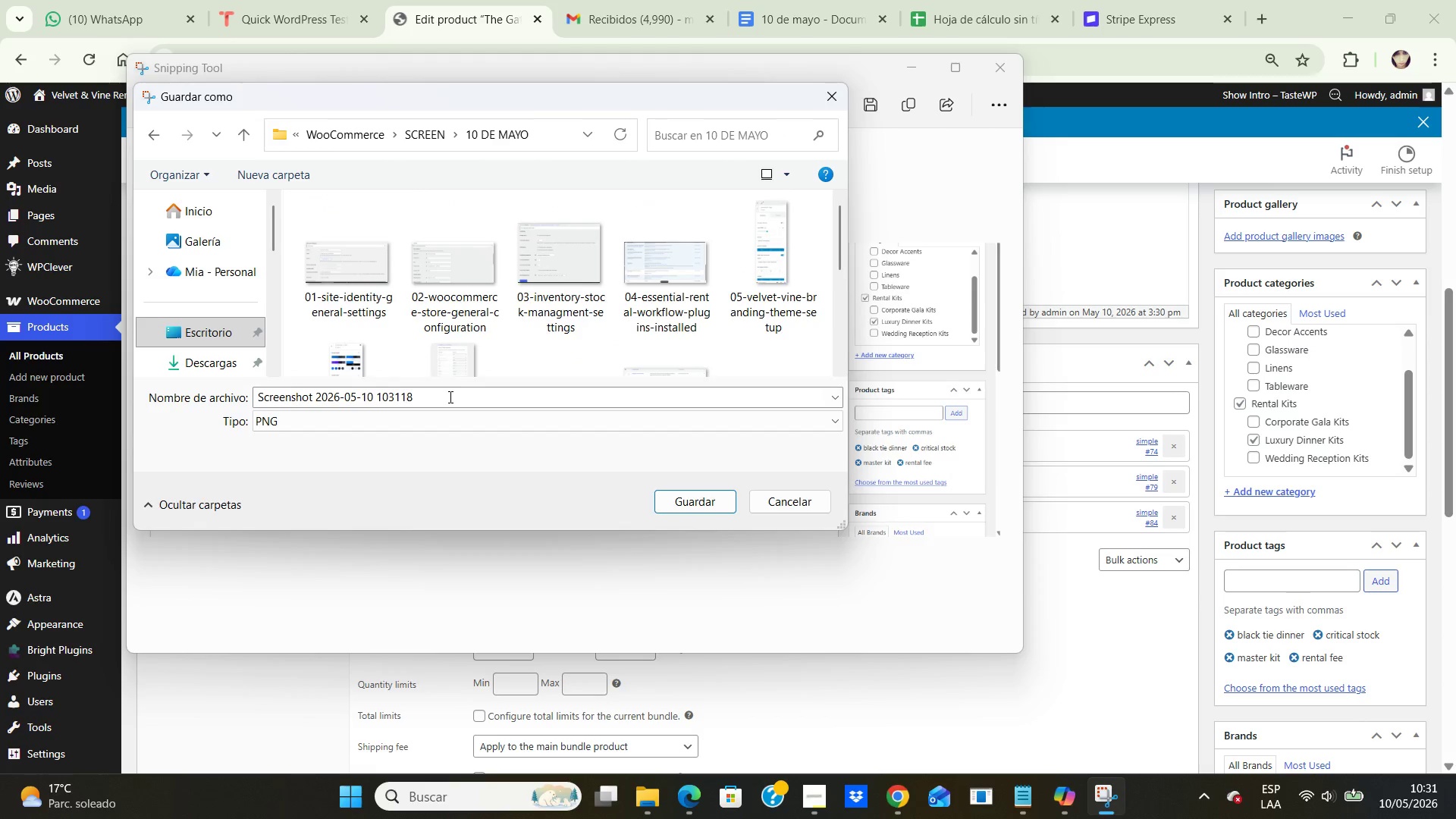 
left_click([449, 397])
 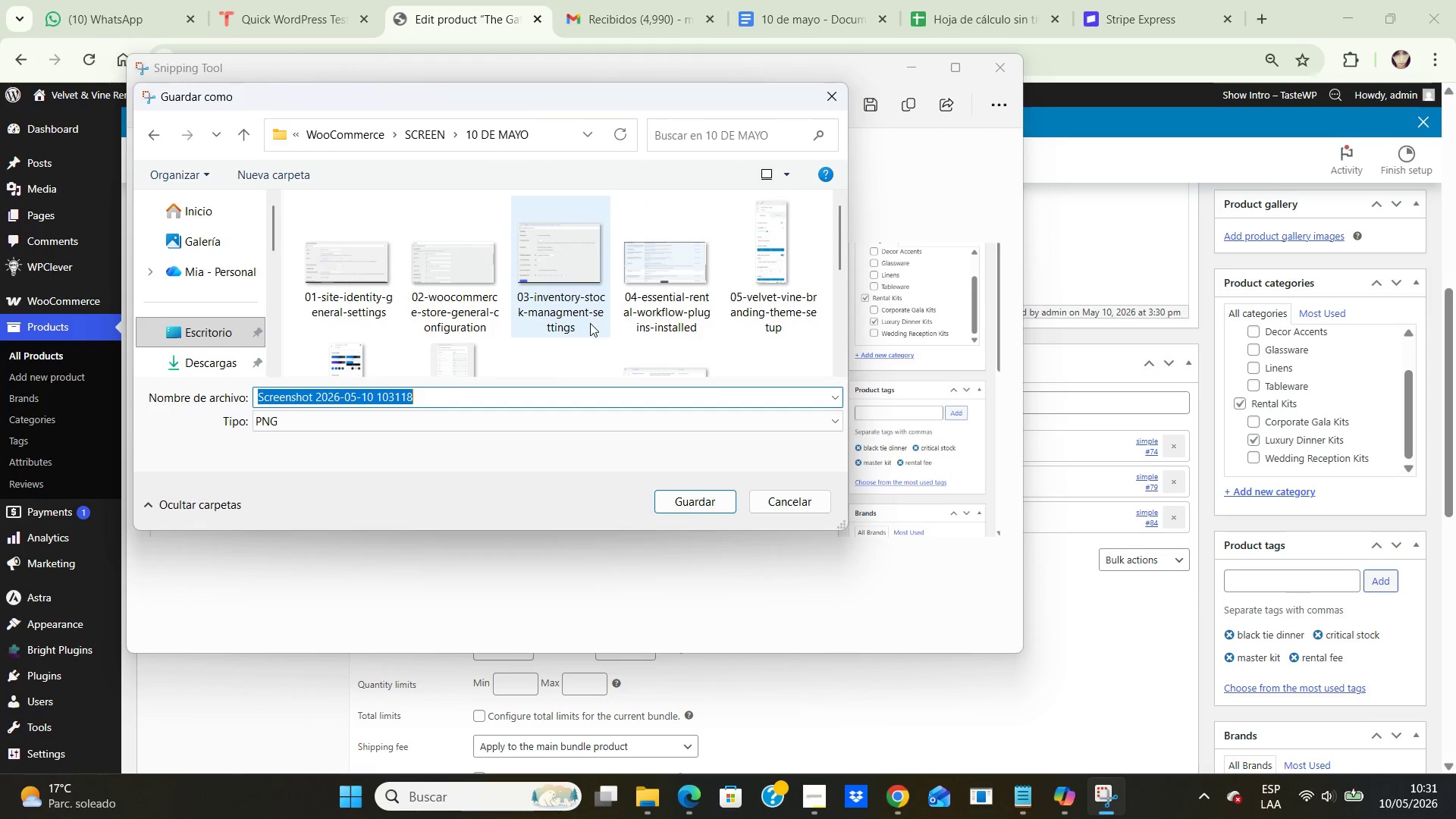 
scroll: coordinate [590, 323], scroll_direction: down, amount: 4.0
 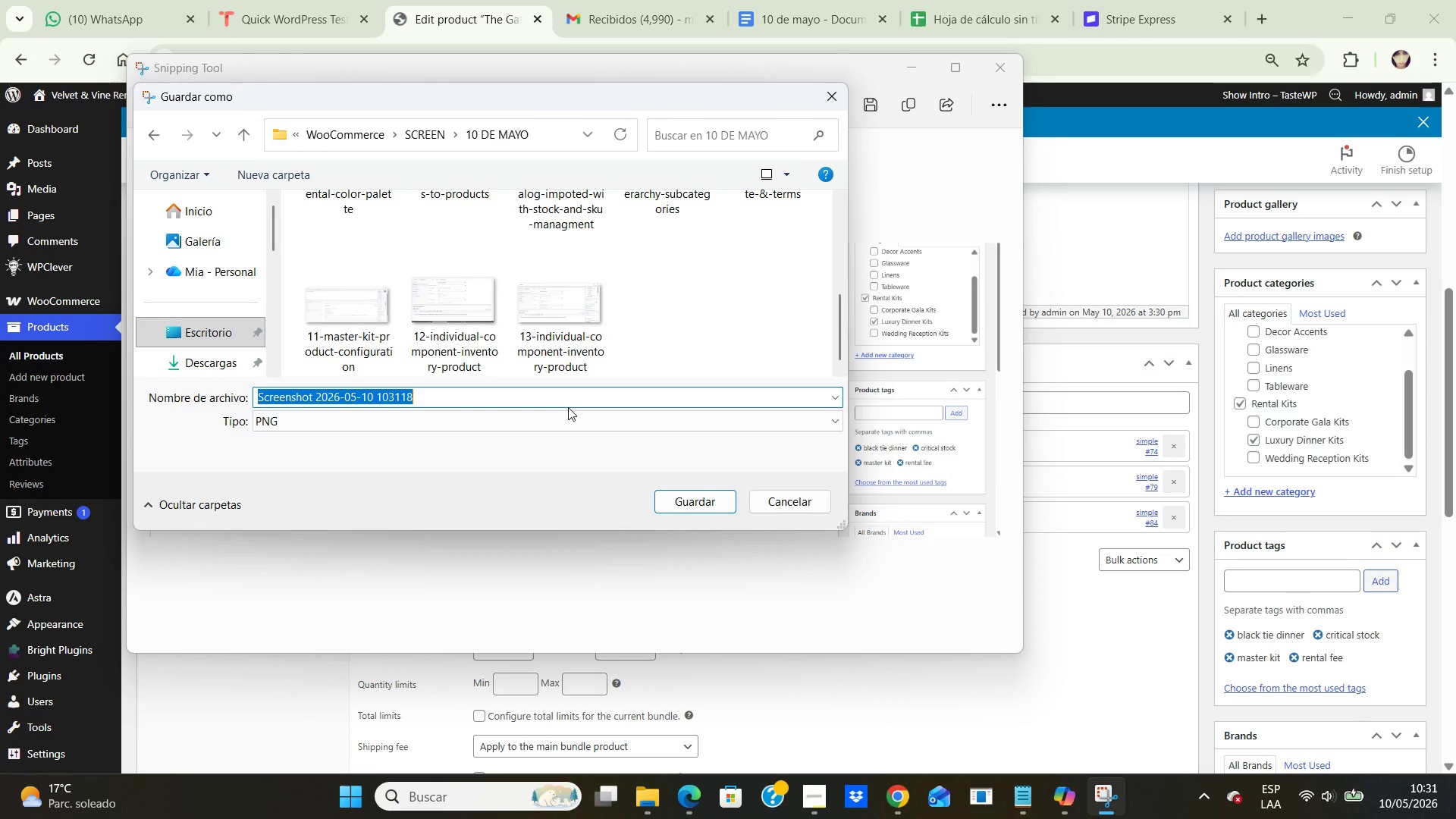 
key(Numpad1)
 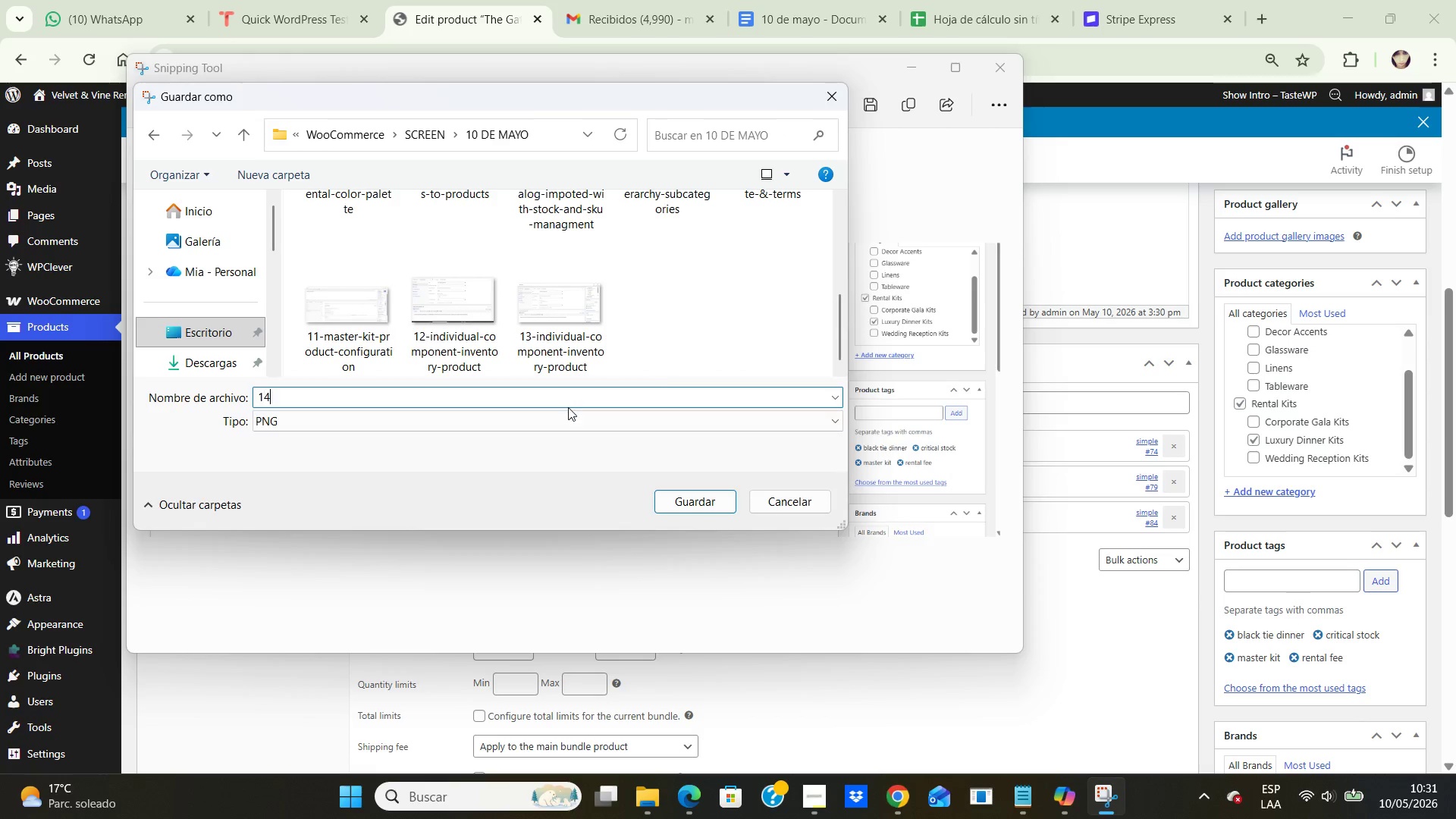 
key(Numpad4)
 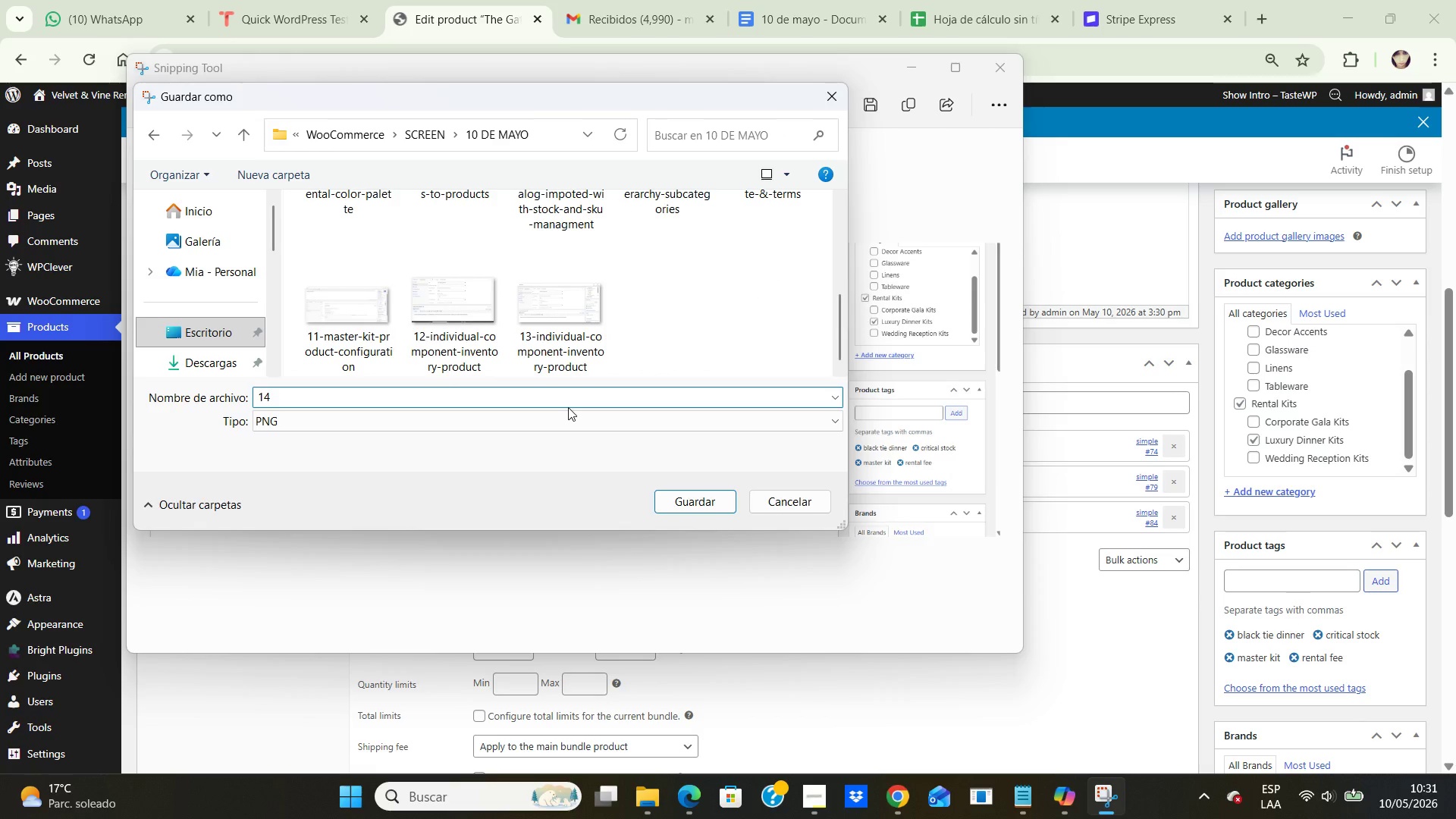 
key(NumpadSubtract)
 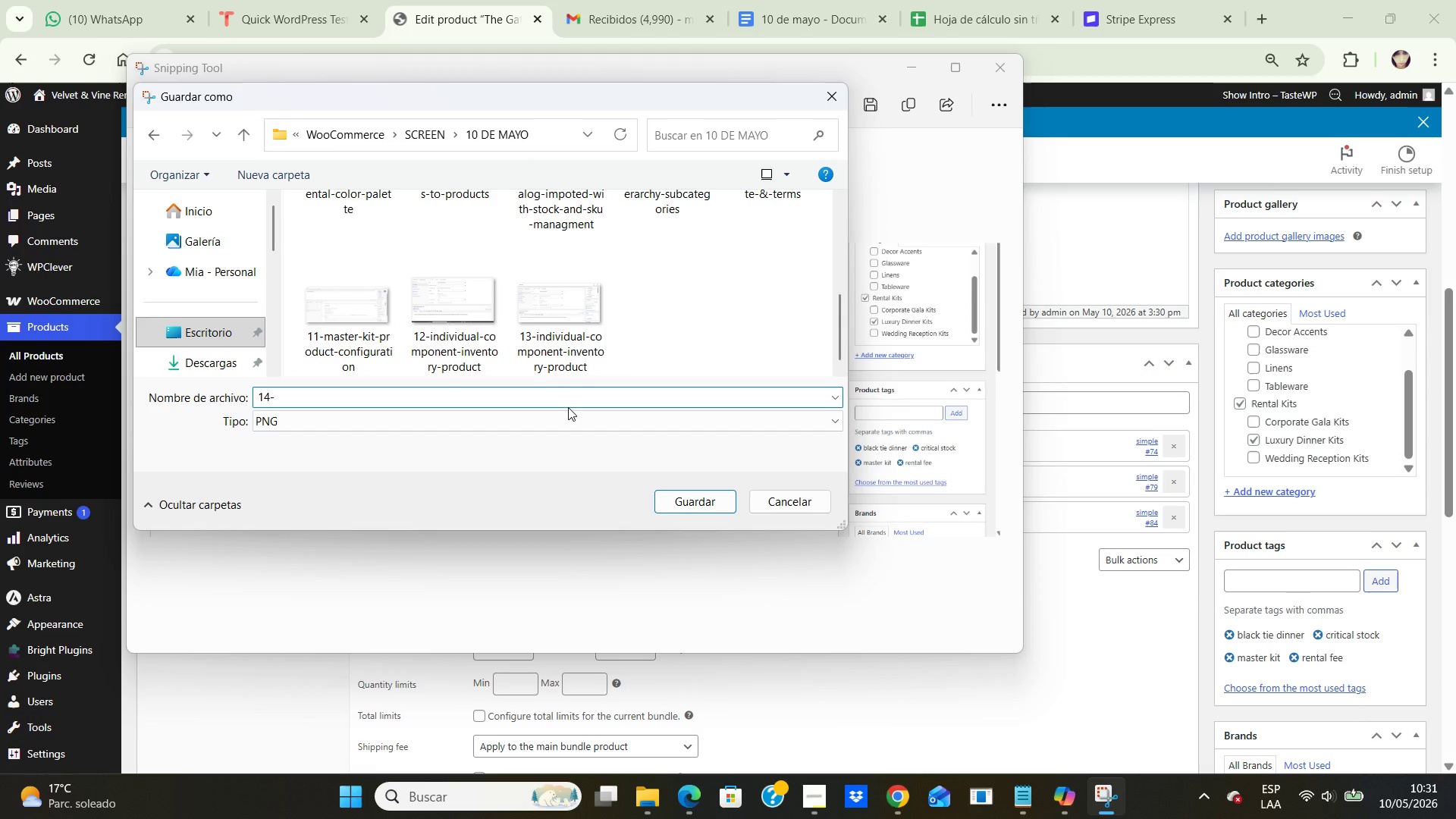 
type(master-kit-component-mapping-configuration)
 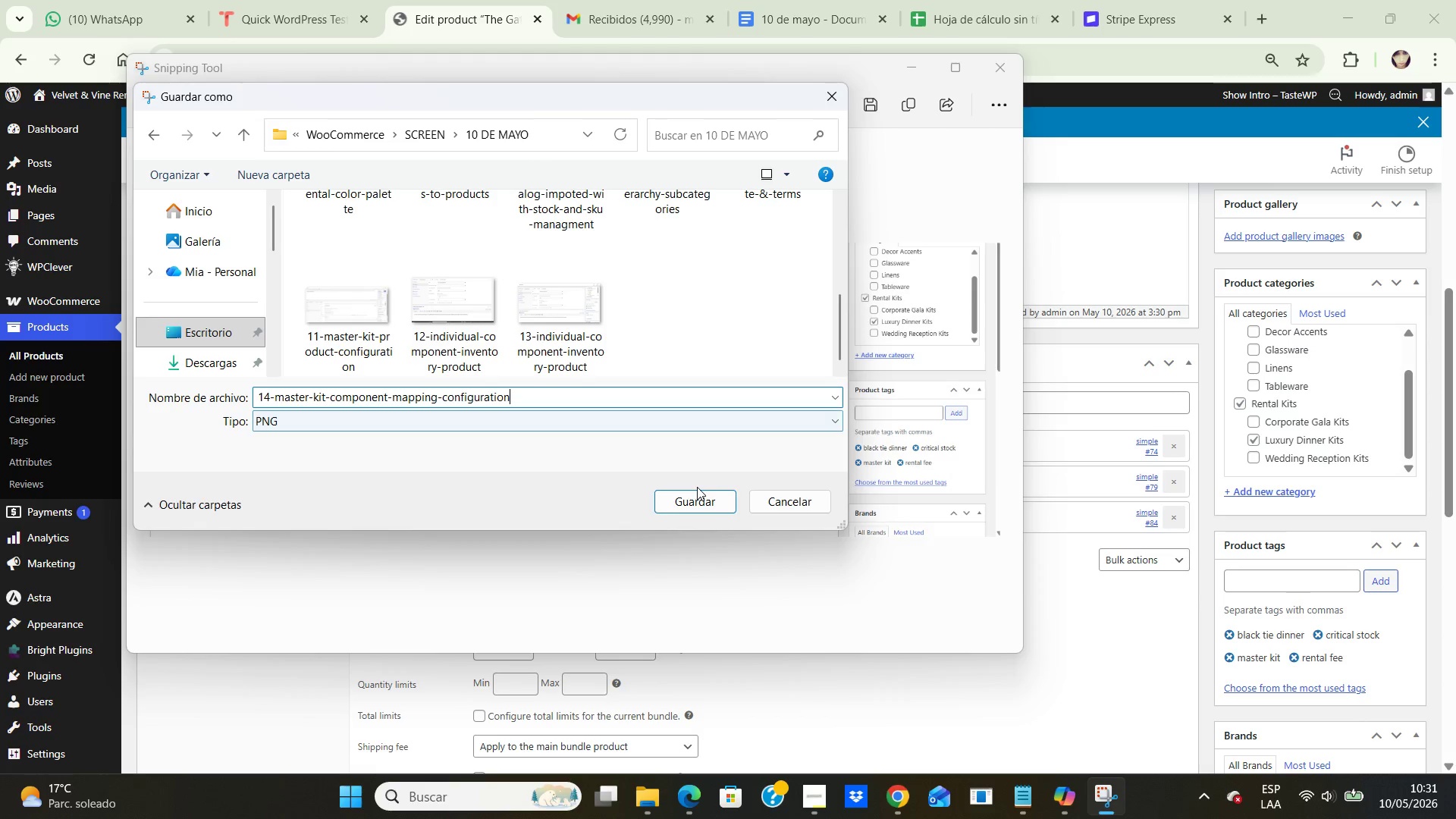 
left_click([697, 491])
 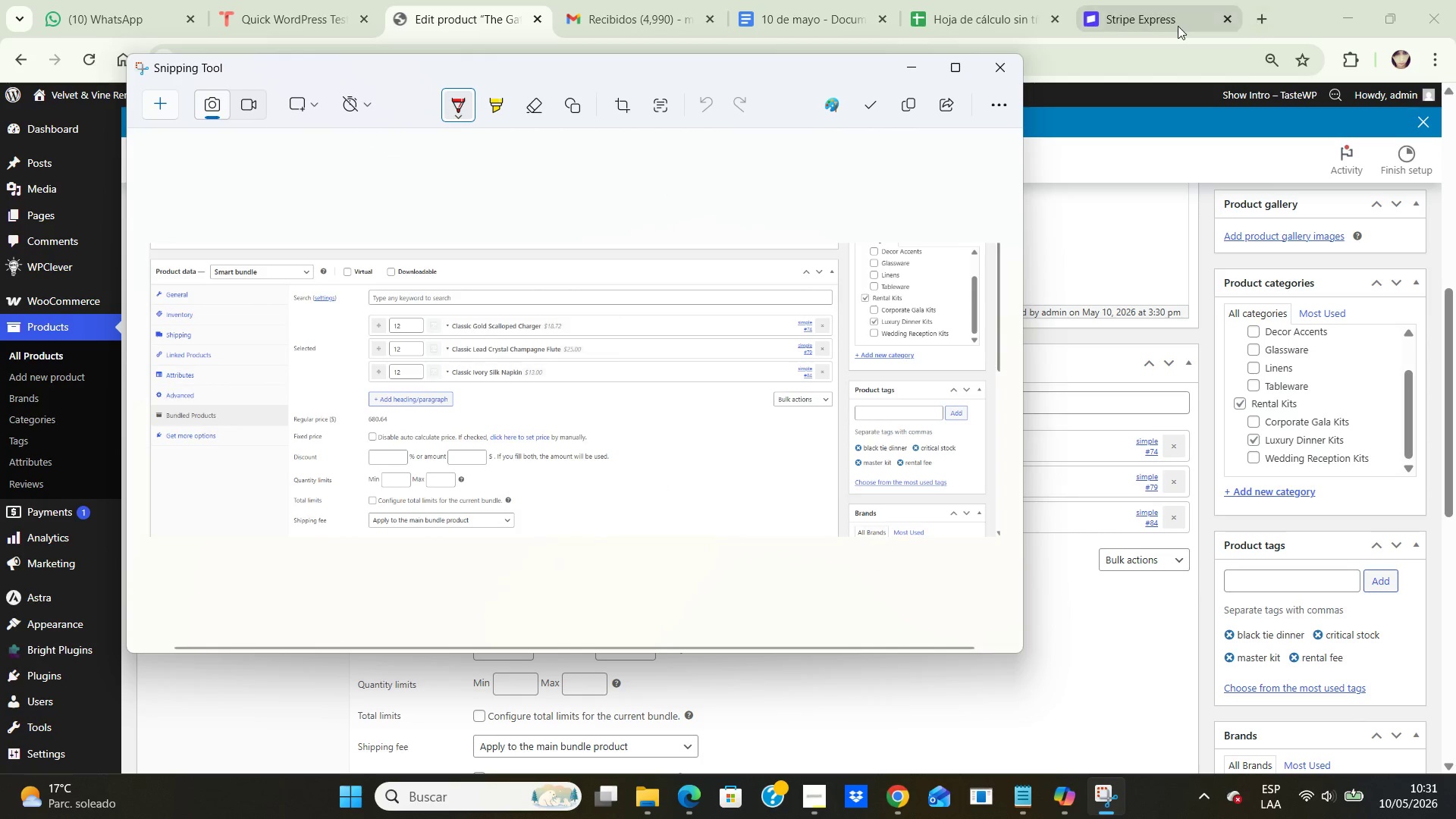 
left_click([1009, 61])
 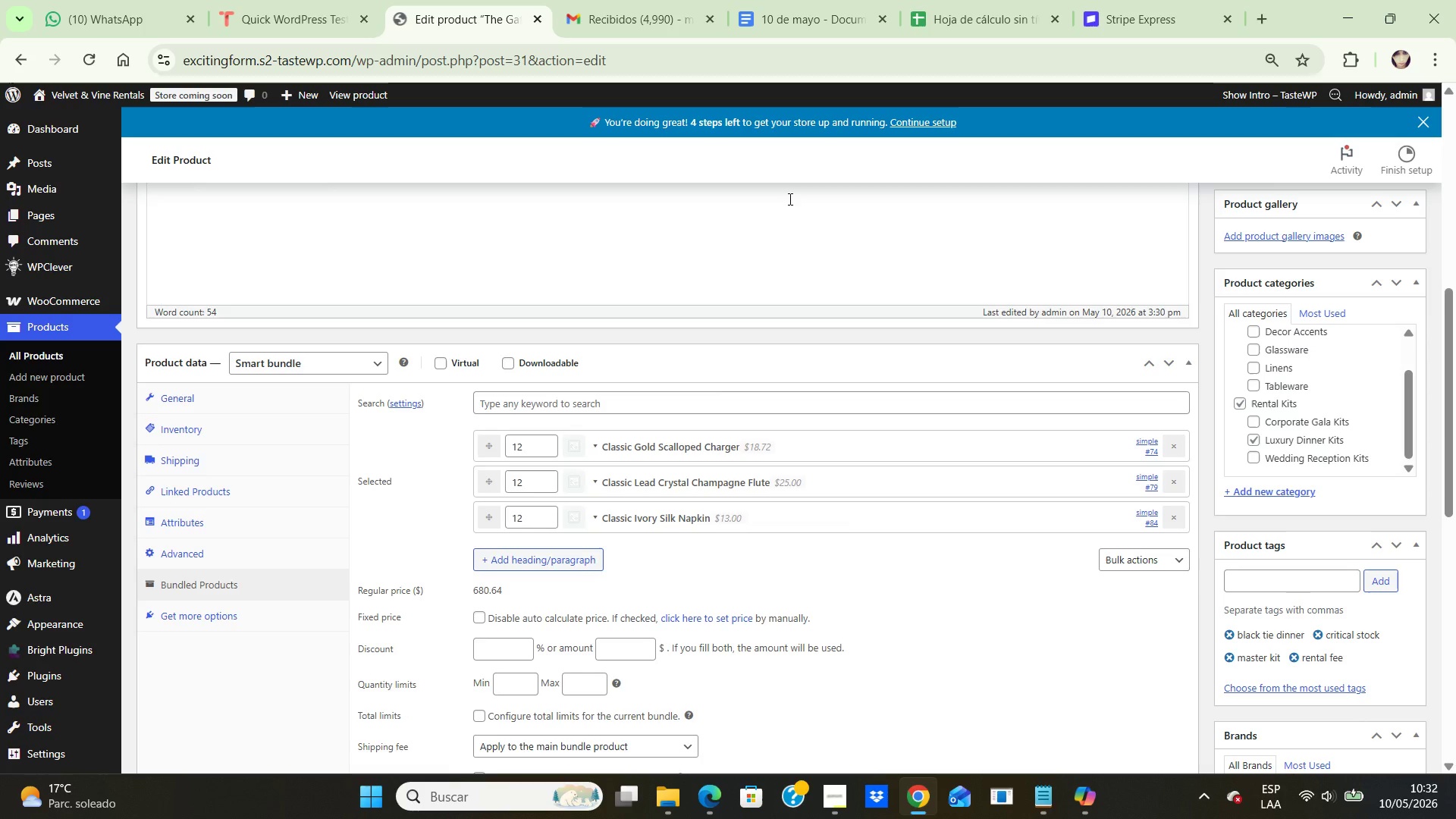 
wait(15.5)
 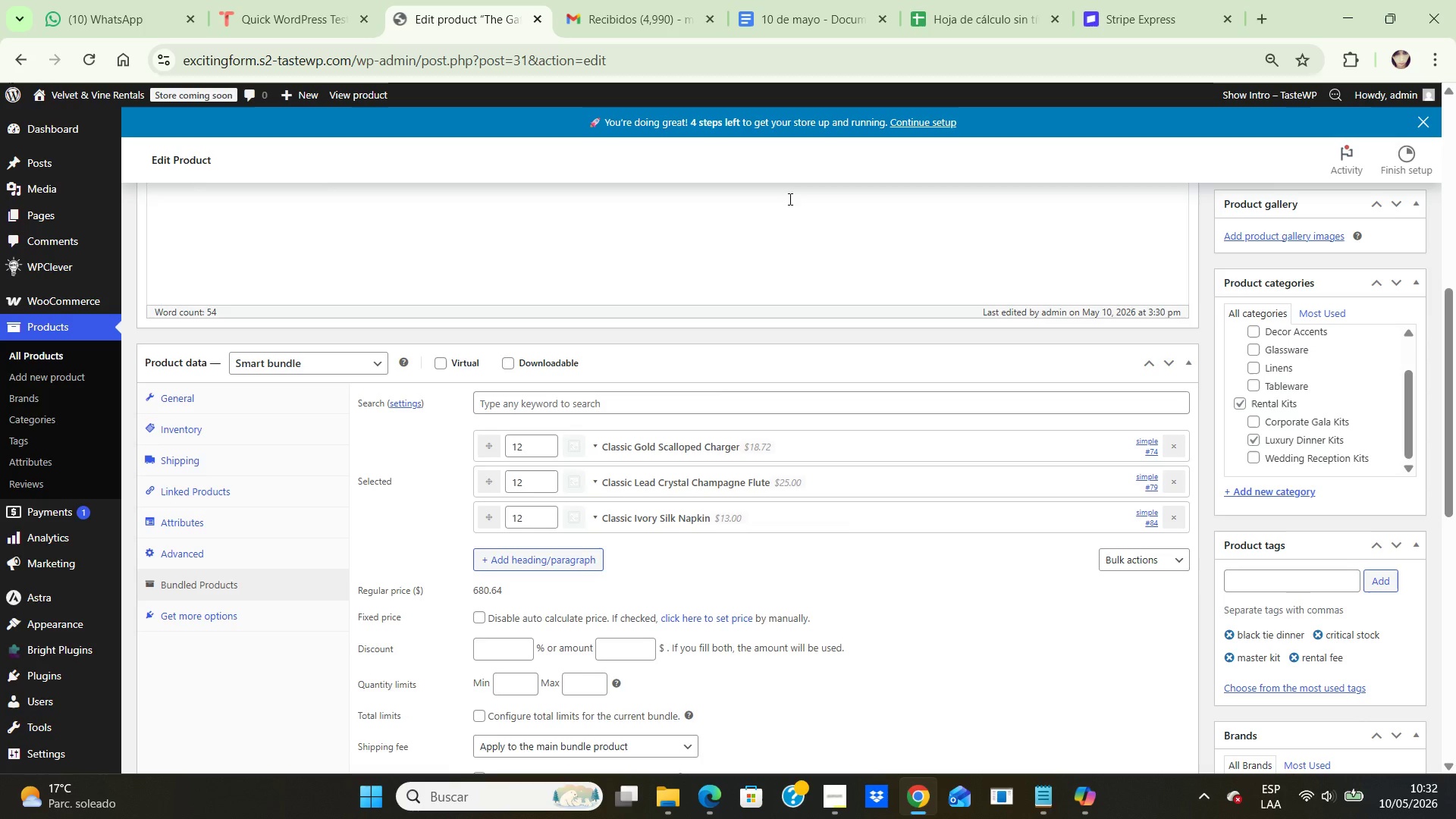 
left_click([34, 357])
 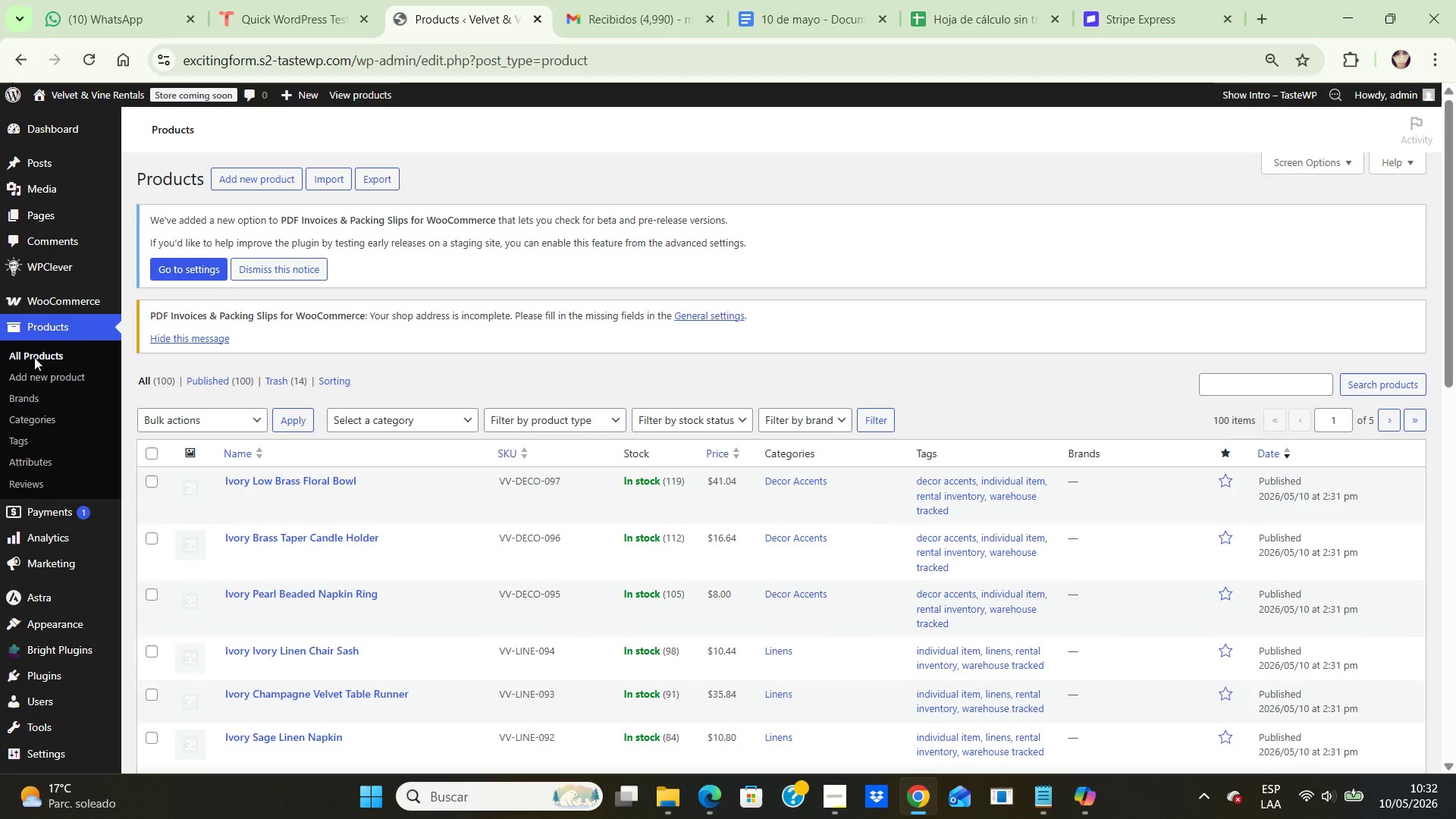 
scroll: coordinate [525, 394], scroll_direction: down, amount: 6.0
 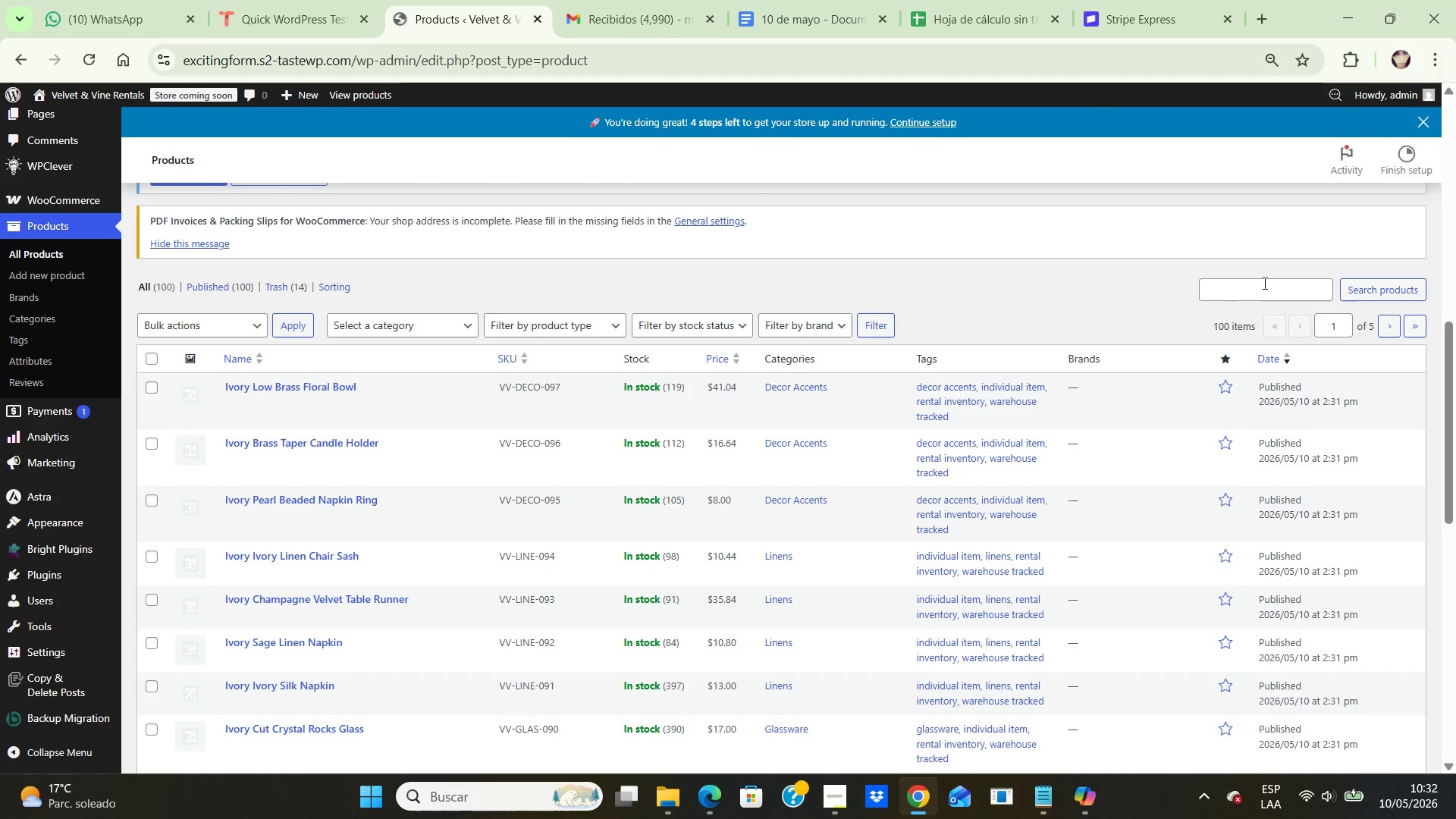 
left_click([1263, 283])
 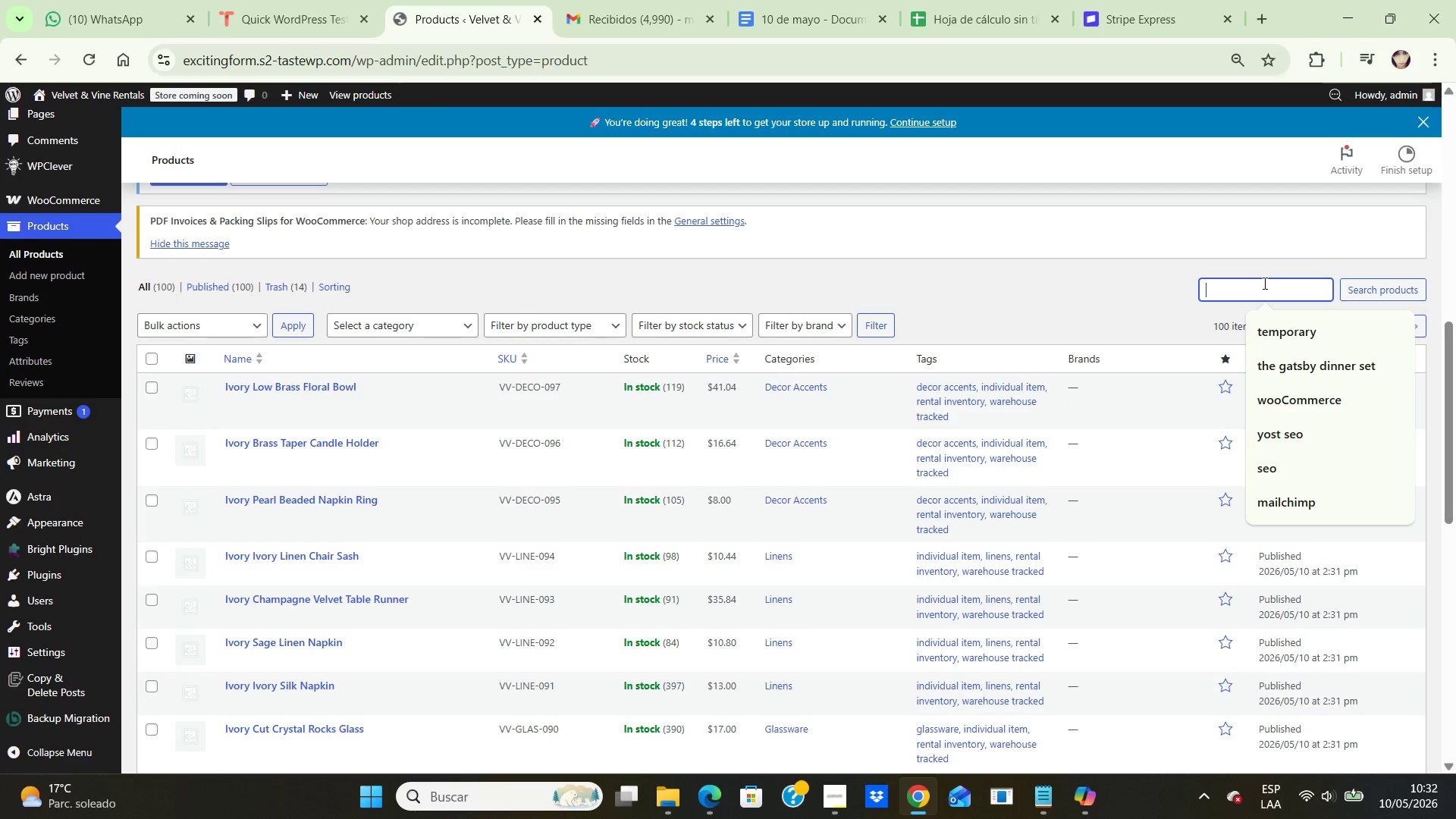 
left_click([1356, 377])
 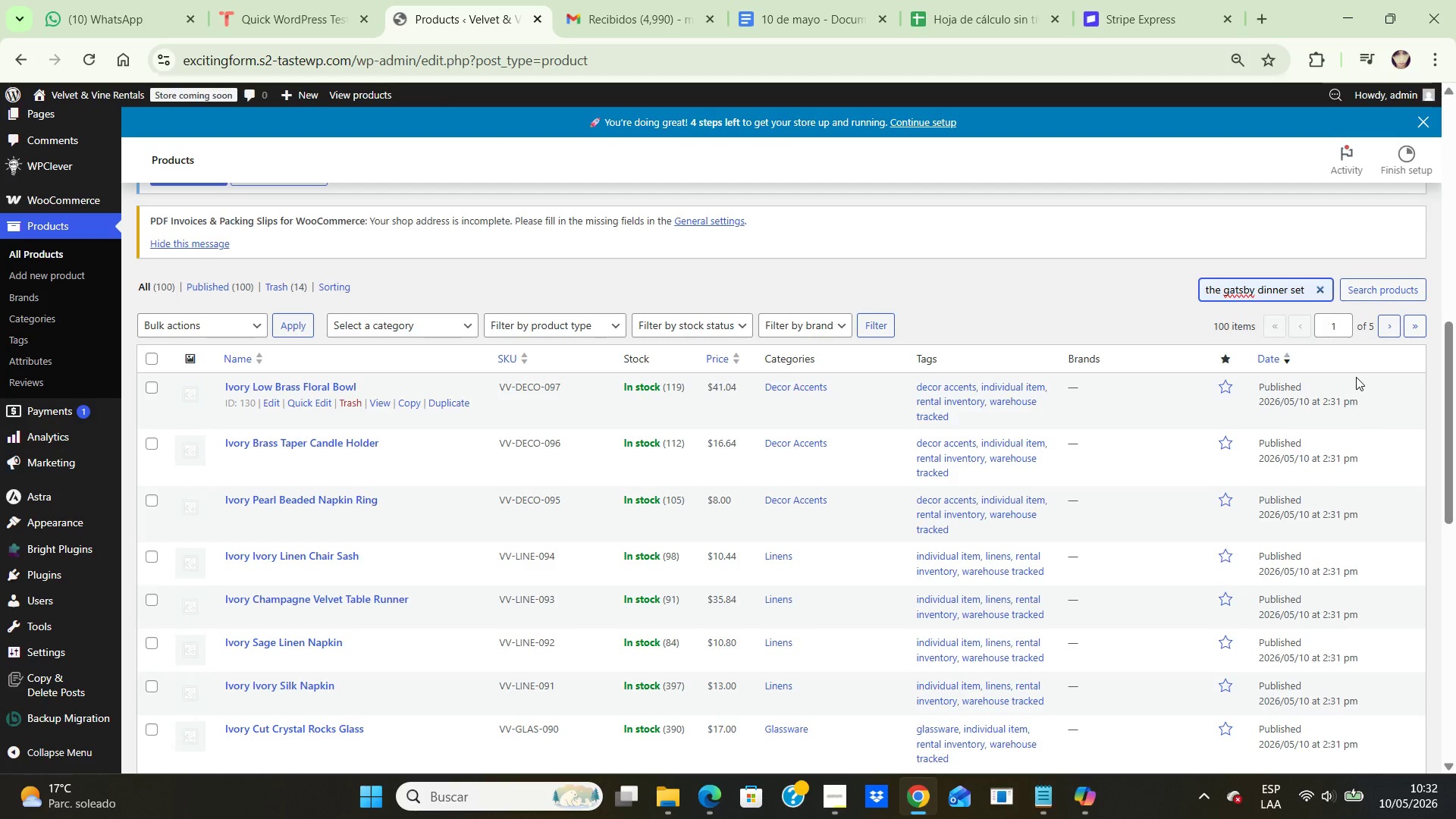 
left_click([1373, 291])
 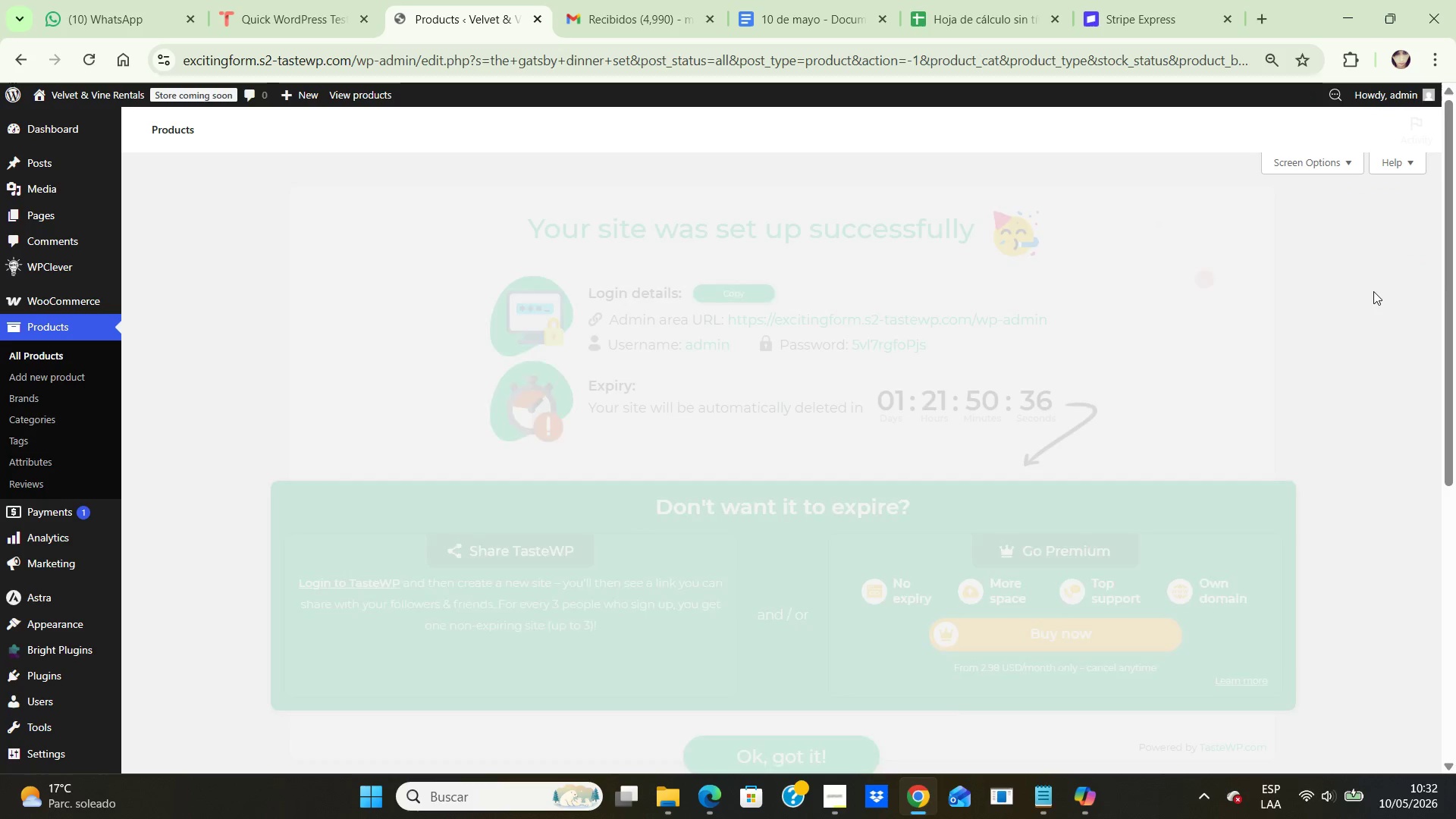 
scroll: coordinate [1304, 366], scroll_direction: down, amount: 7.0
 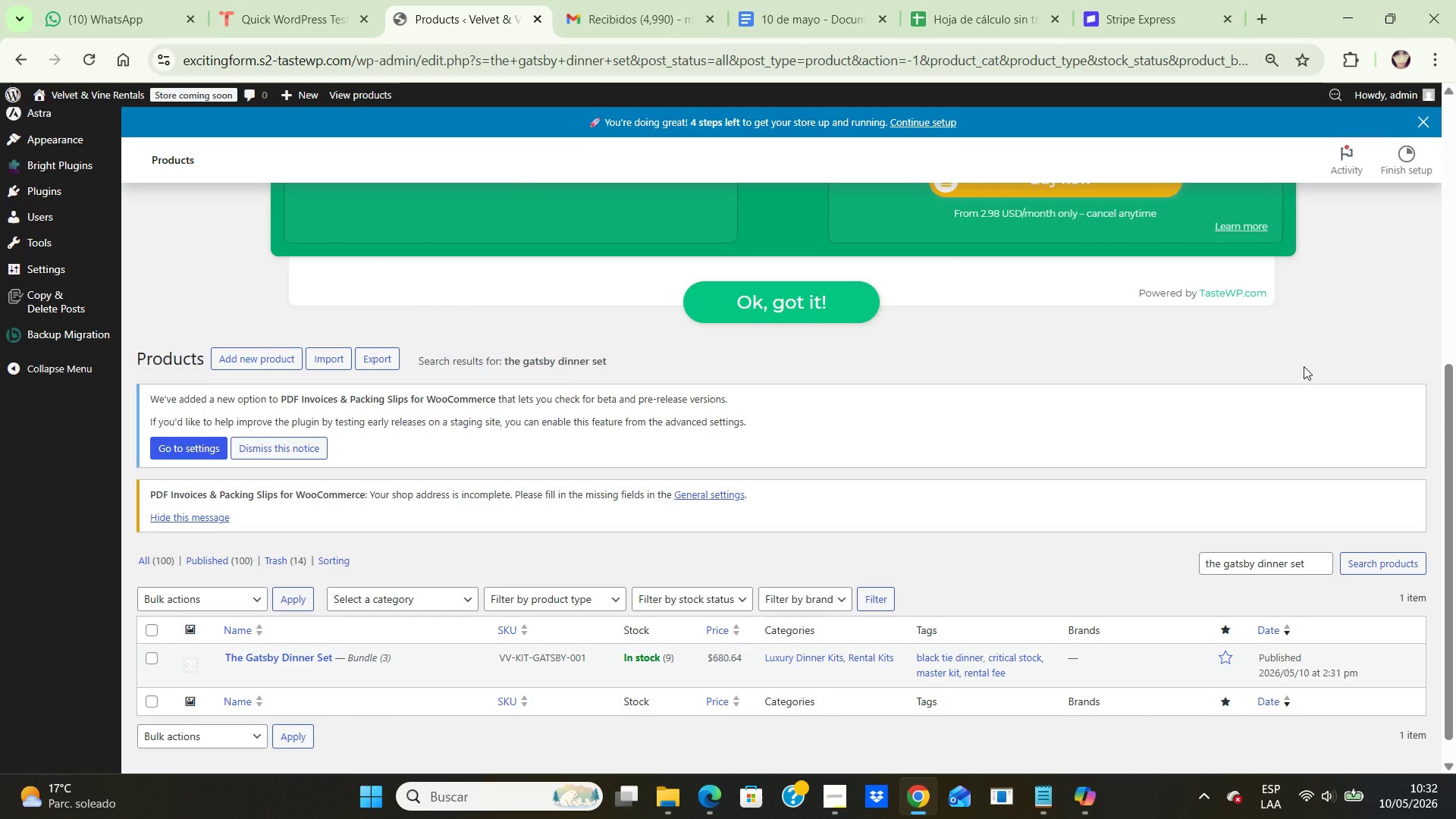 
wait(12.62)
 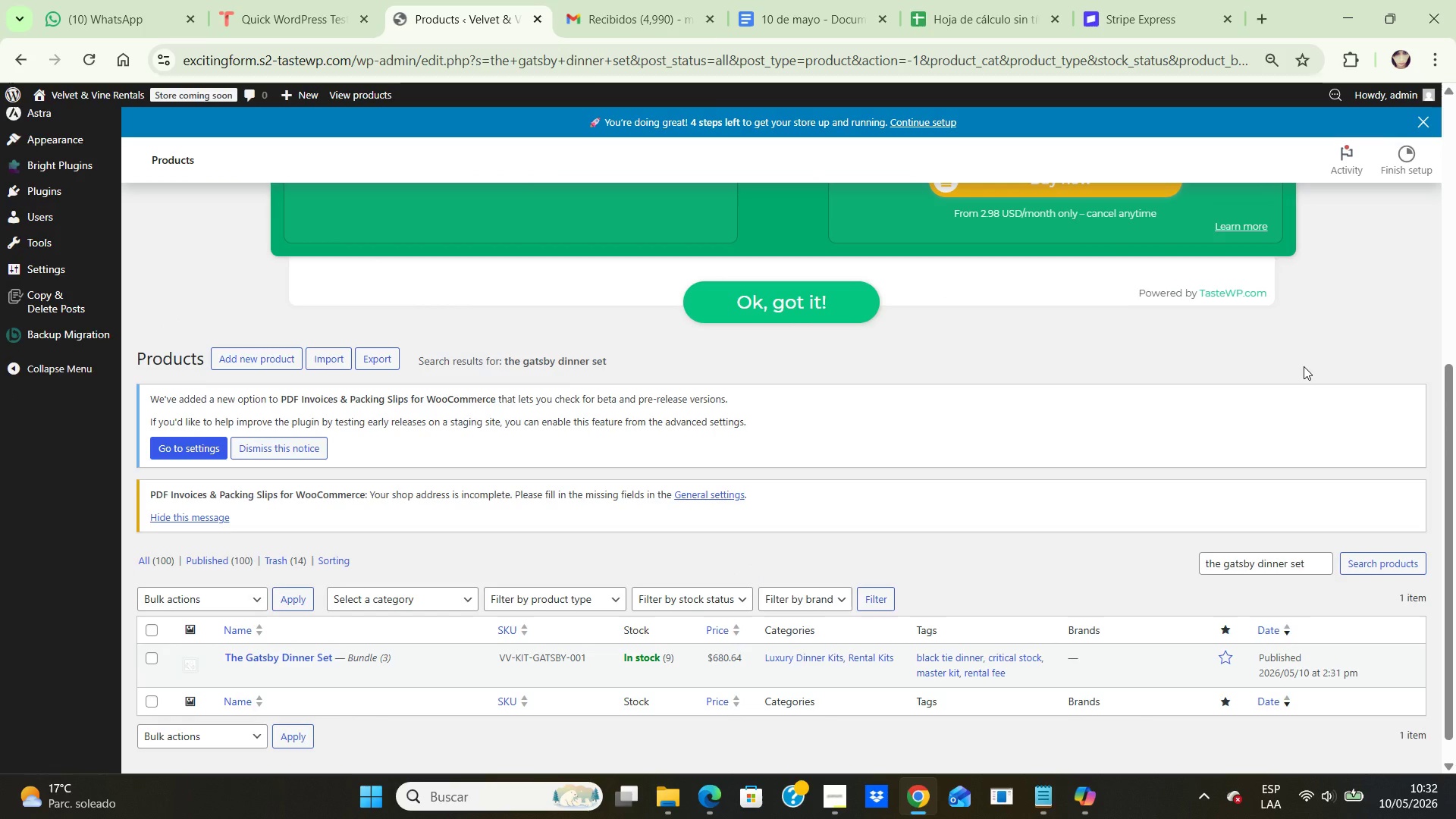 
mouse_move([510, 799])
 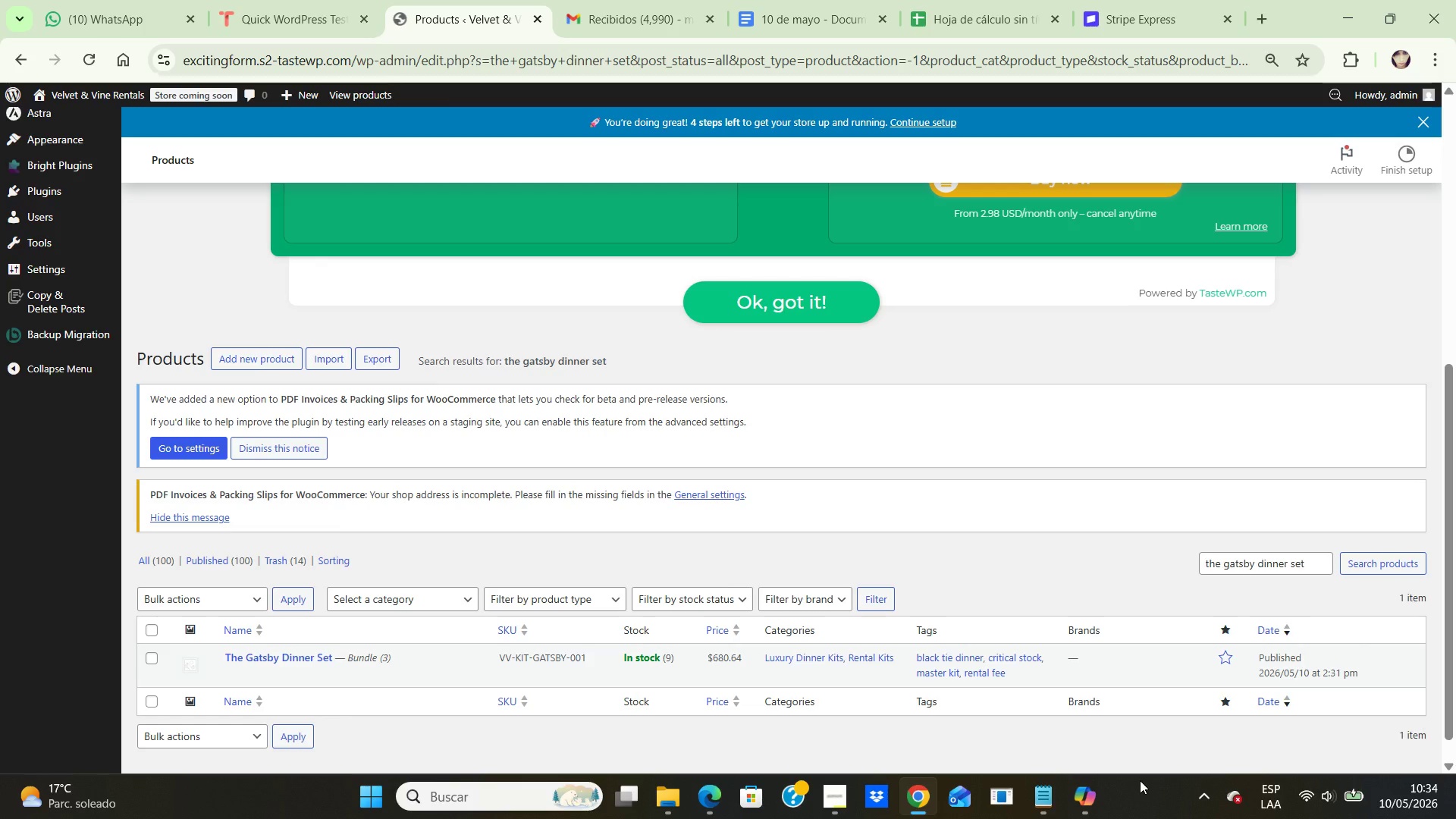 
wait(79.53)
 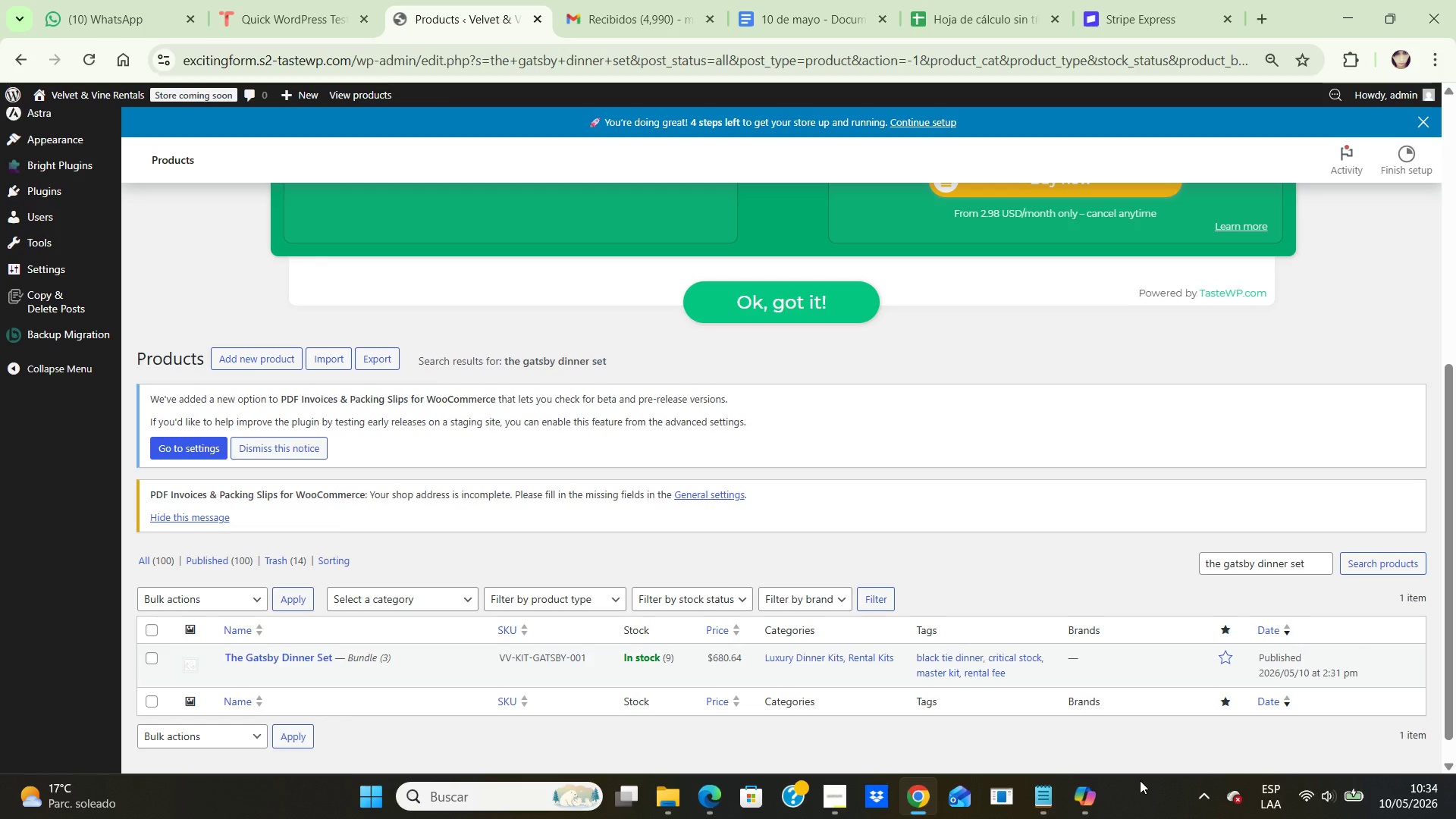 
key(PrintScreen)
 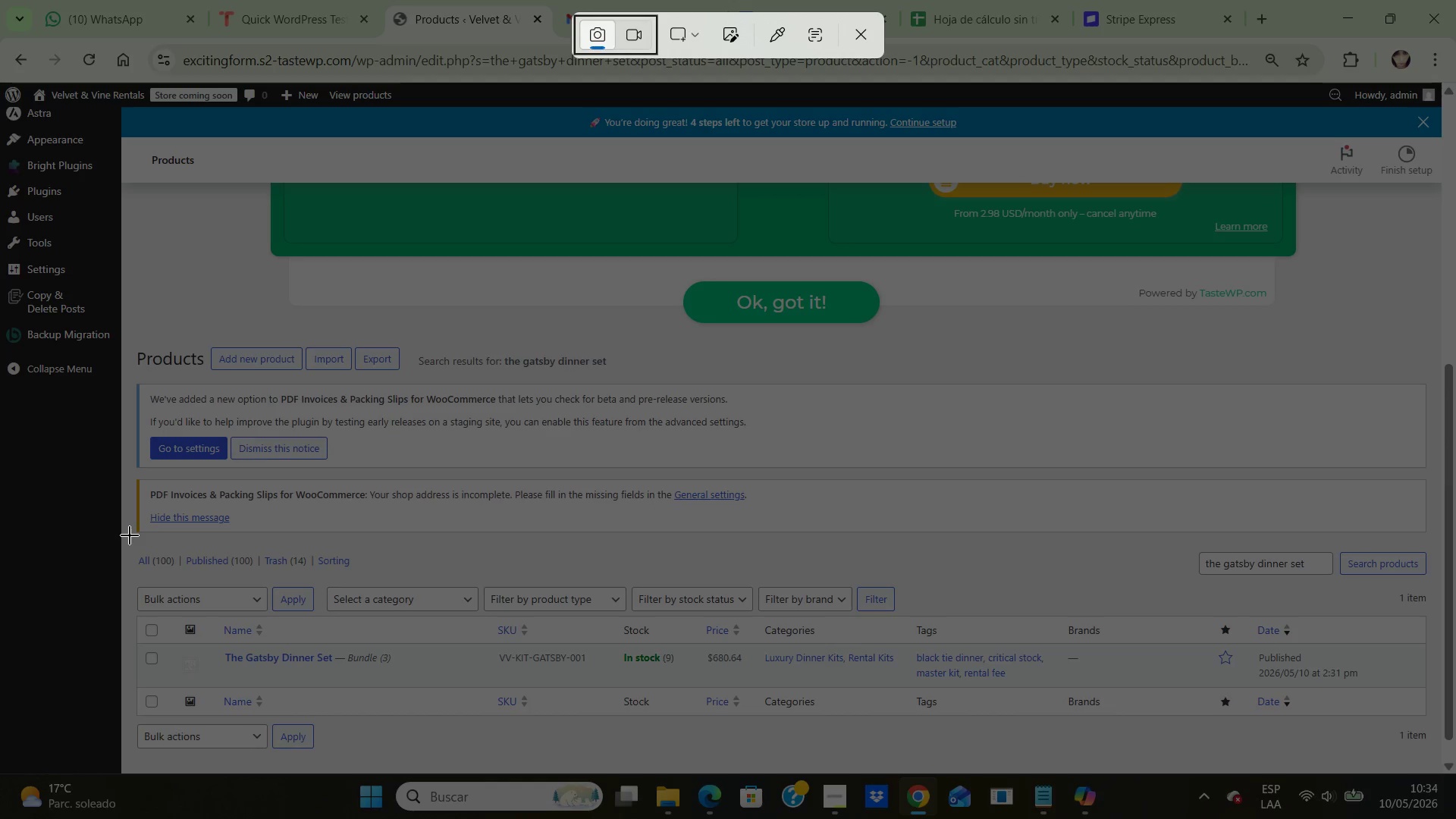 
left_click_drag(start_coordinate=[130, 535], to_coordinate=[1423, 761])
 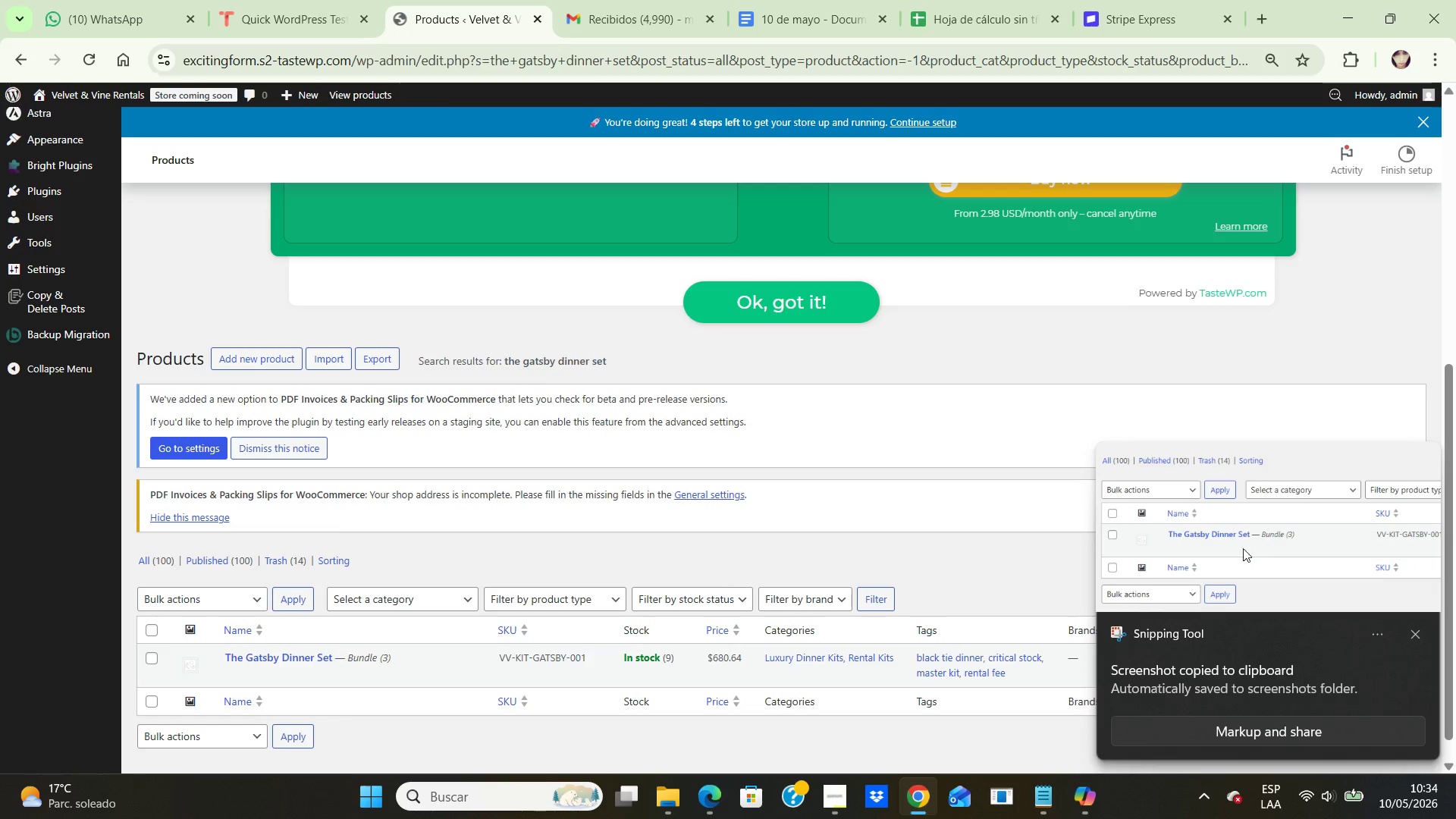 
double_click([1247, 531])
 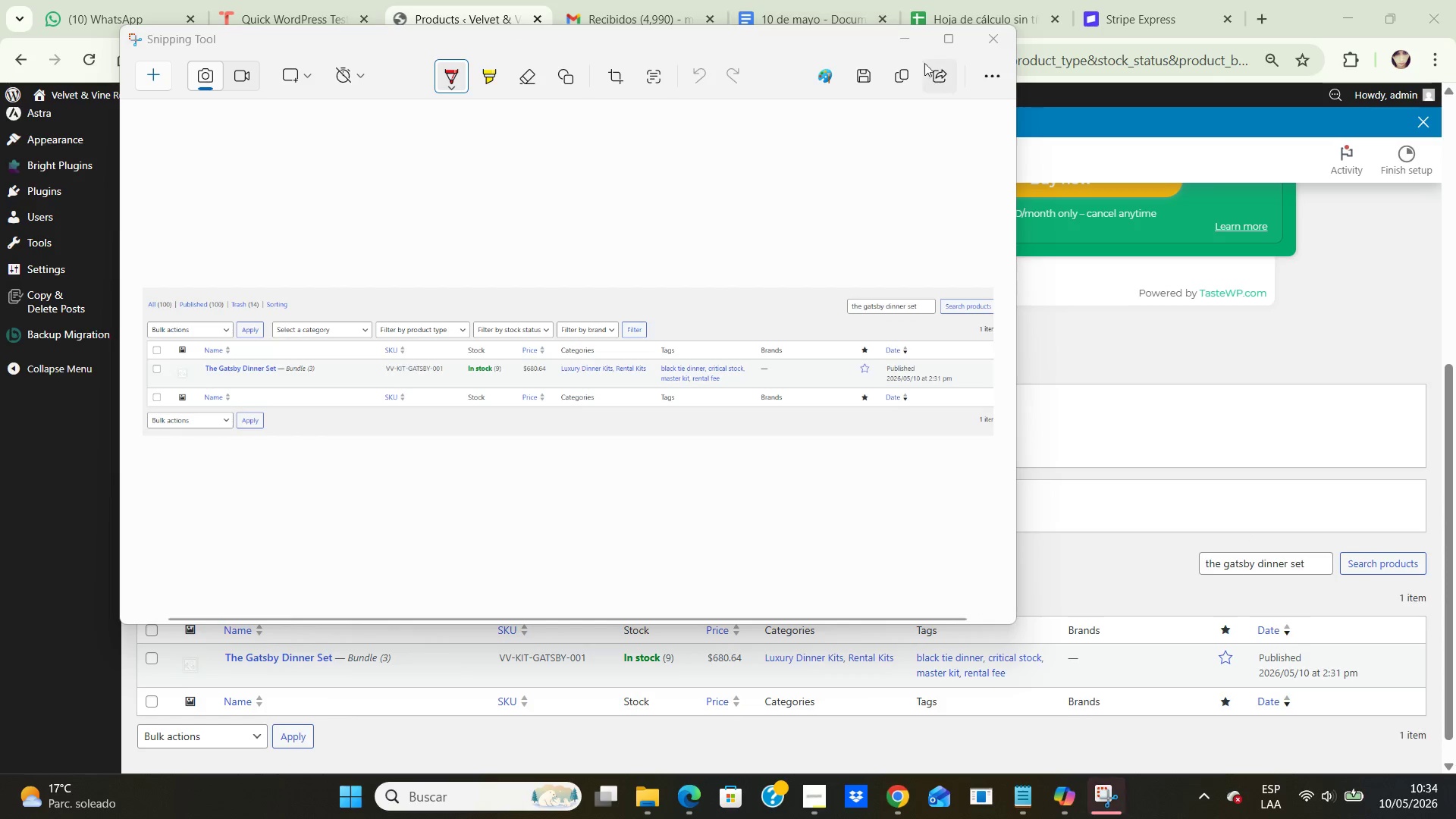 
left_click([870, 72])
 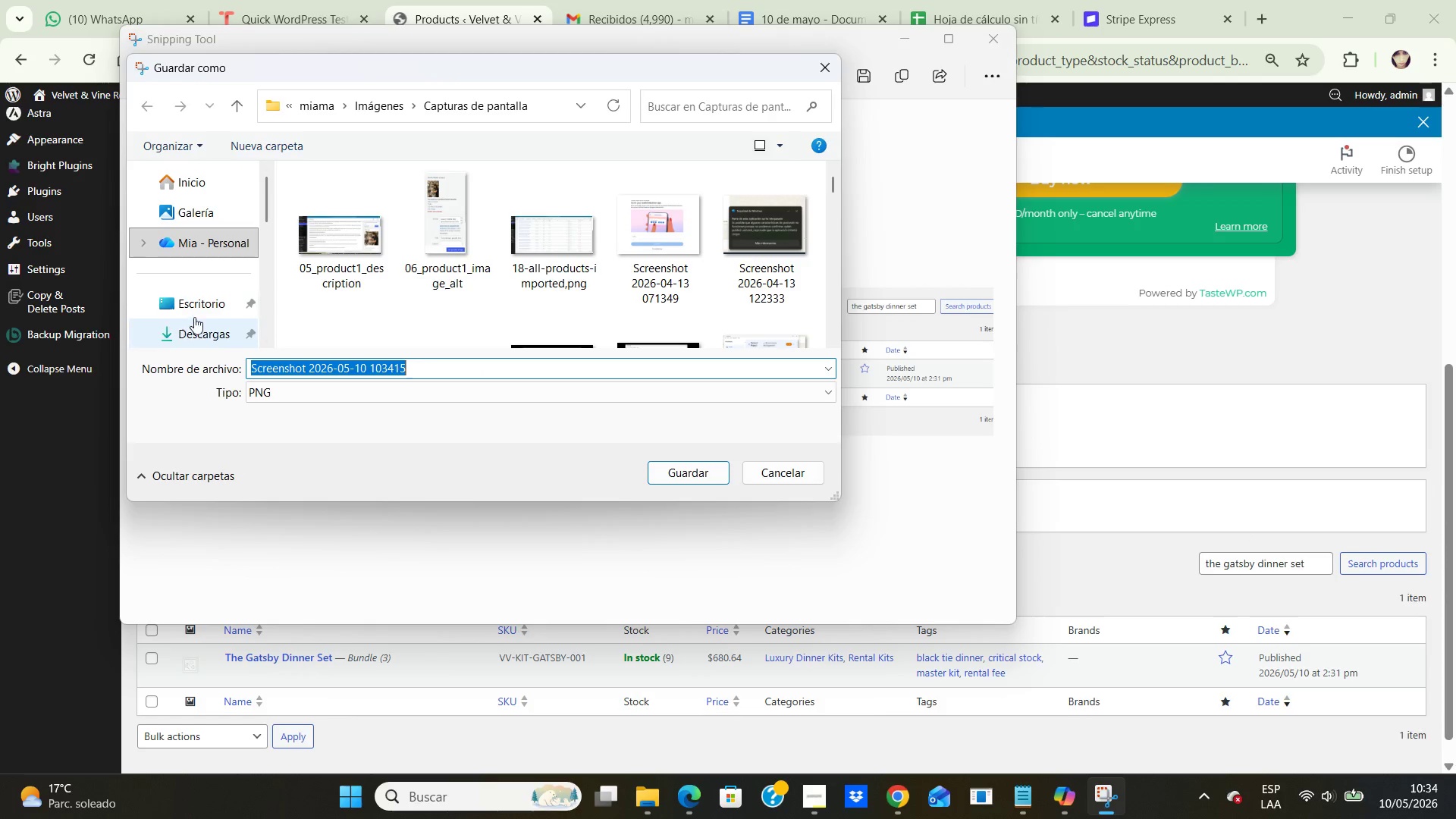 
double_click([201, 305])
 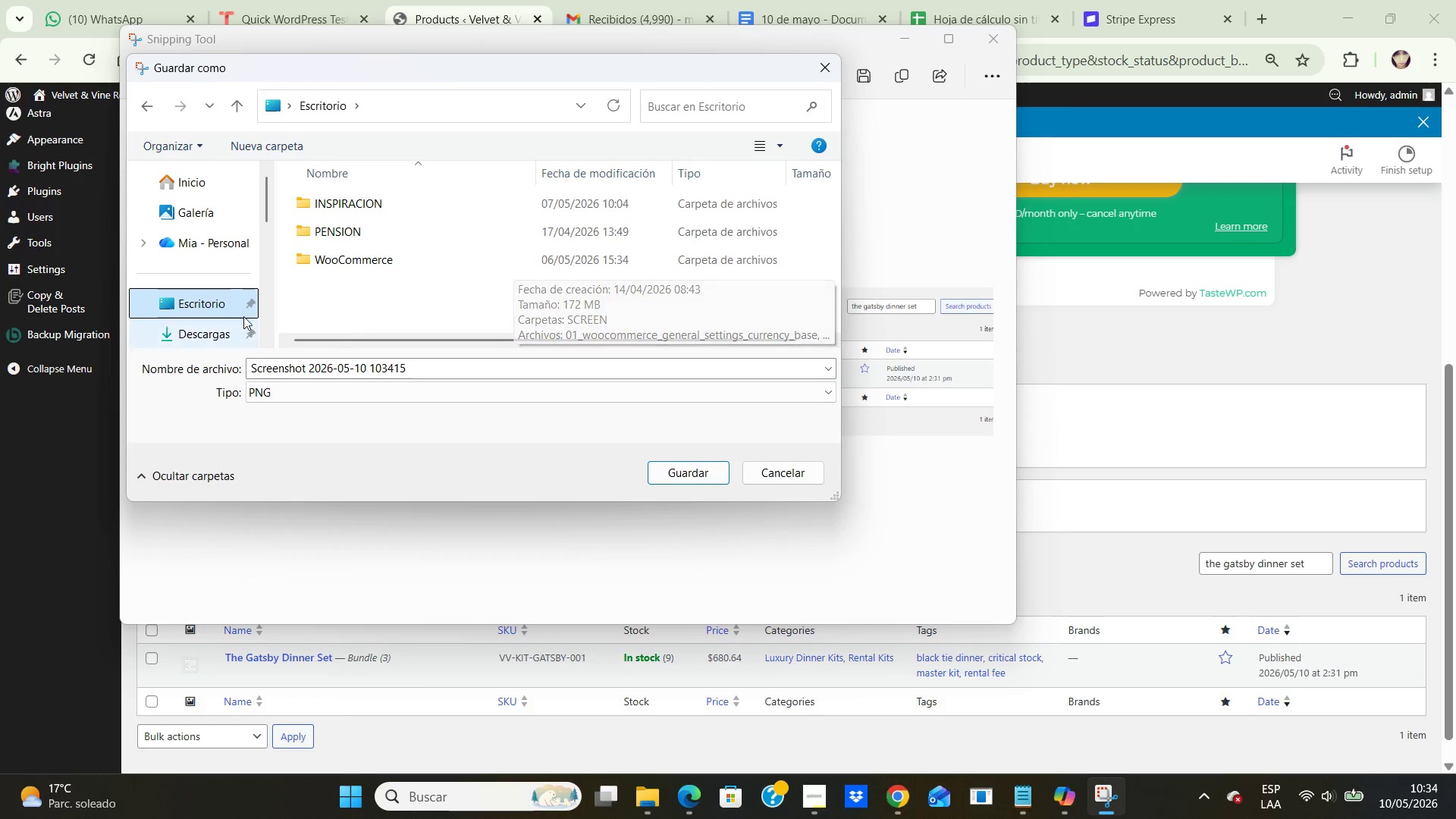 
double_click([357, 253])
 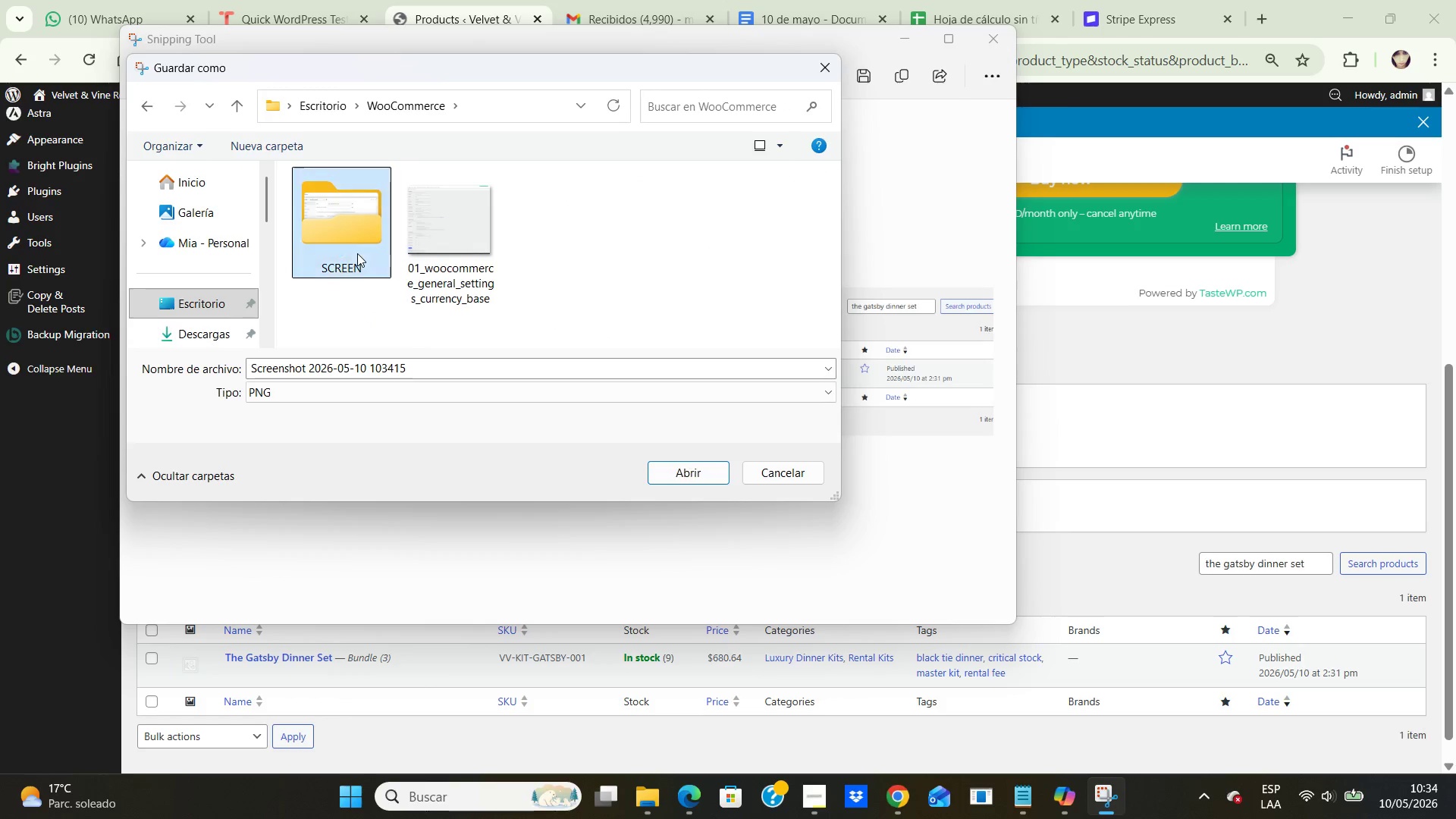 
double_click([357, 253])
 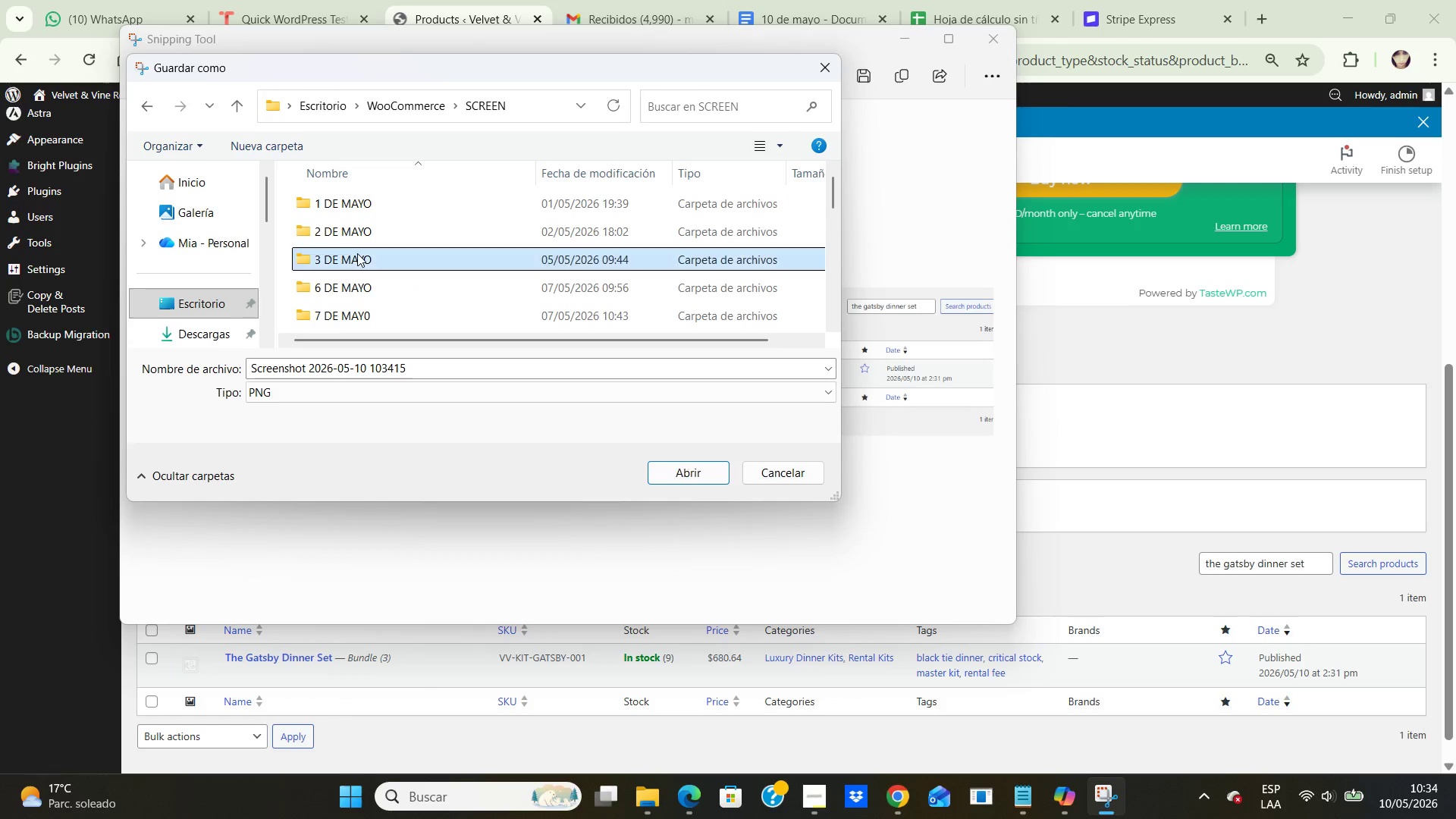 
triple_click([357, 253])
 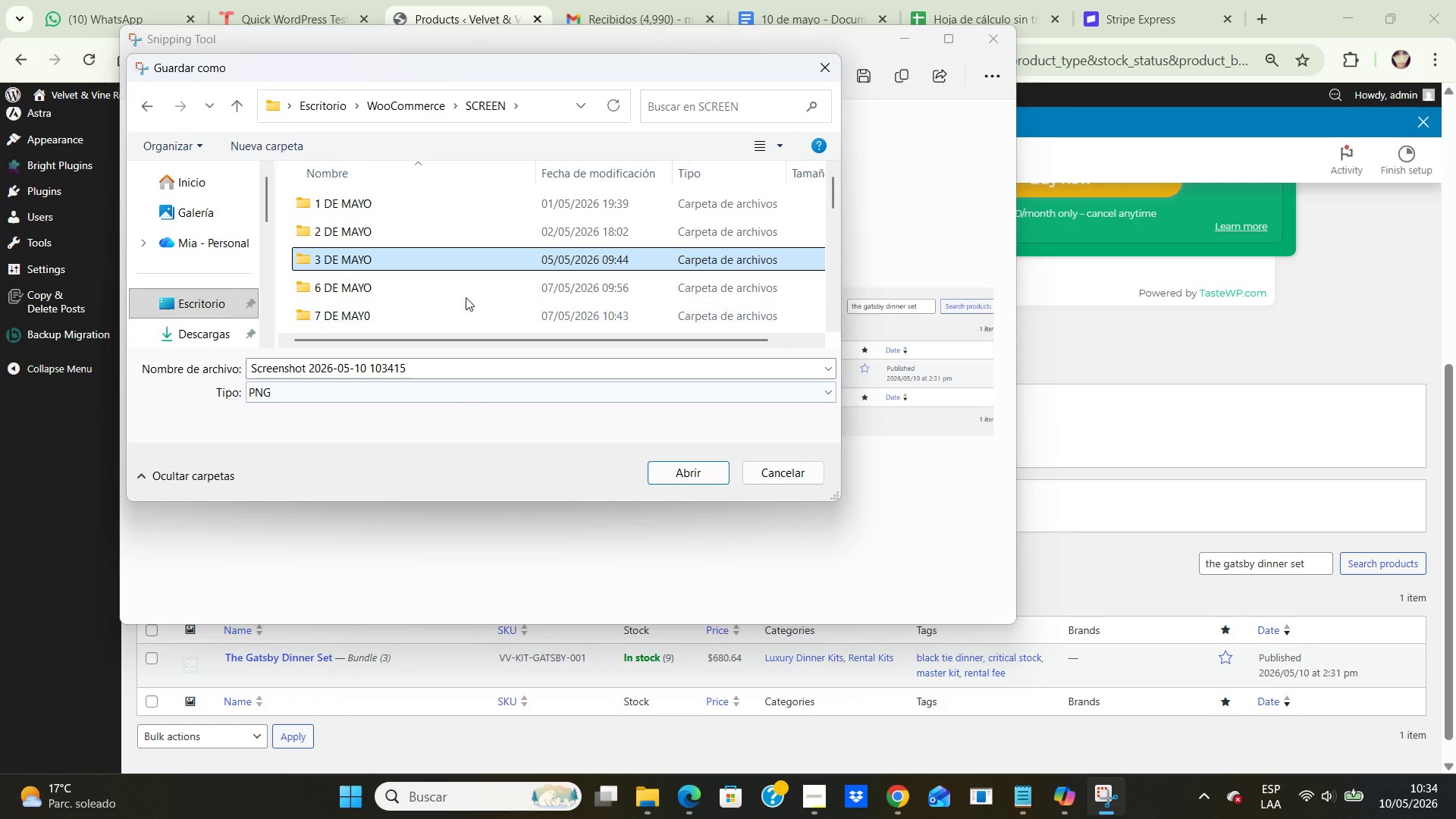 
scroll: coordinate [466, 297], scroll_direction: down, amount: 1.0
 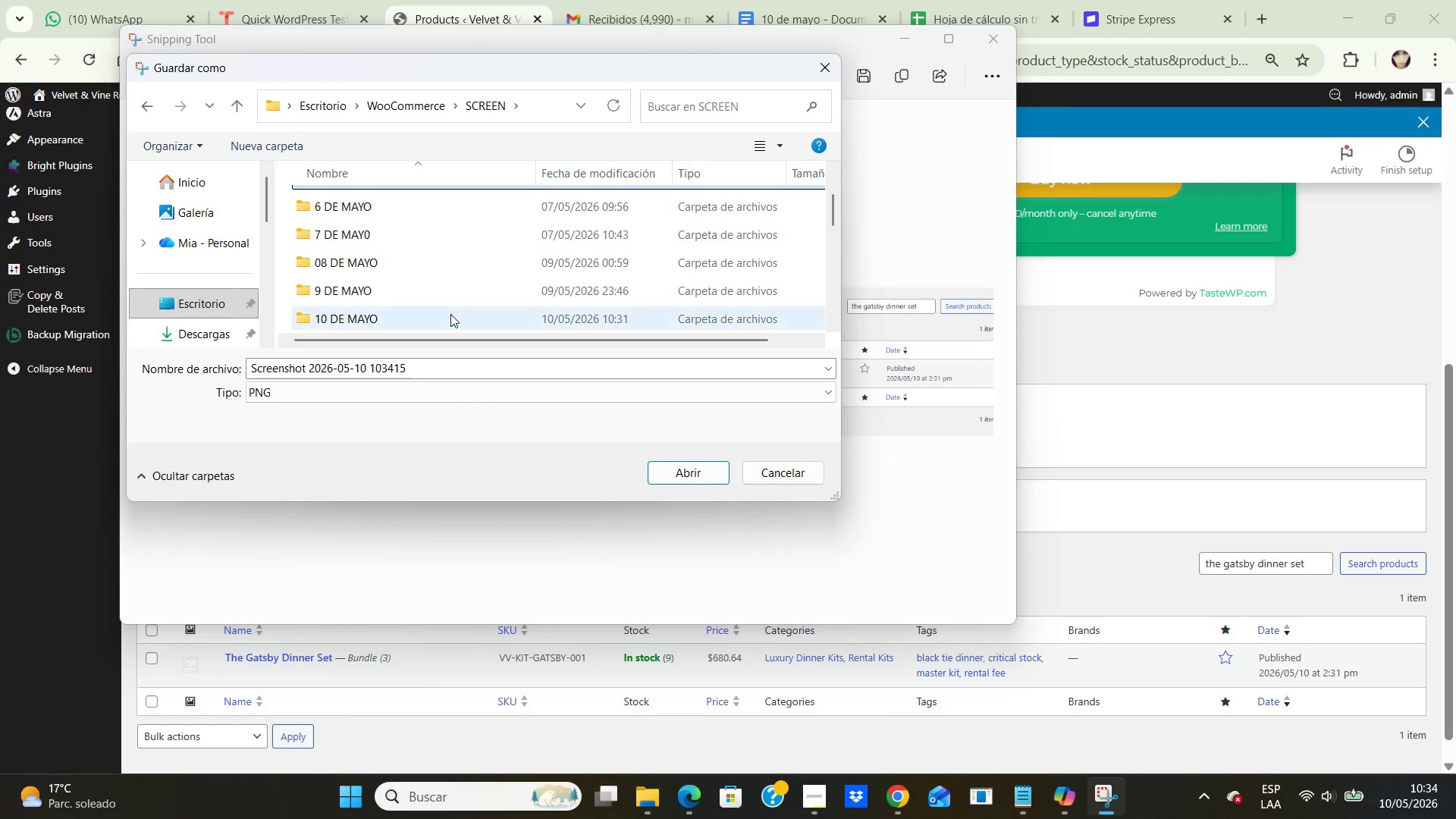 
double_click([450, 314])
 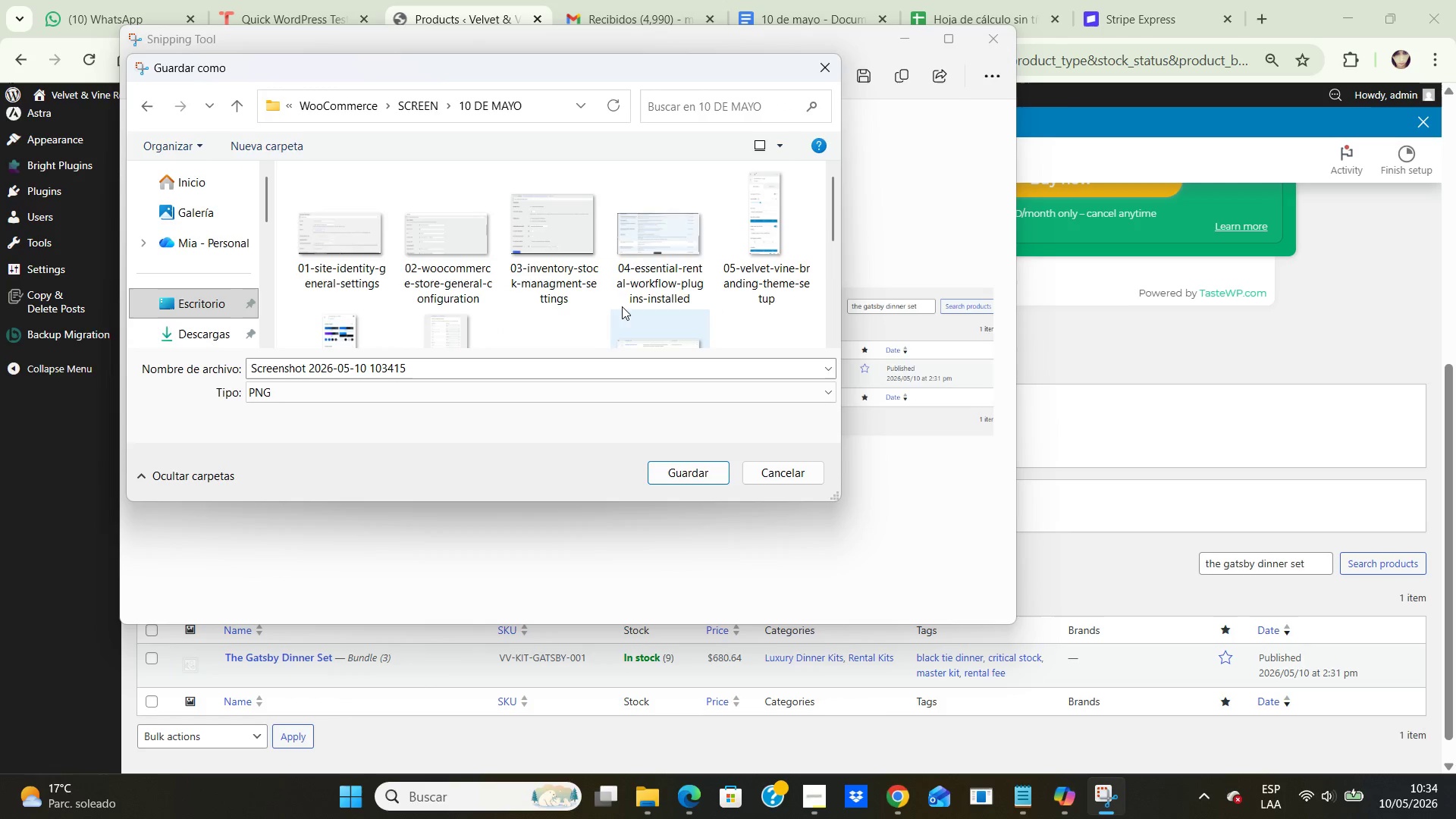 
scroll: coordinate [622, 306], scroll_direction: down, amount: 5.0
 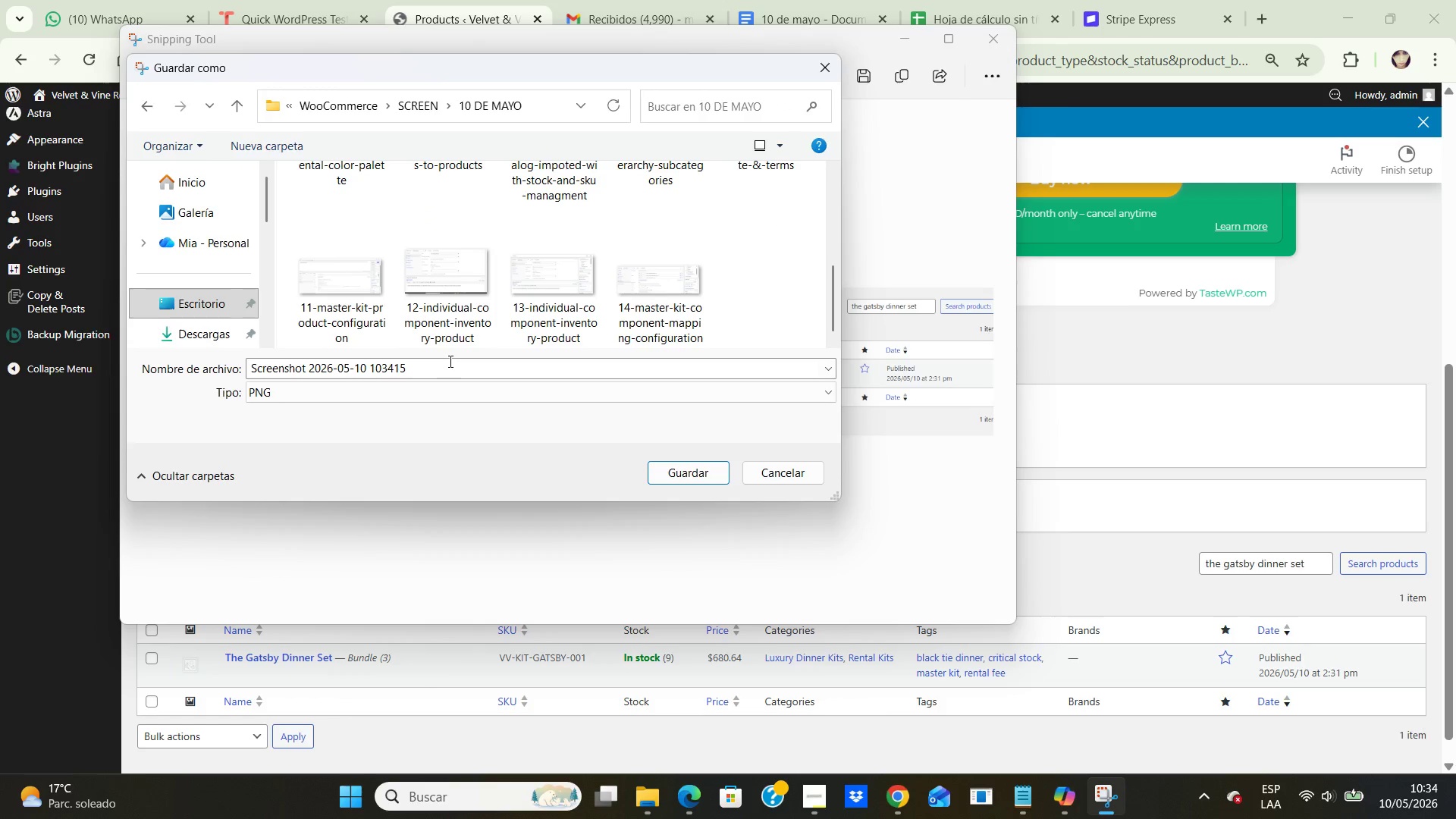 
left_click([449, 361])
 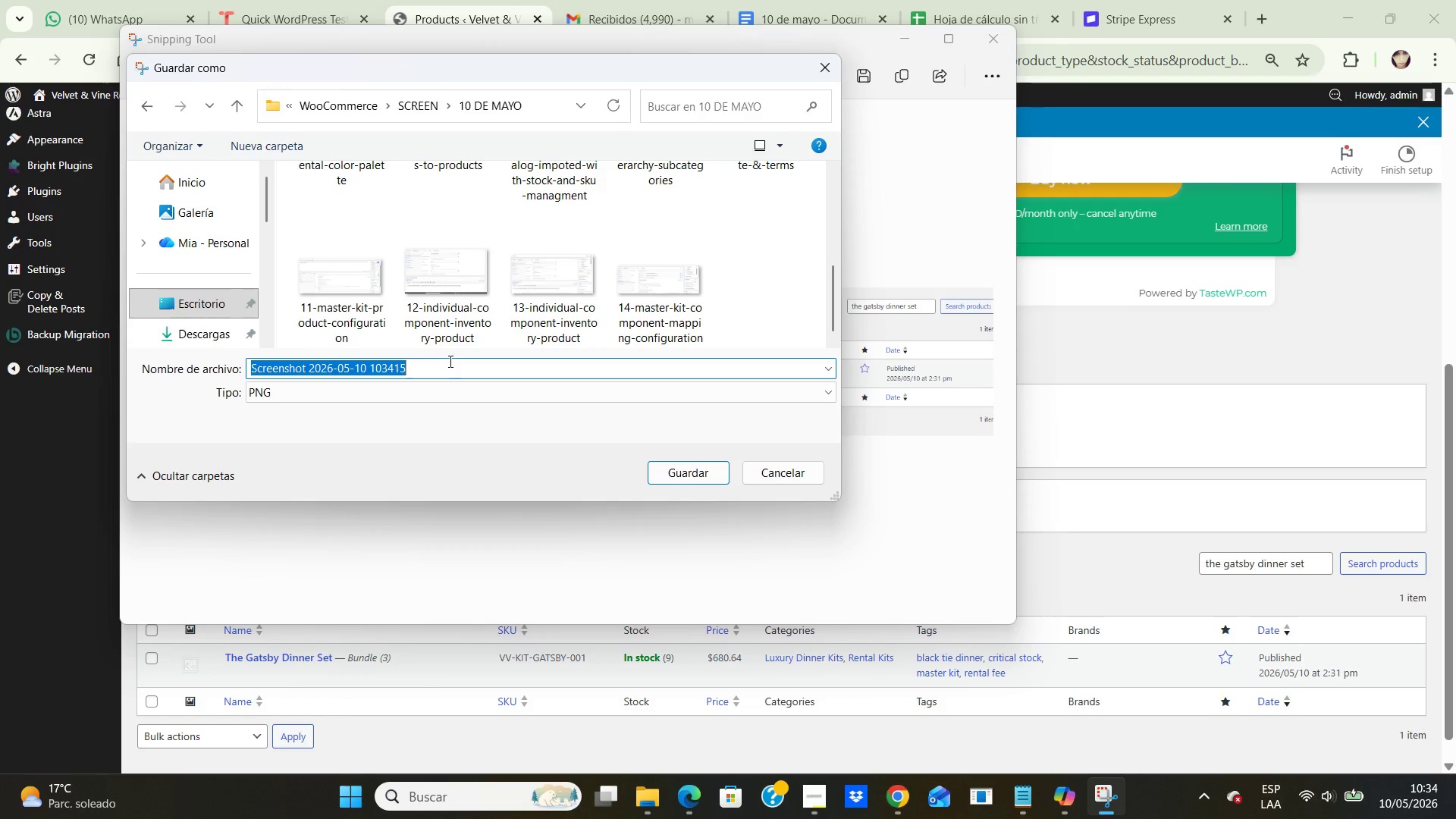 
type(15-rental-kit-component-inventory-tracking)
 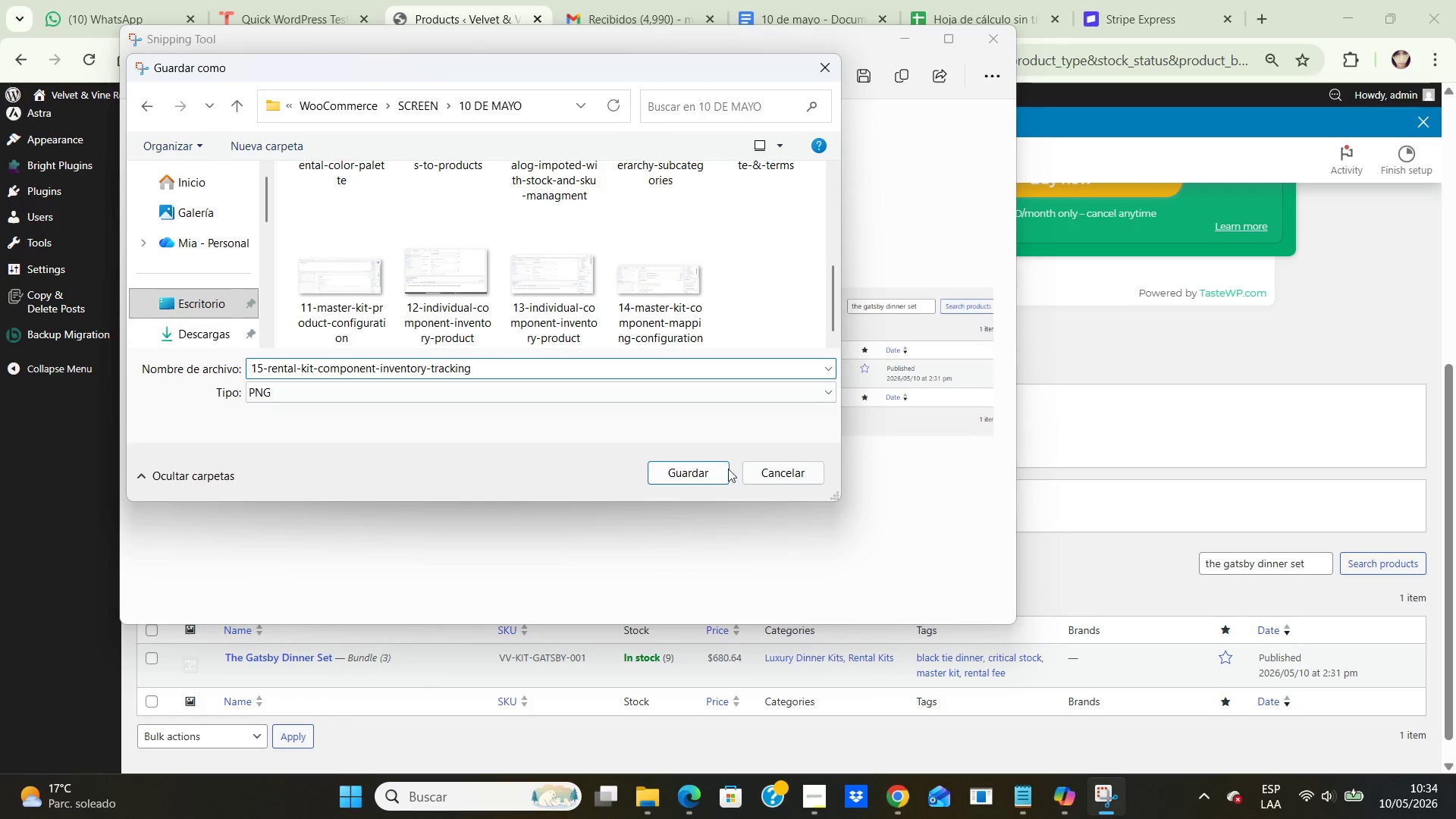 
left_click([697, 468])
 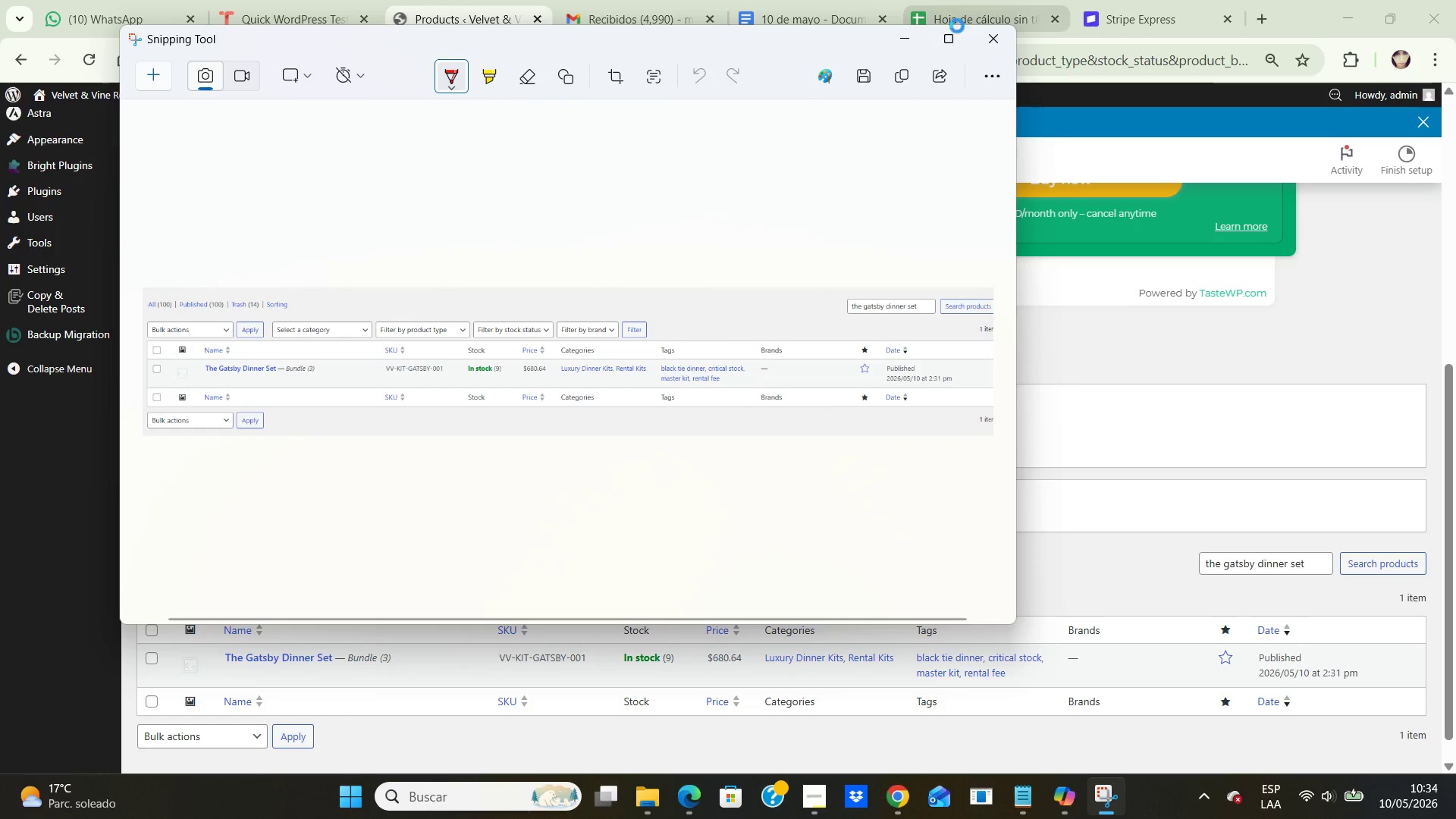 
left_click([993, 42])
 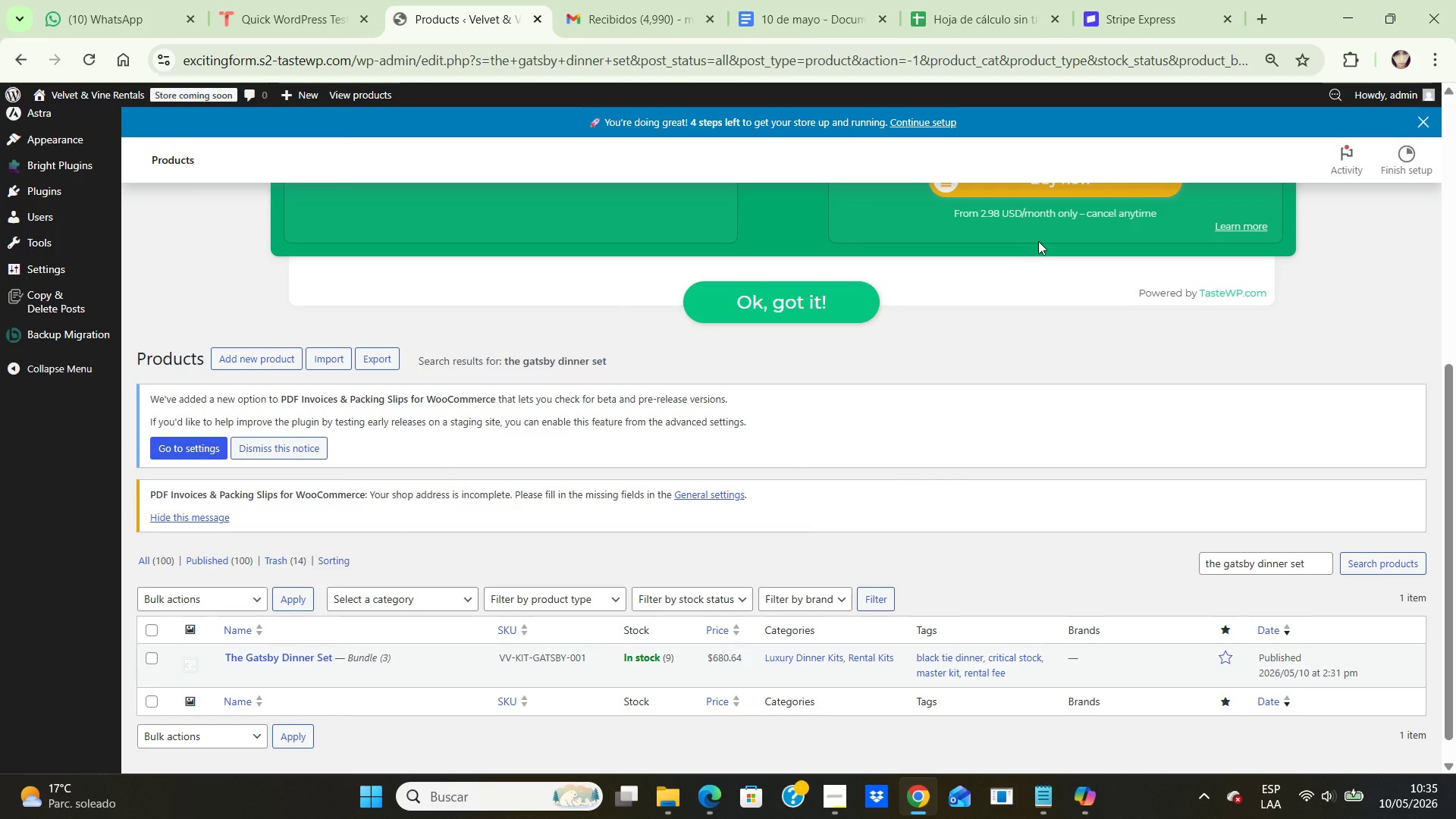 
wait(11.0)
 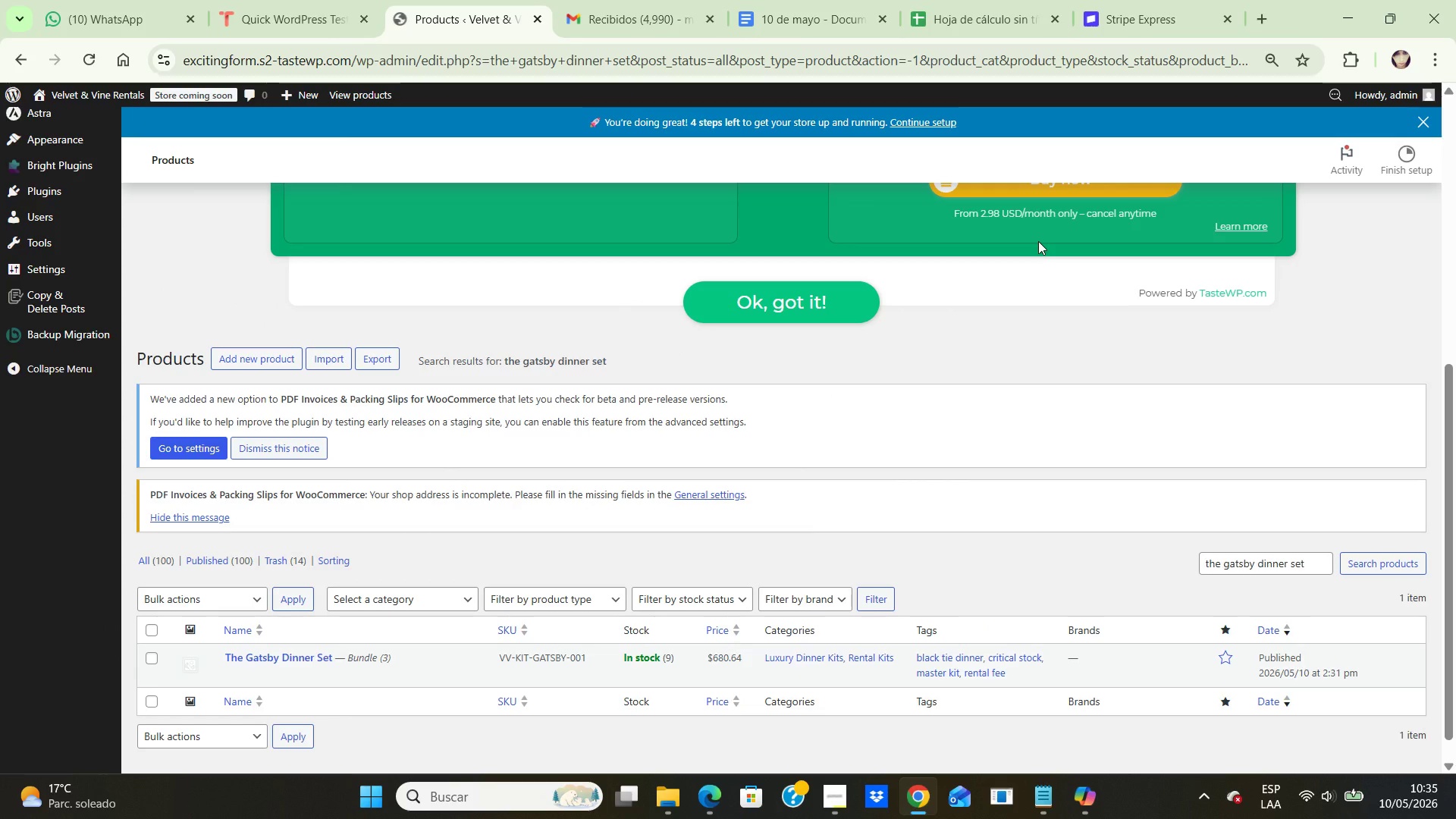 
scroll: coordinate [996, 426], scroll_direction: down, amount: 2.0
 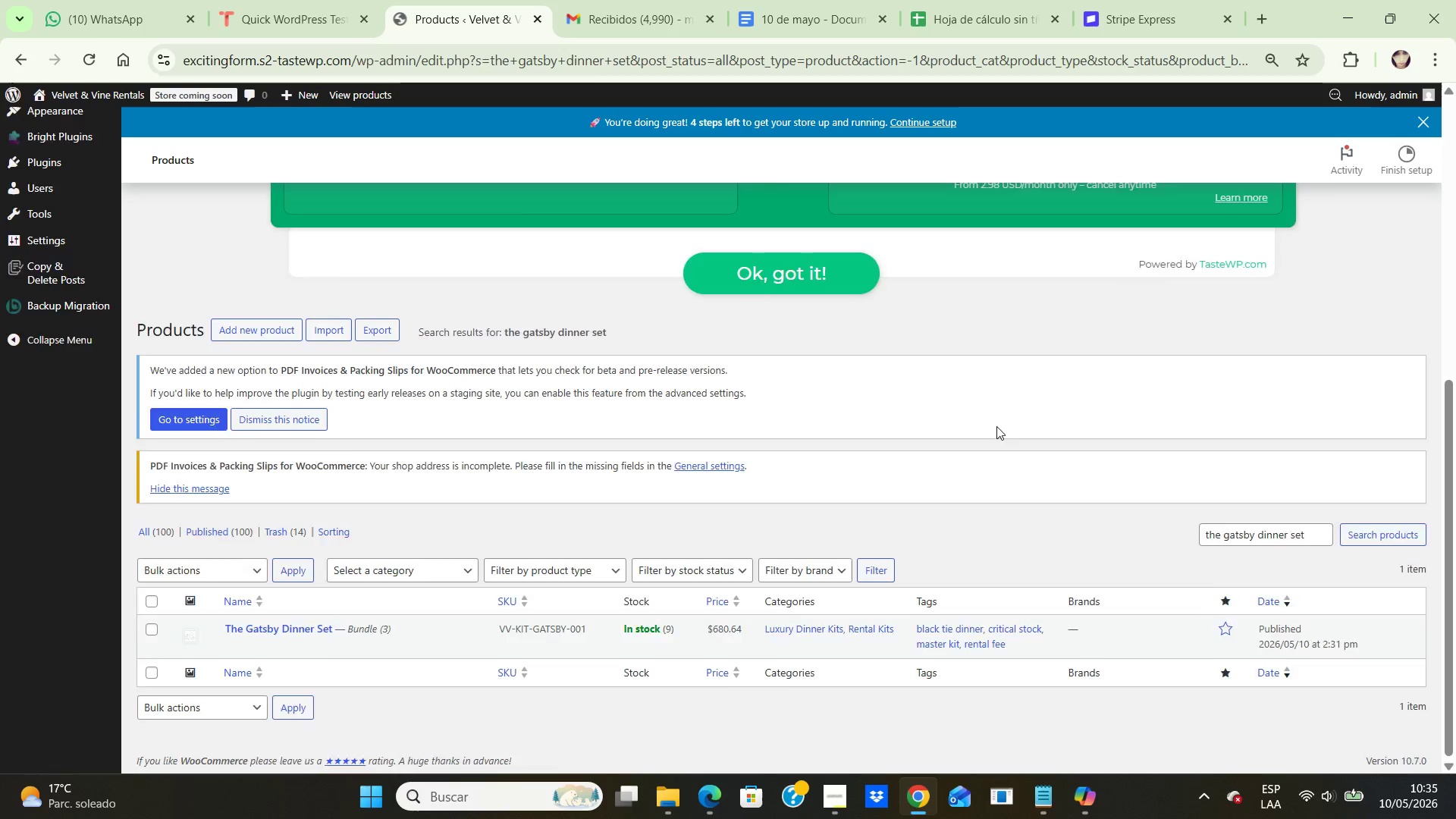 
scroll: coordinate [996, 426], scroll_direction: up, amount: 2.0
 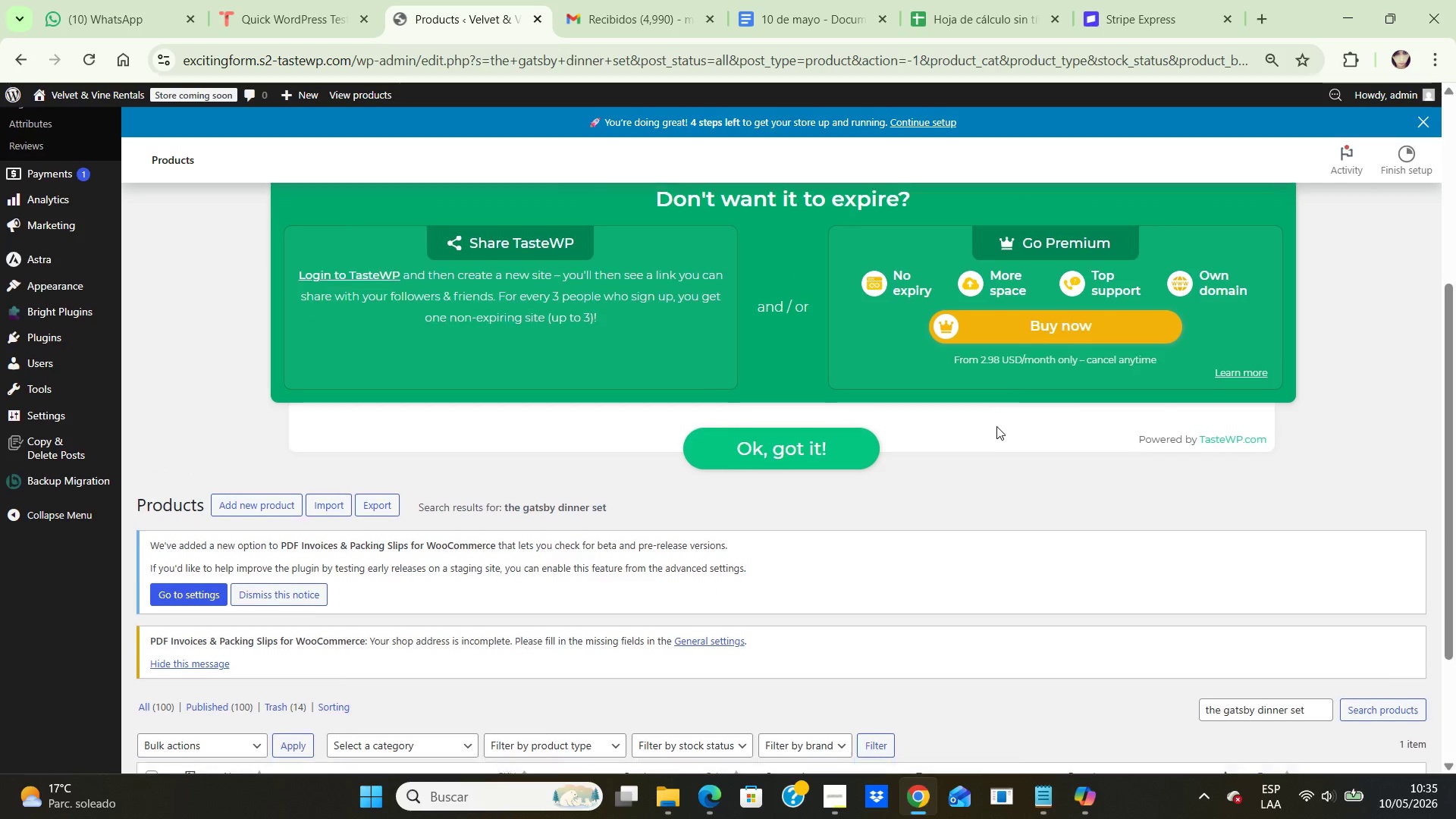 
scroll: coordinate [996, 426], scroll_direction: down, amount: 3.0
 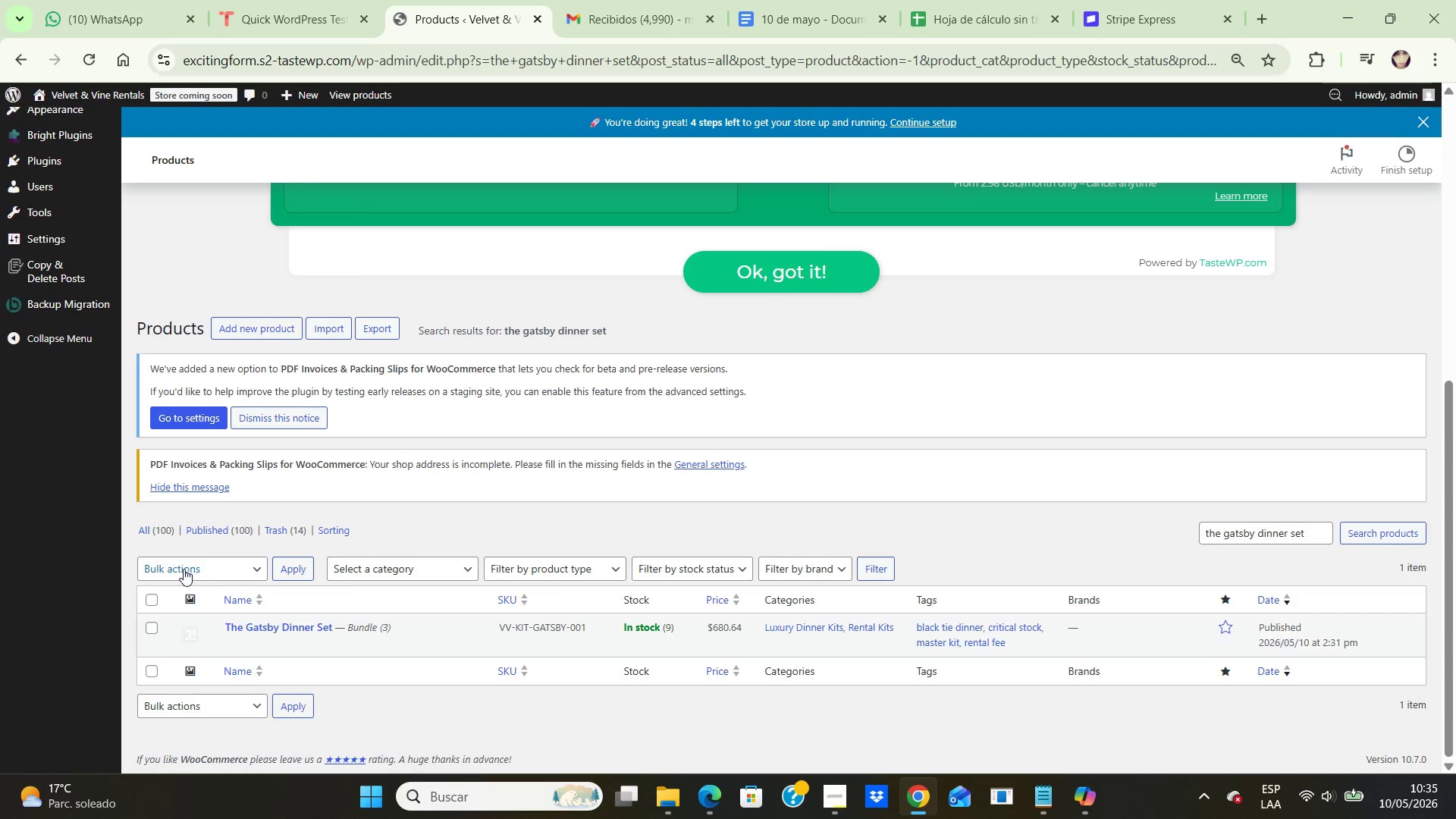 
left_click([163, 529])
 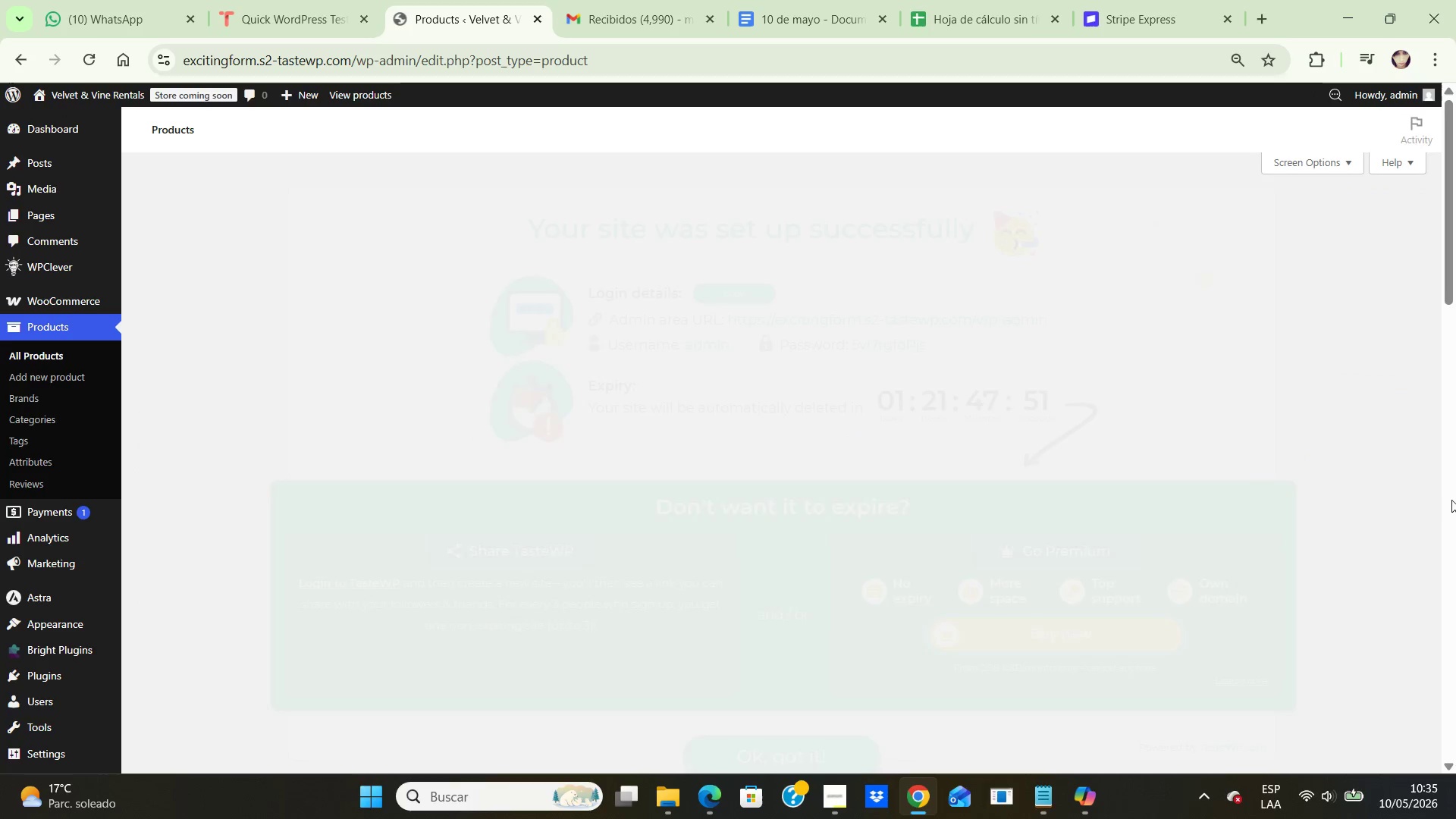 
scroll: coordinate [1328, 491], scroll_direction: down, amount: 5.0
 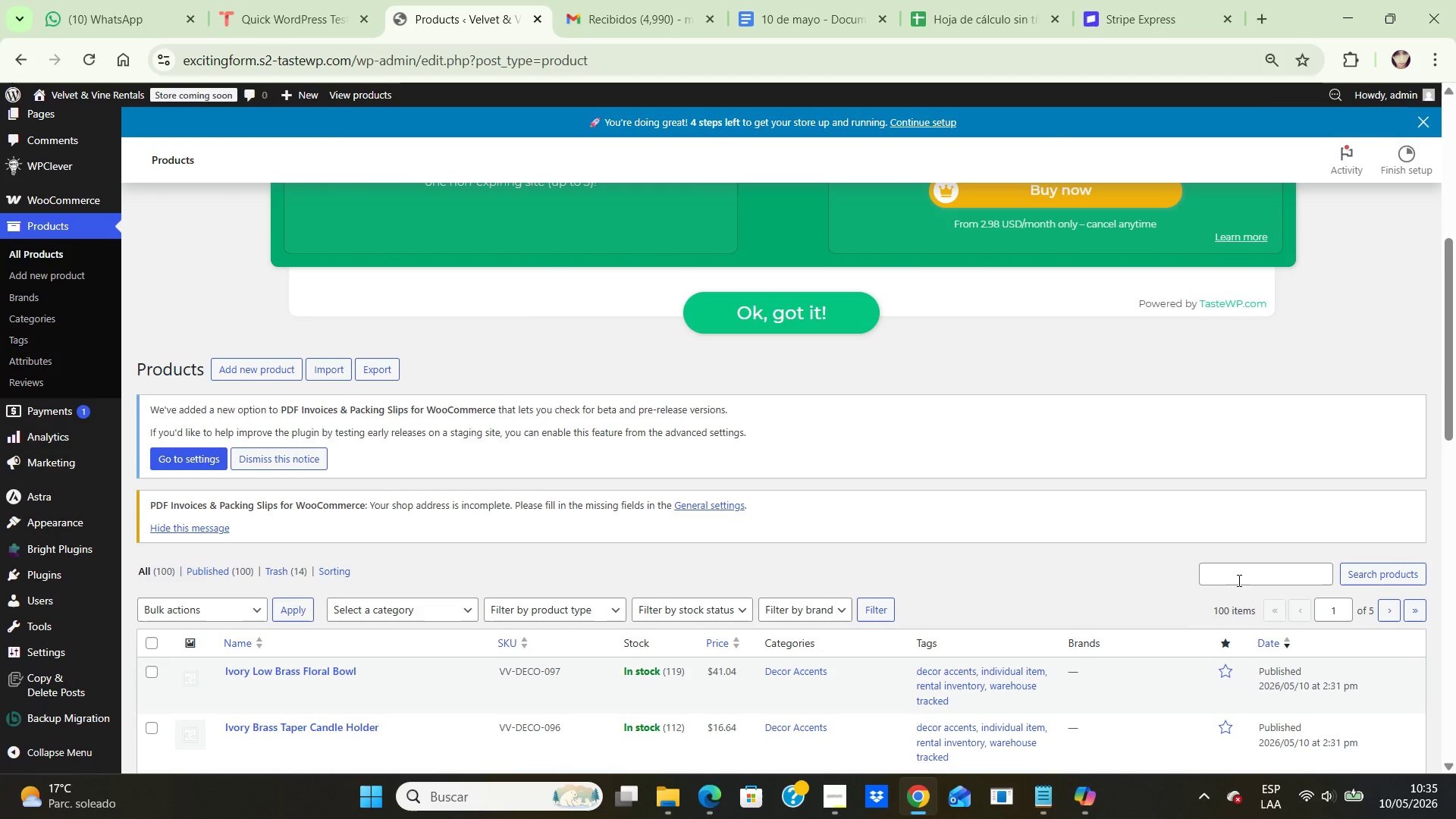 
left_click([1238, 579])
 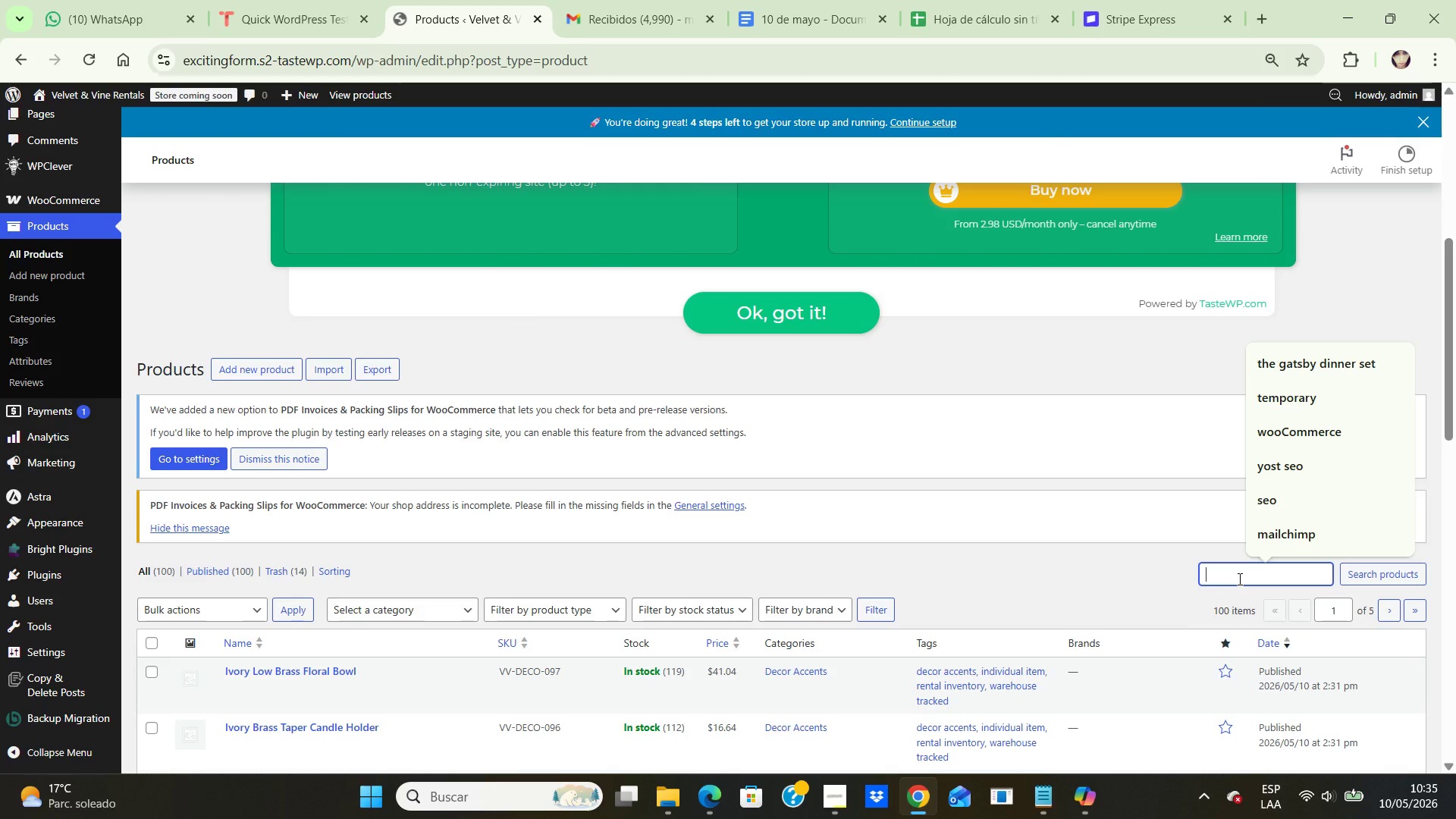 
type(the velvet gala collection)
 